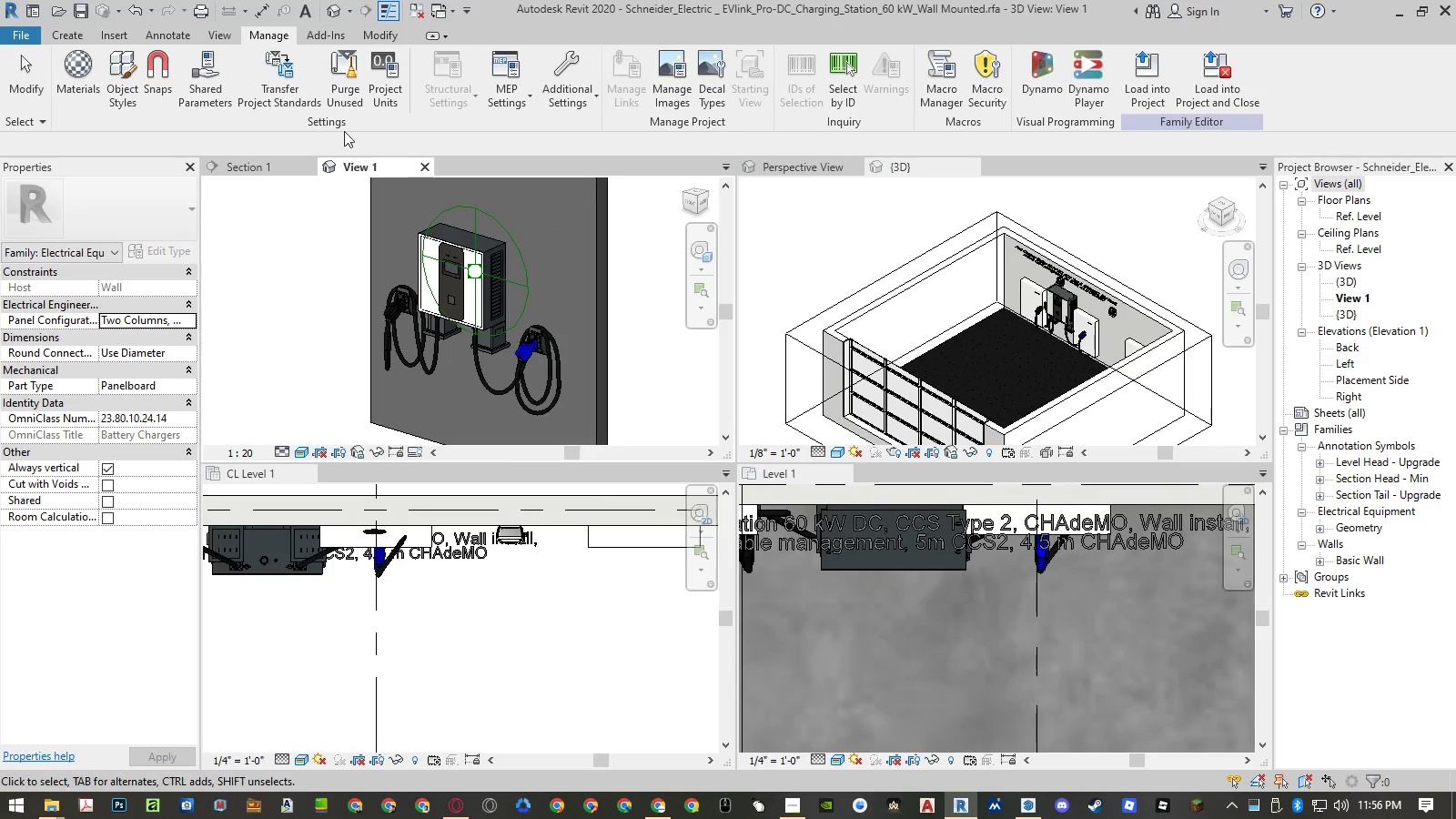 
left_click([338, 107])
 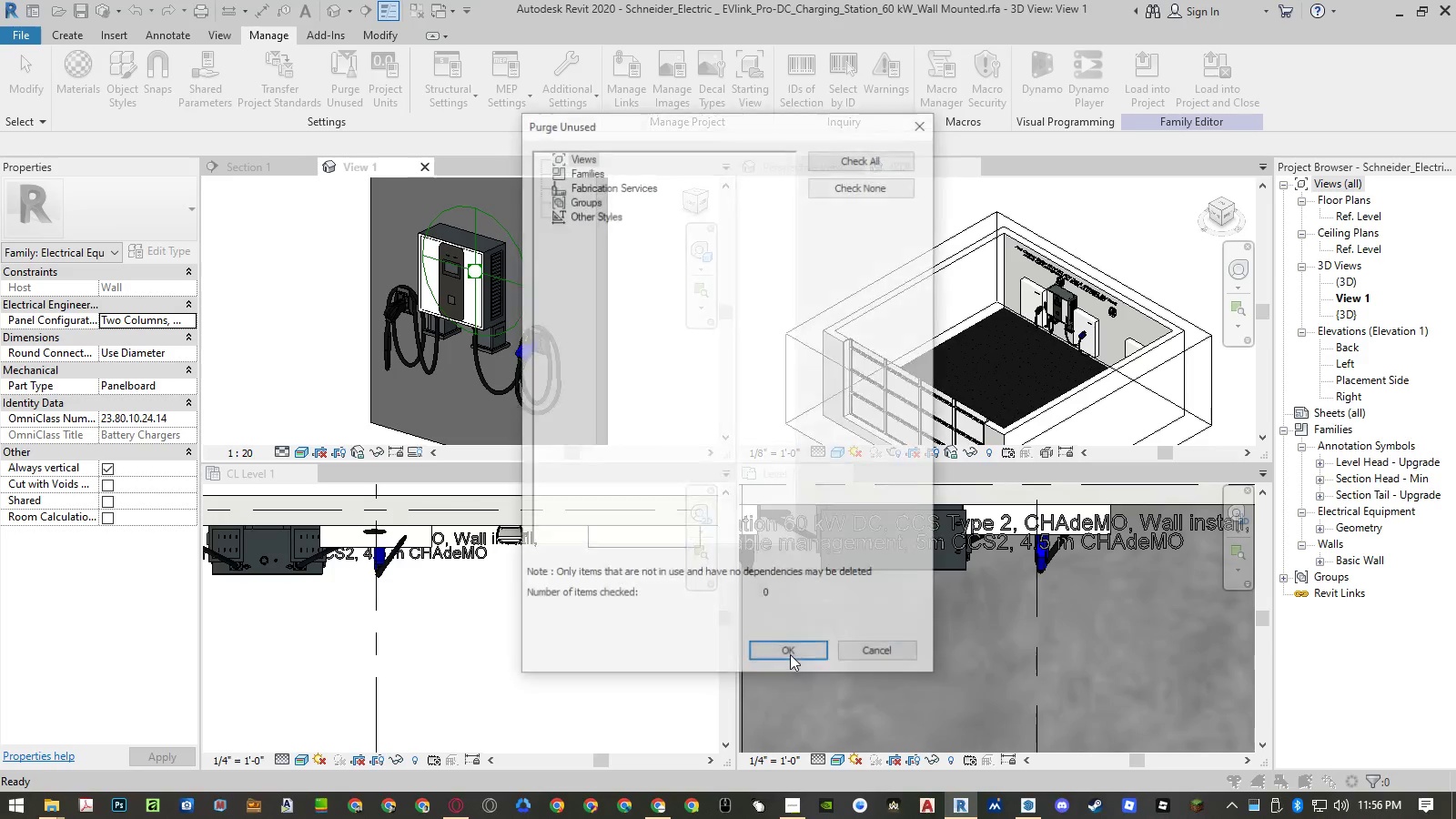 
left_click([790, 654])
 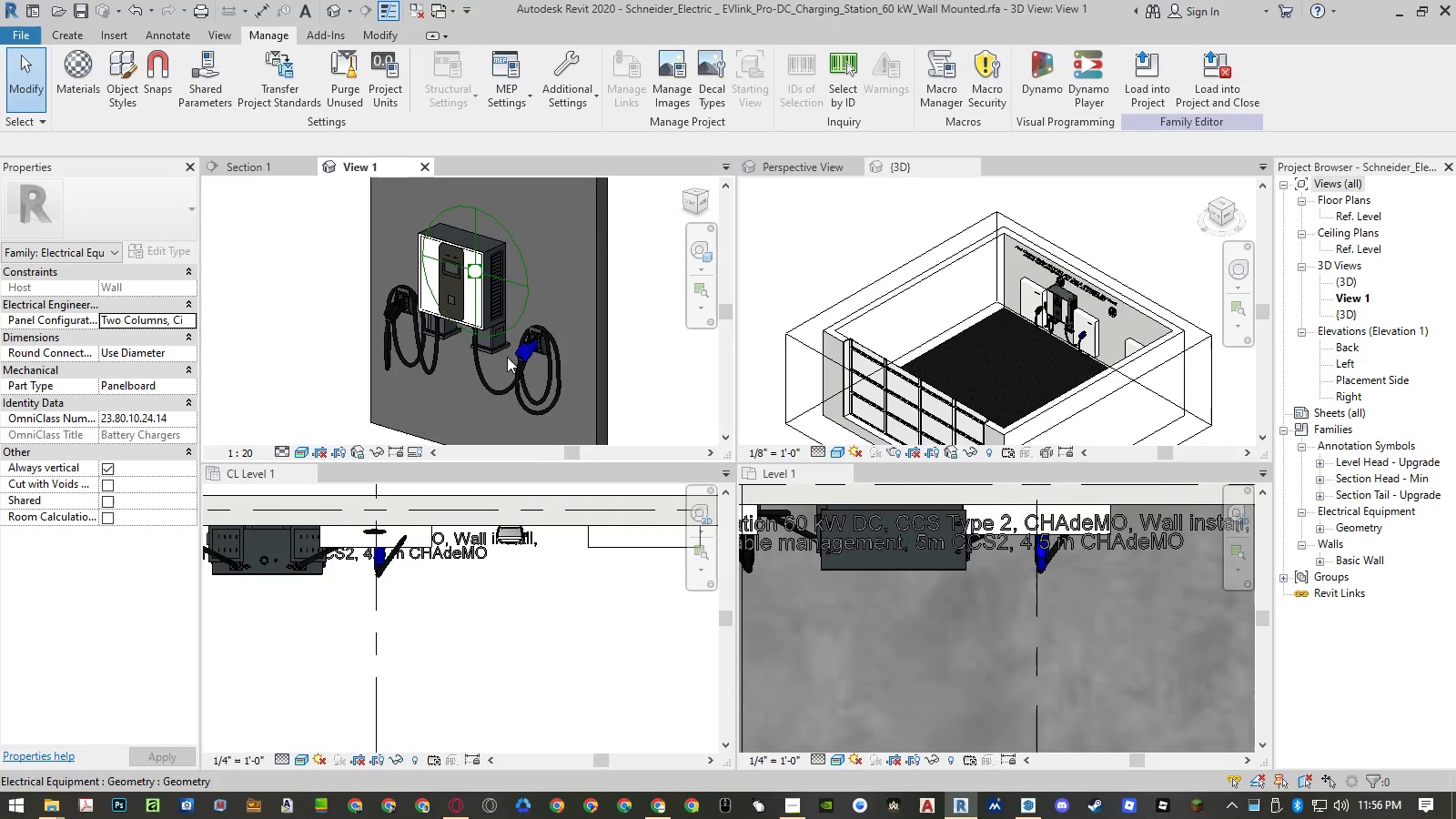 
left_click([519, 362])
 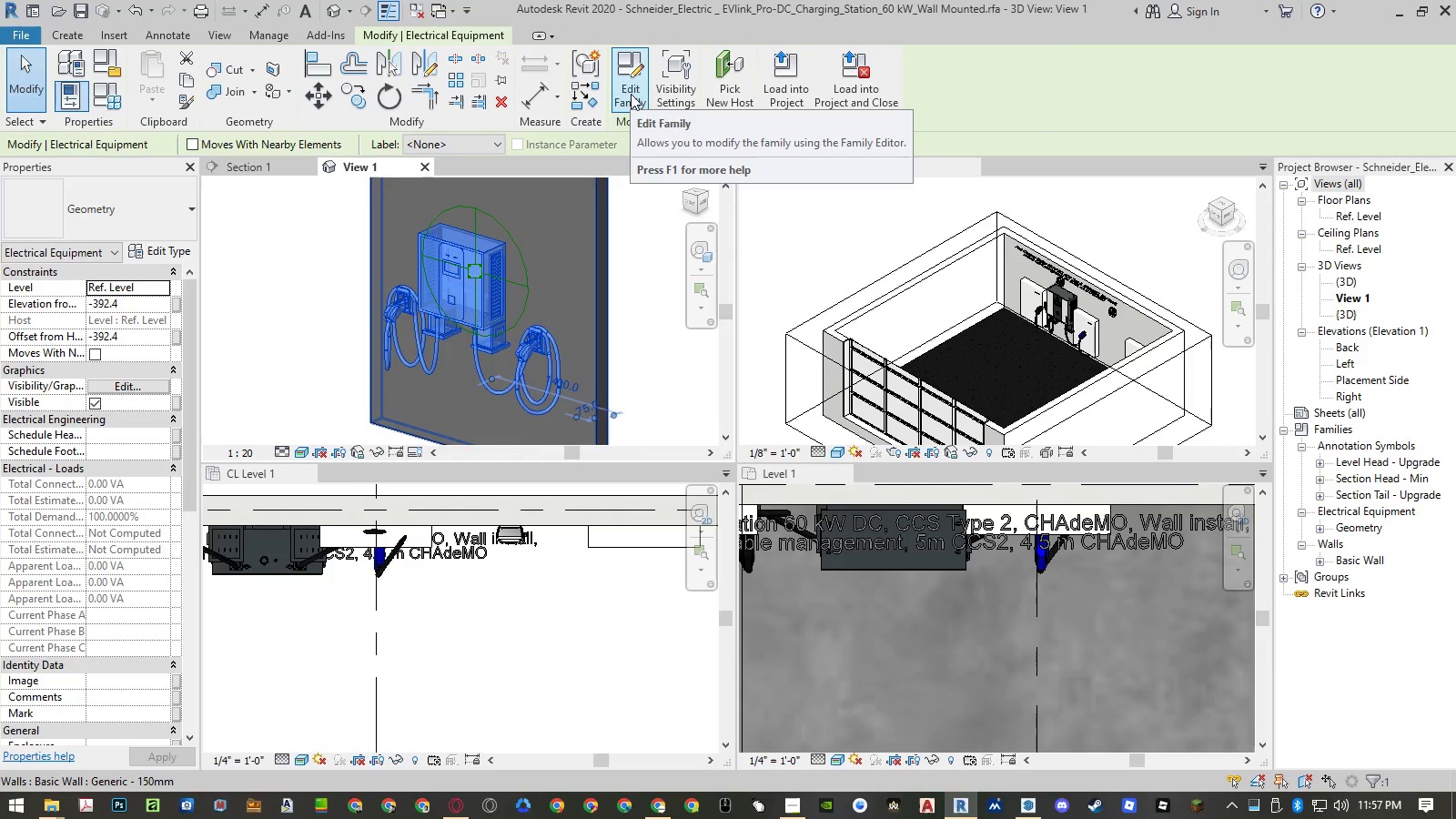 
left_click([631, 94])
 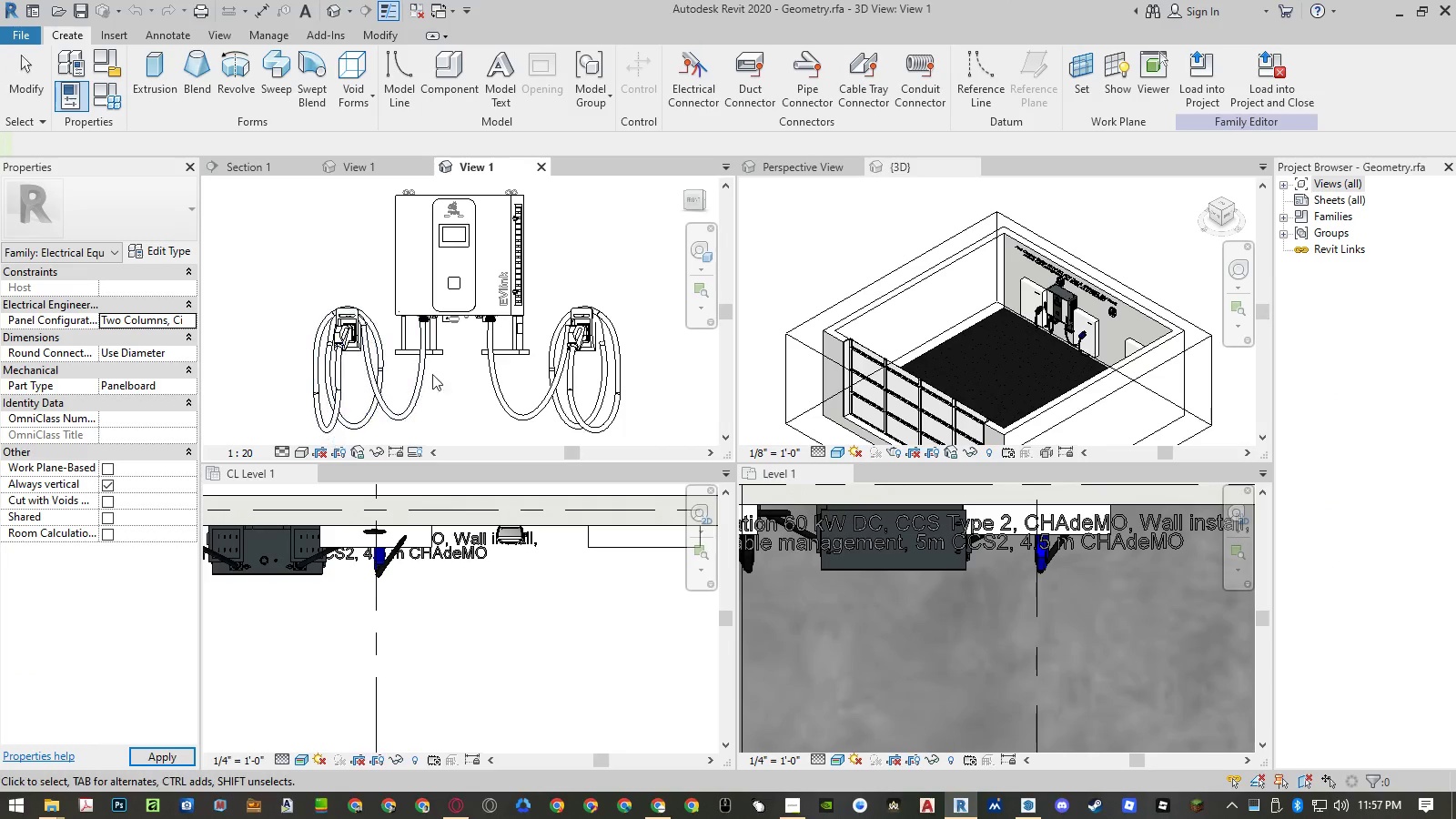 
wait(5.74)
 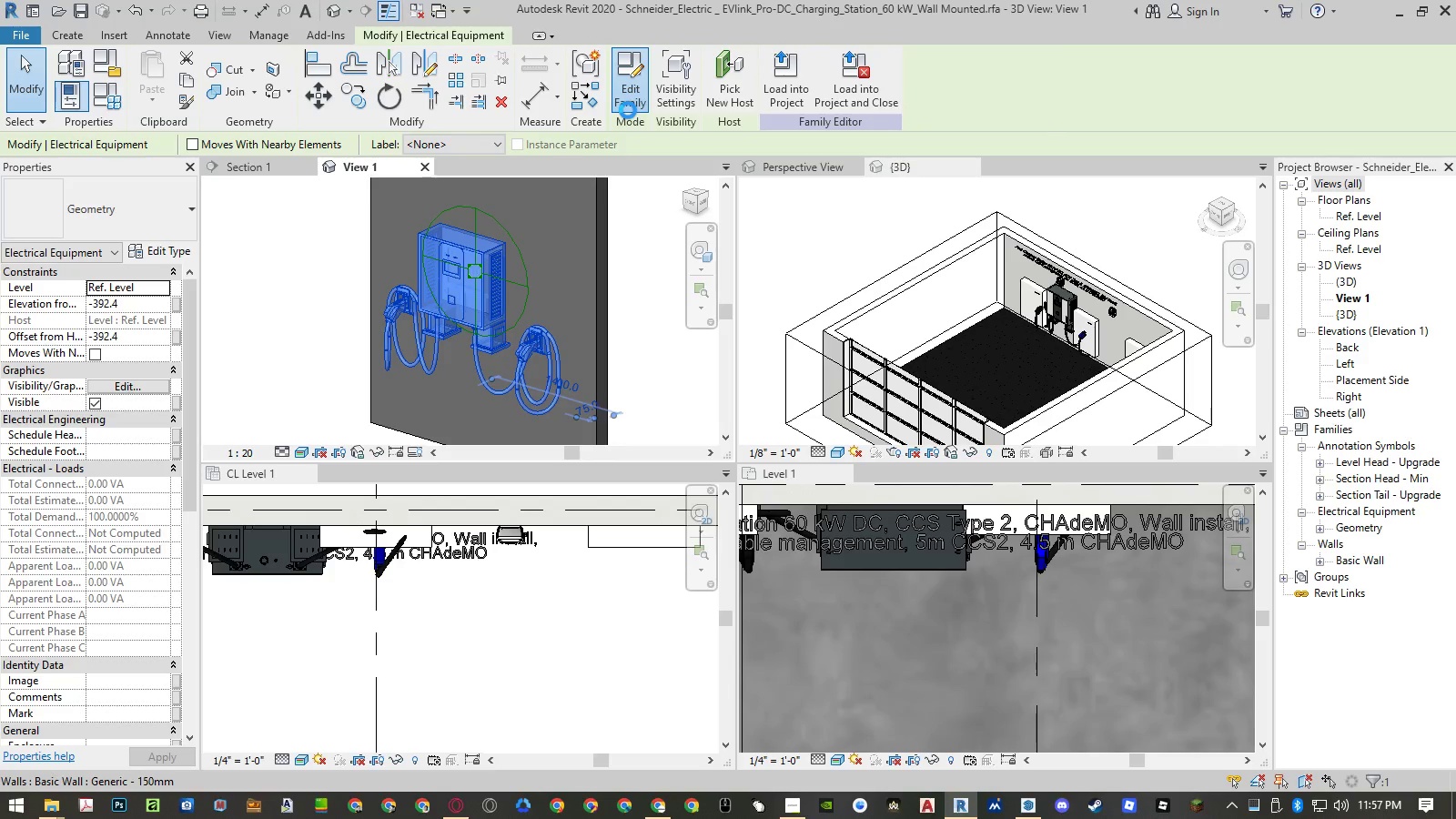 
left_click([569, 371])
 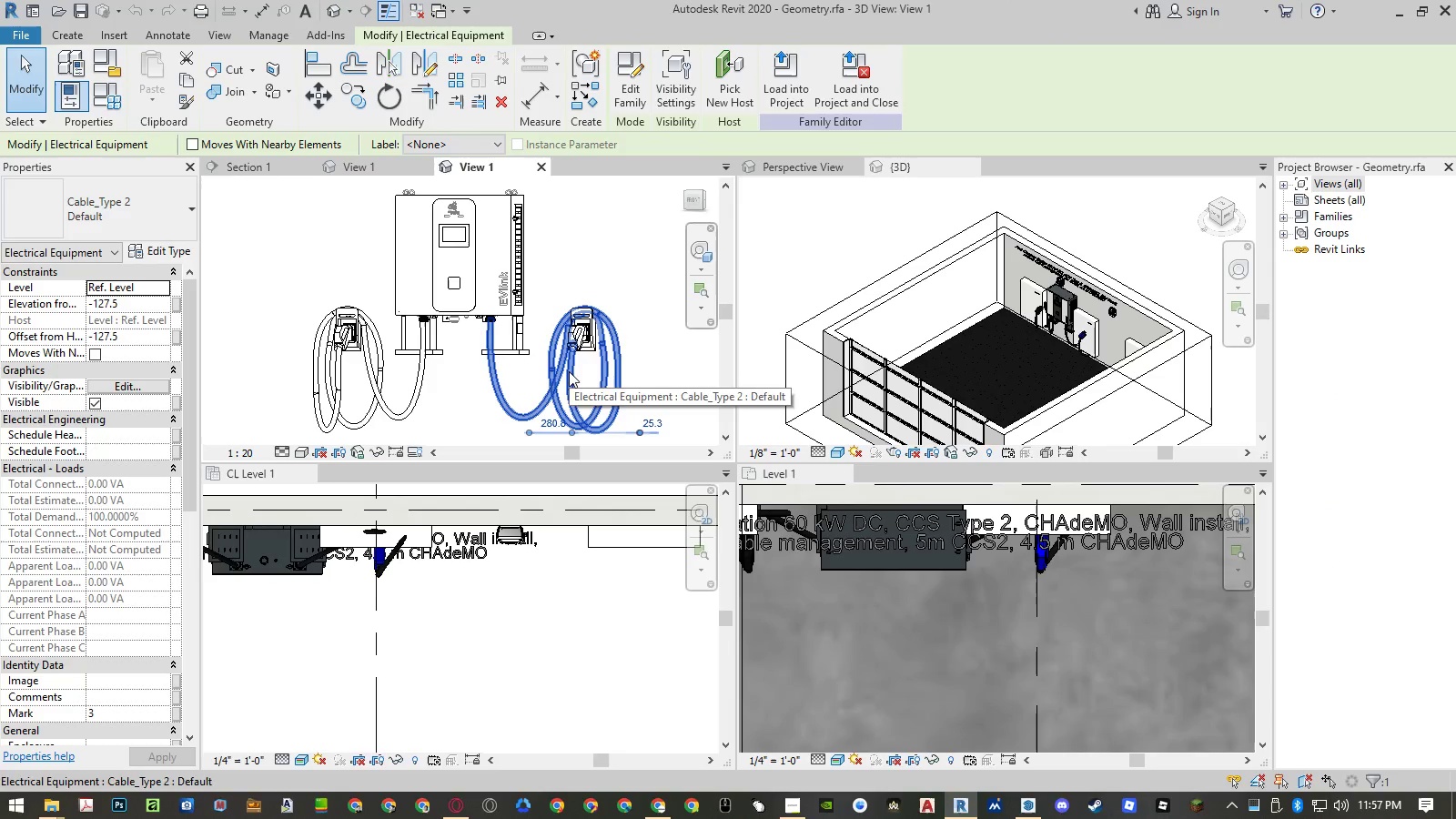 
key(Delete)
 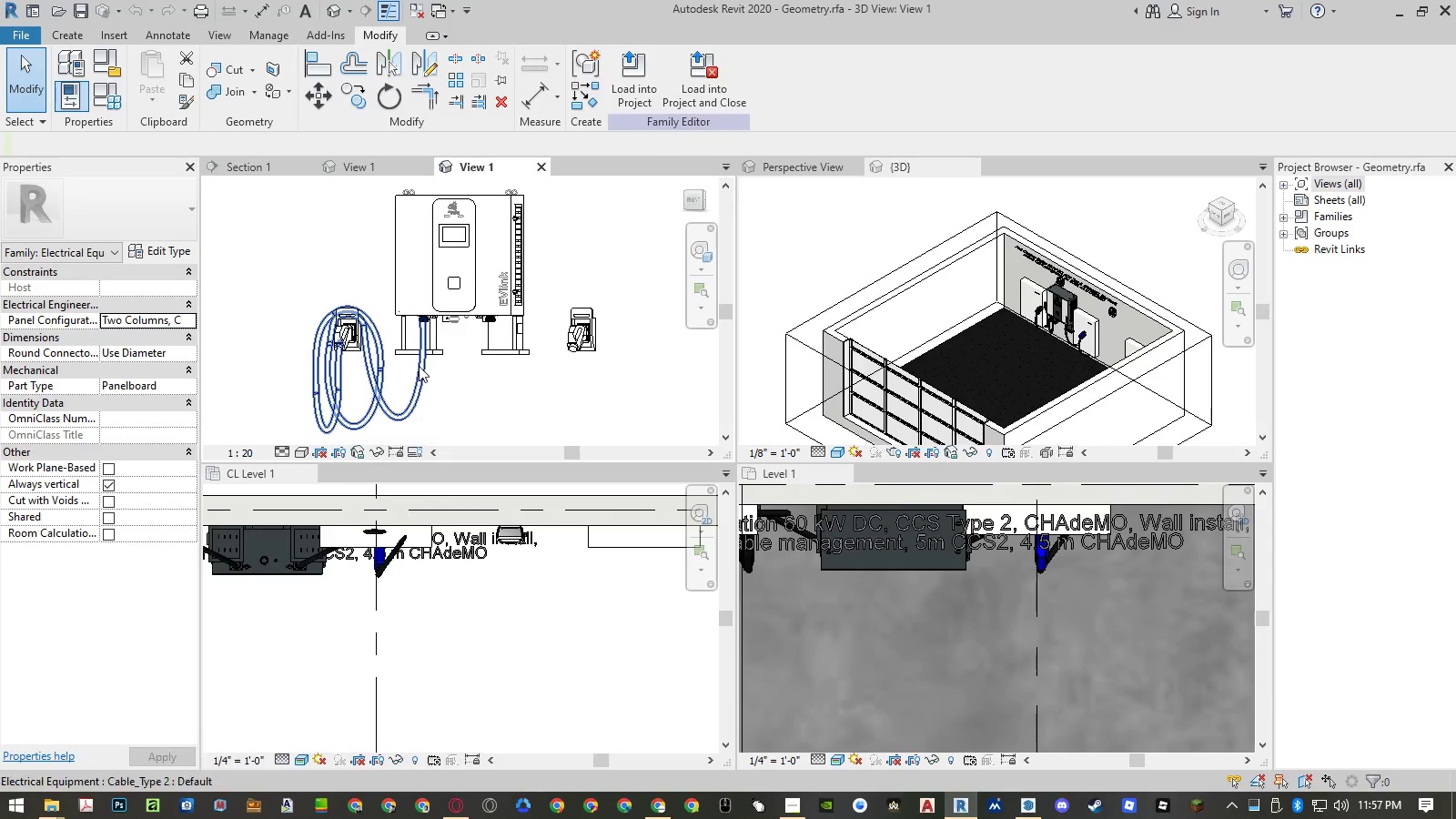 
left_click([419, 366])
 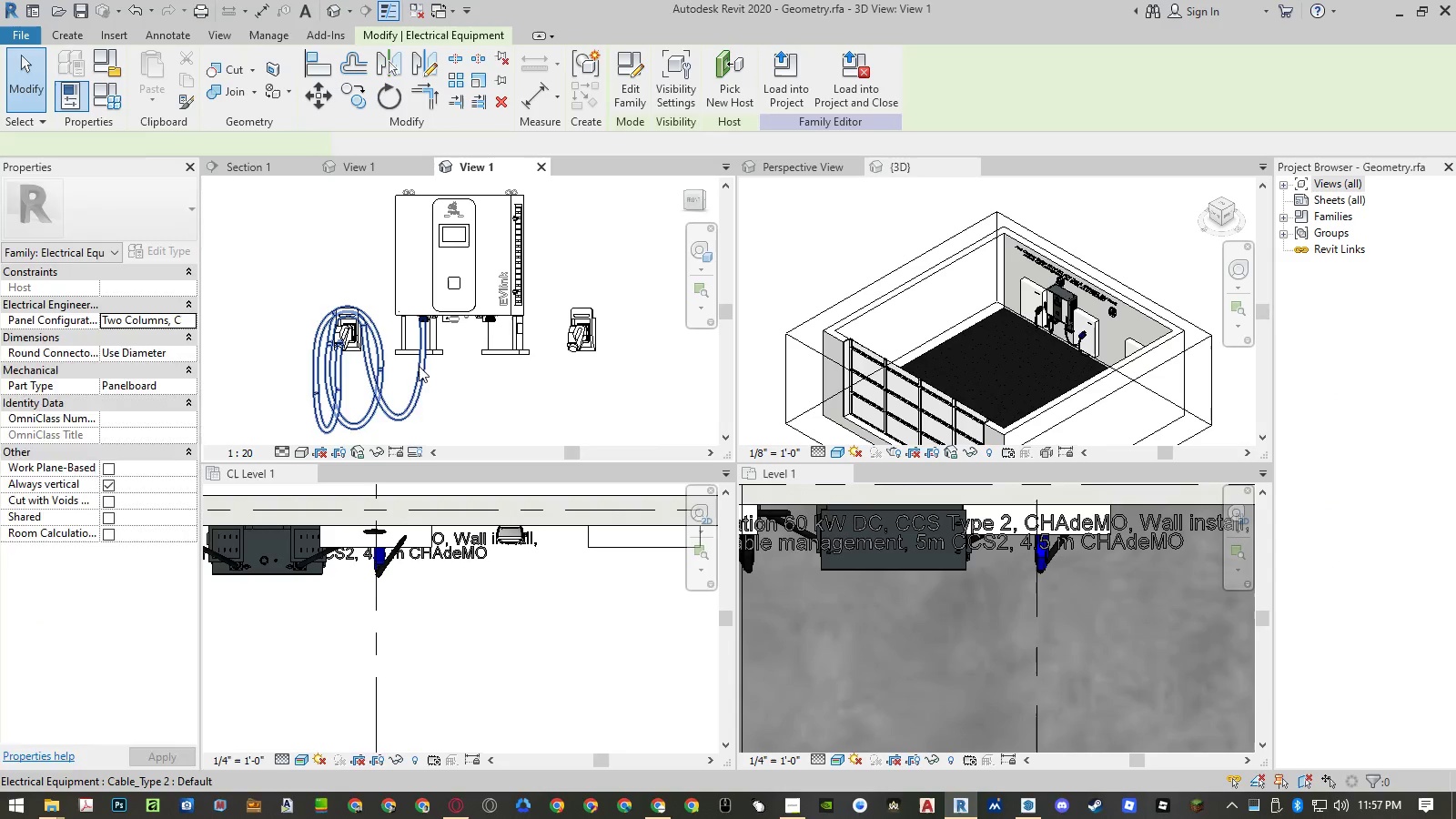 
key(Delete)
 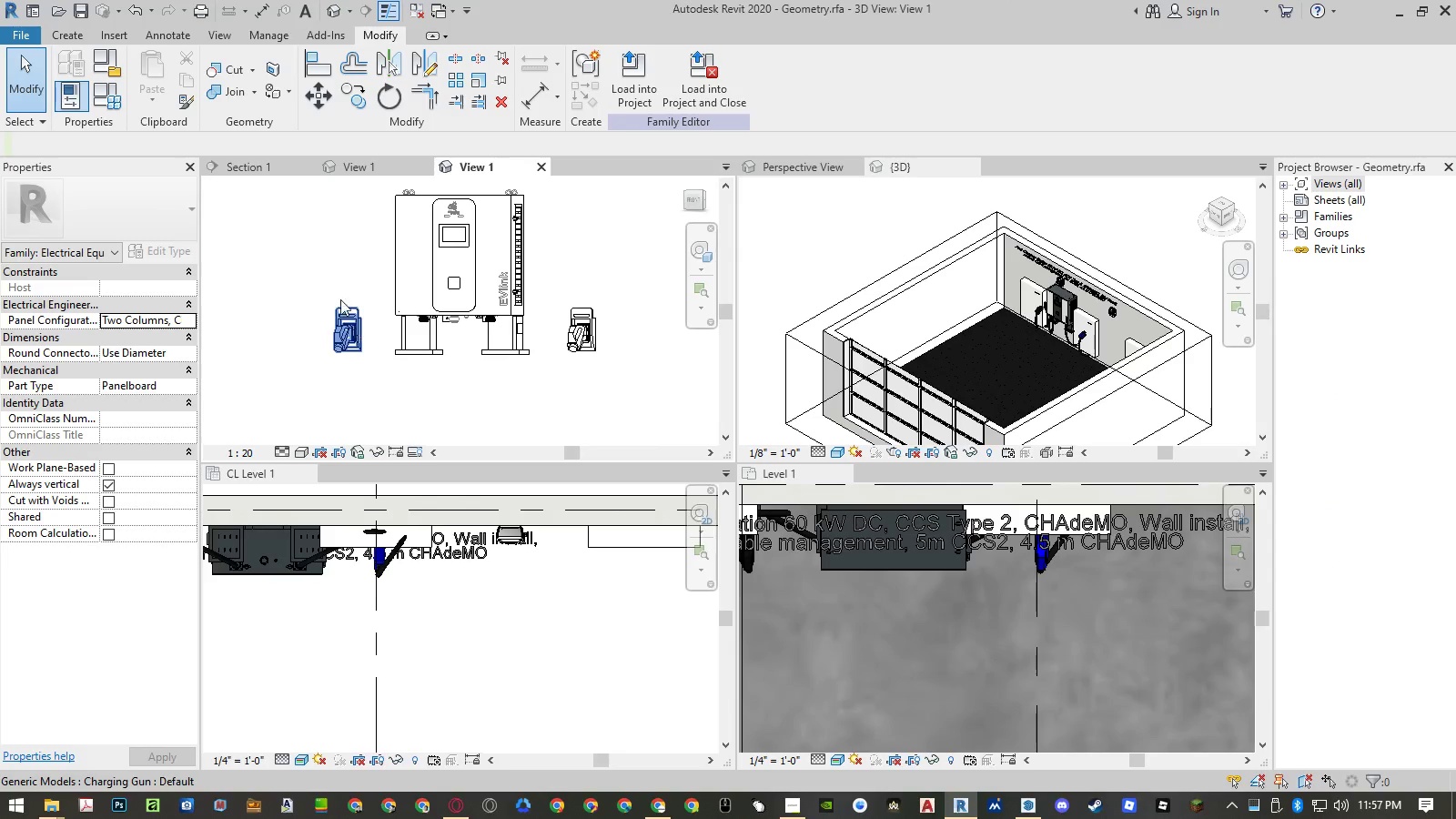 
left_click_drag(start_coordinate=[317, 278], to_coordinate=[369, 379])
 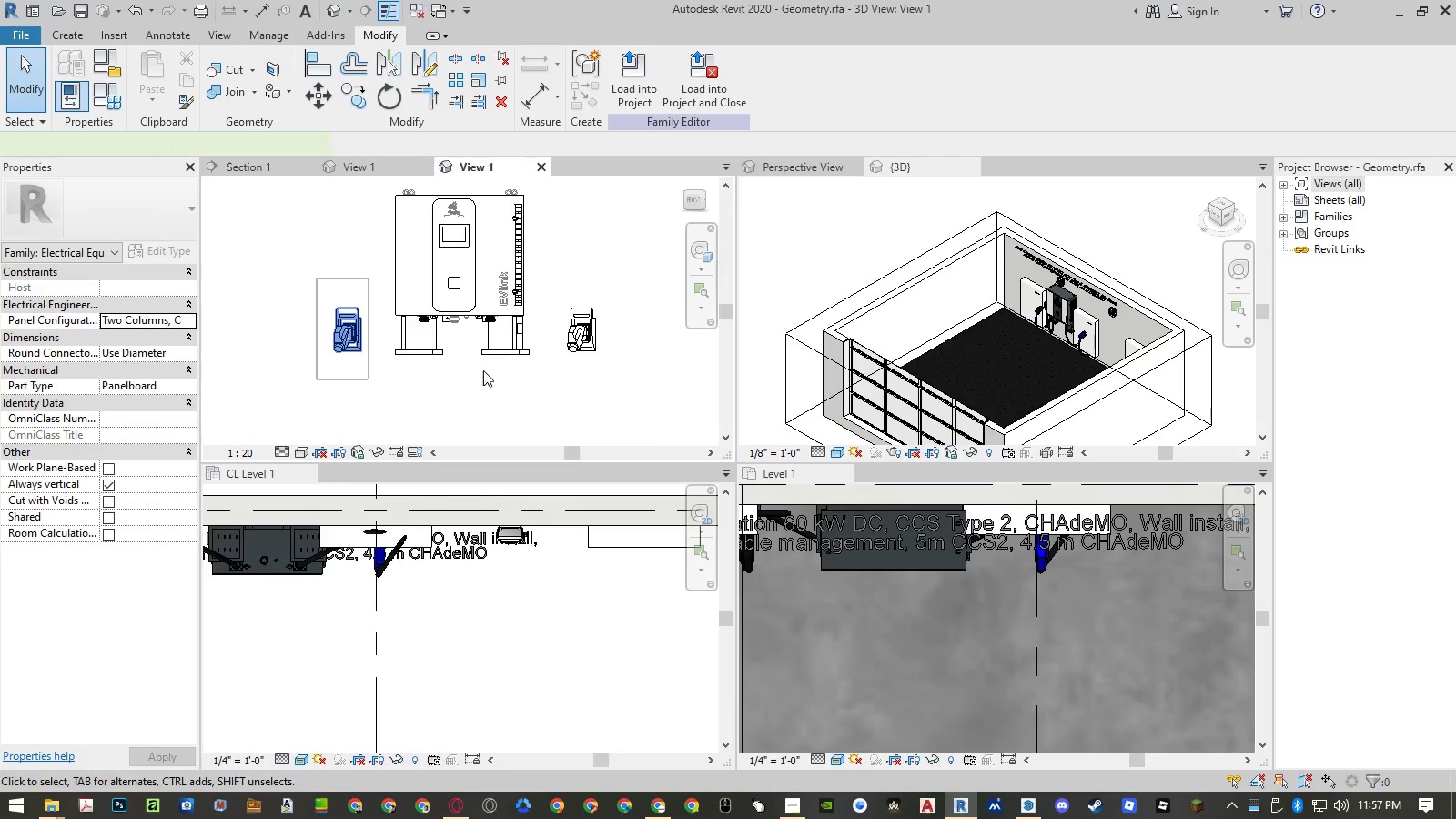 
key(Delete)
 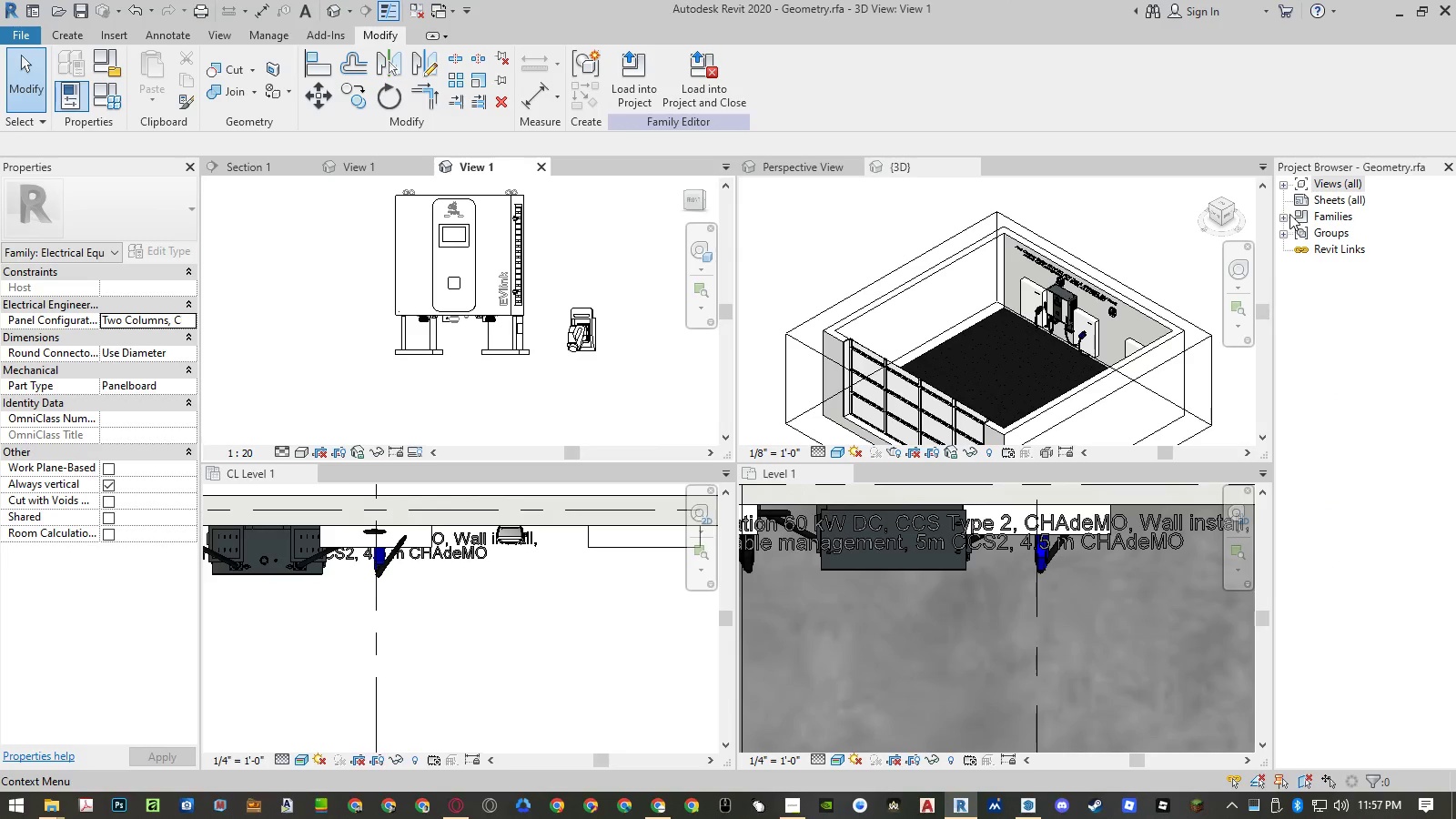 
left_click([1281, 187])
 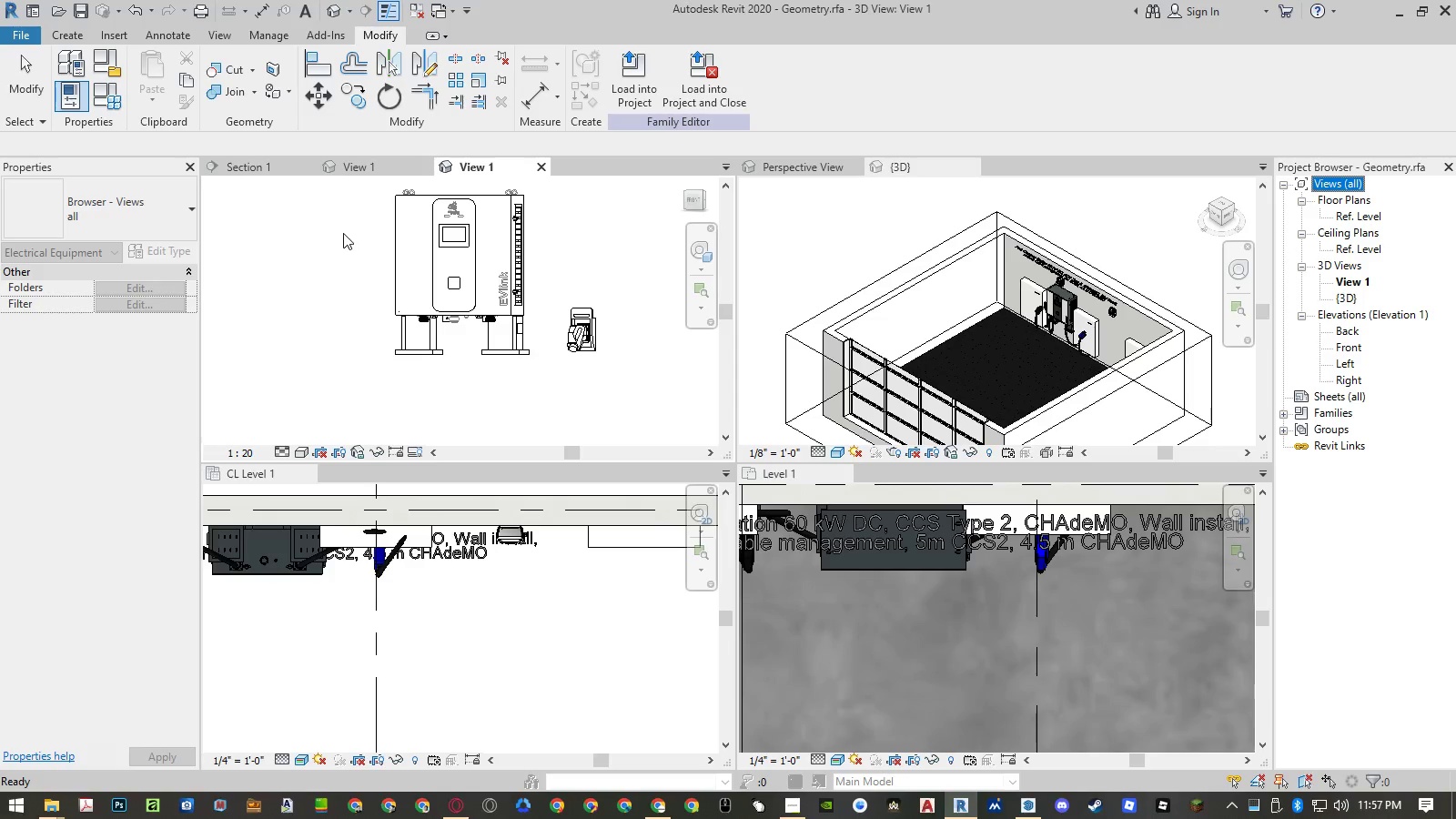 
left_click([353, 241])
 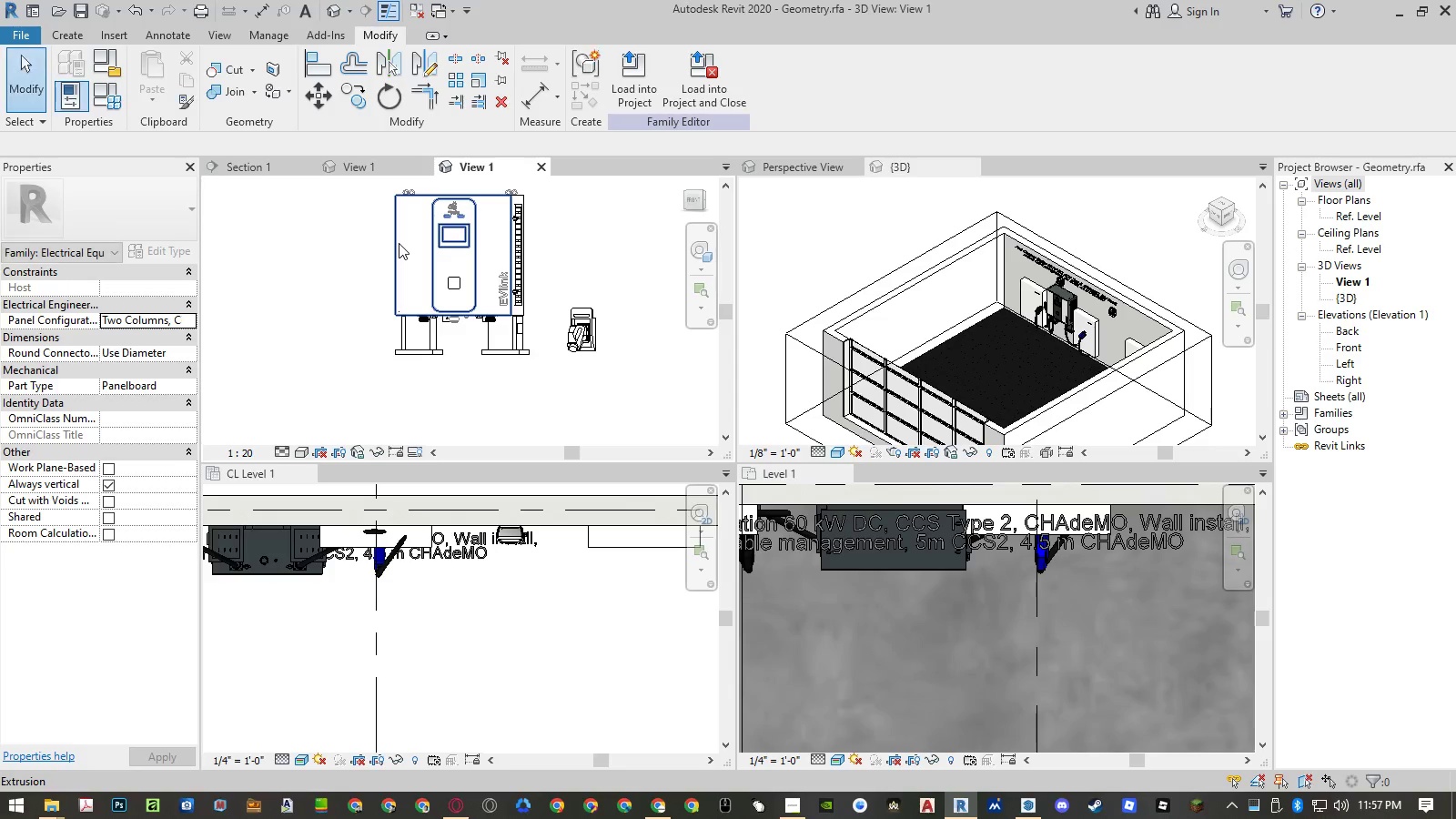 
left_click([399, 243])
 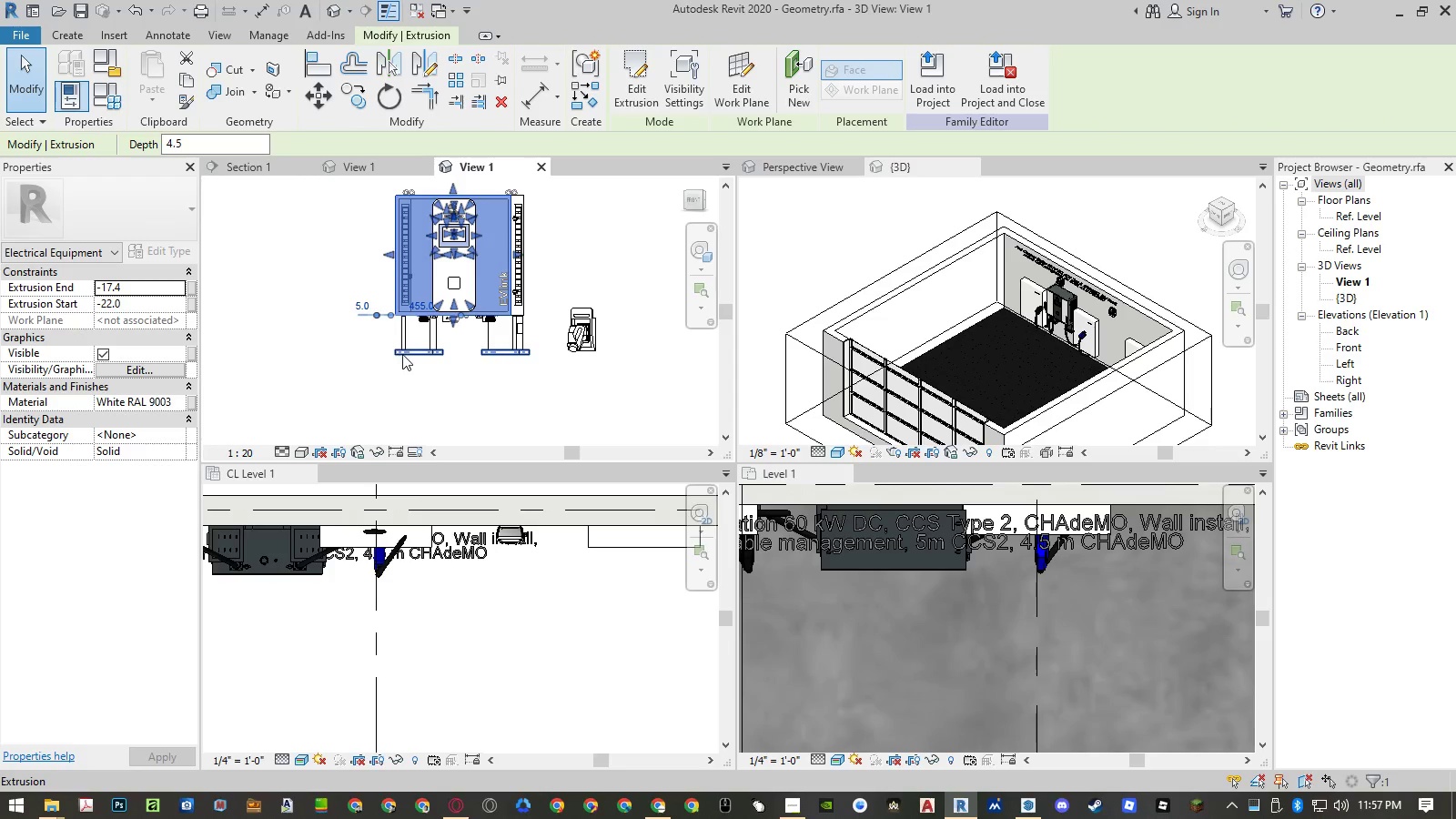 
left_click([590, 248])
 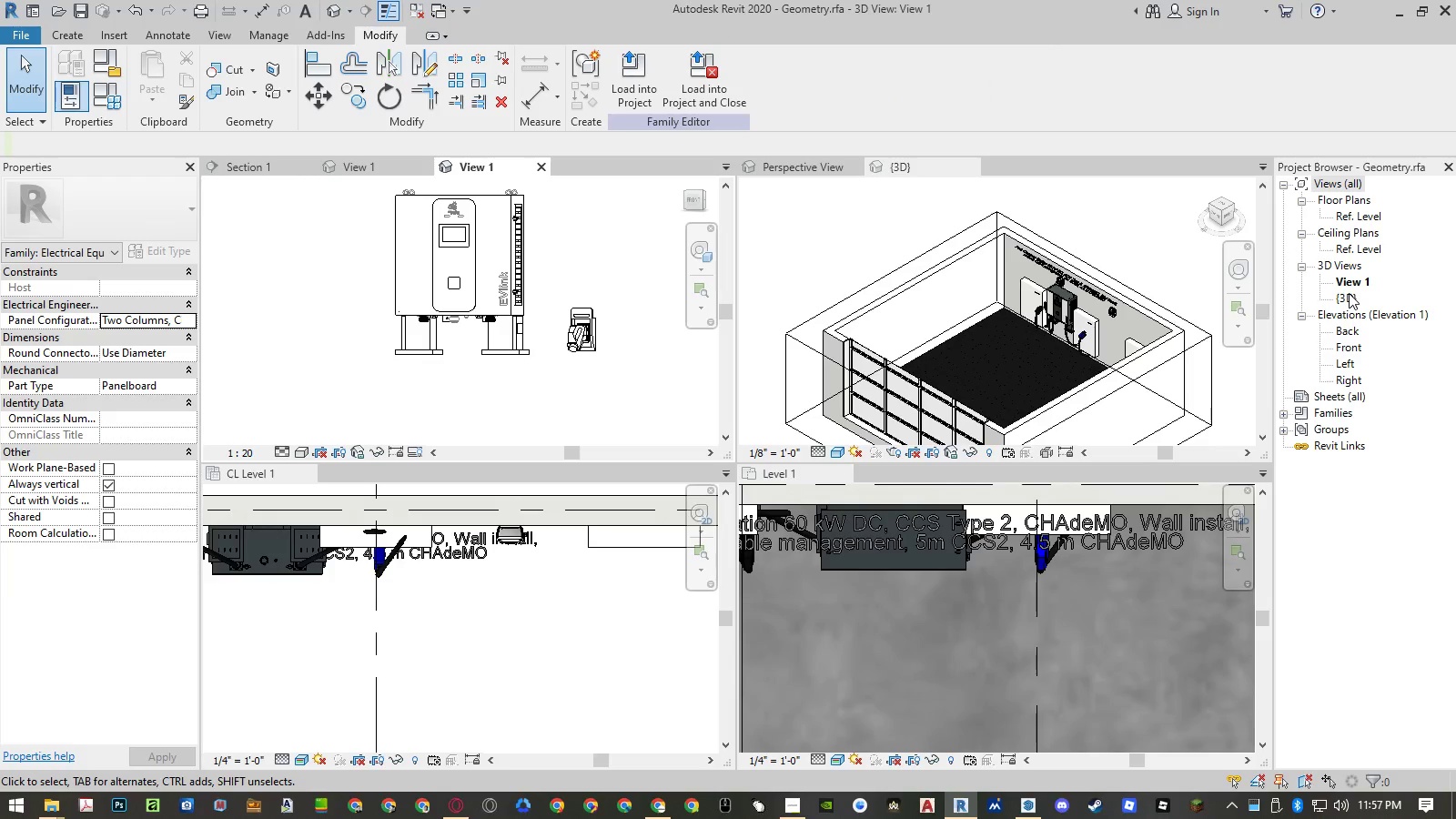 
double_click([1349, 295])
 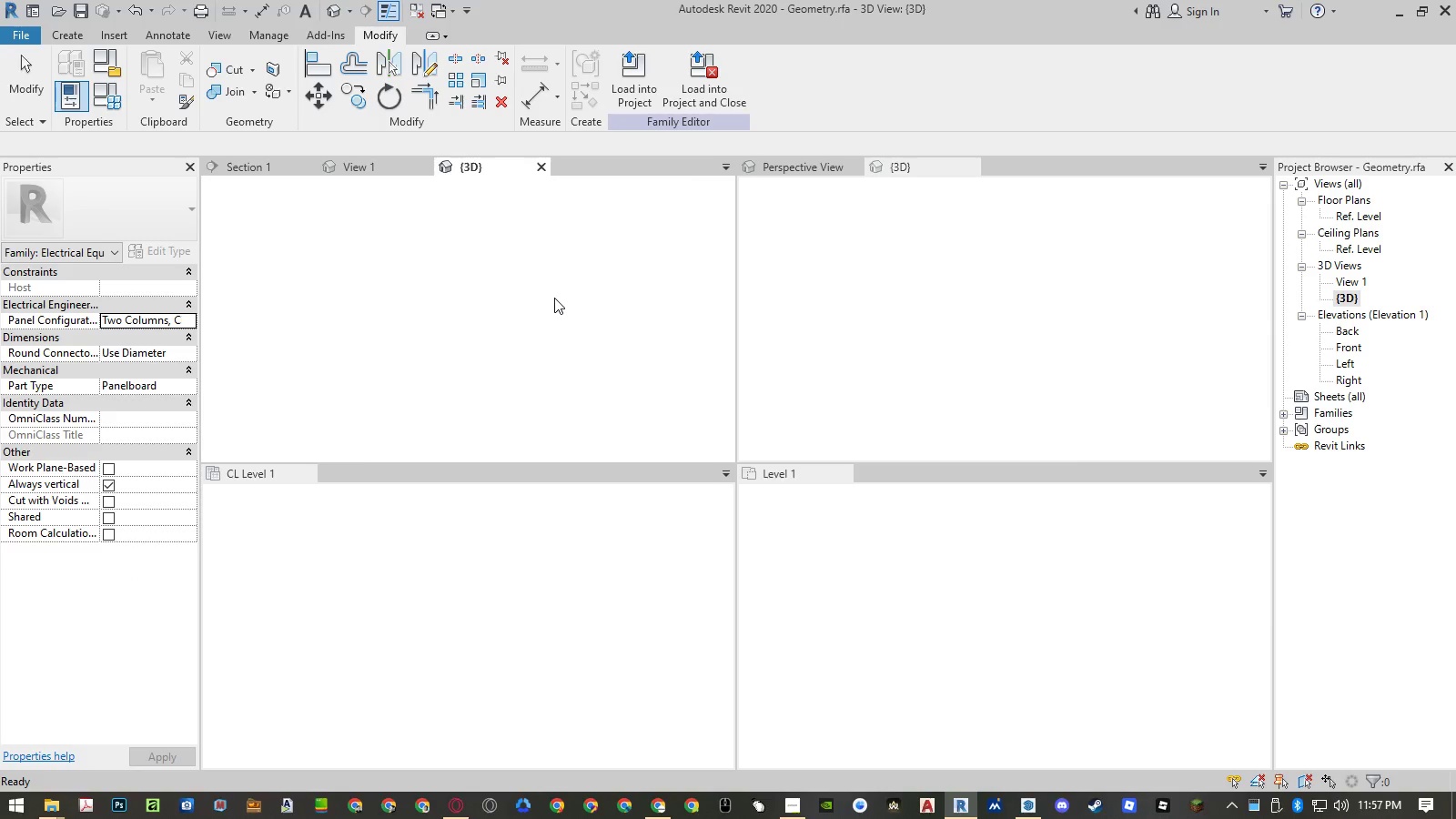 
scroll: coordinate [521, 393], scroll_direction: up, amount: 4.0
 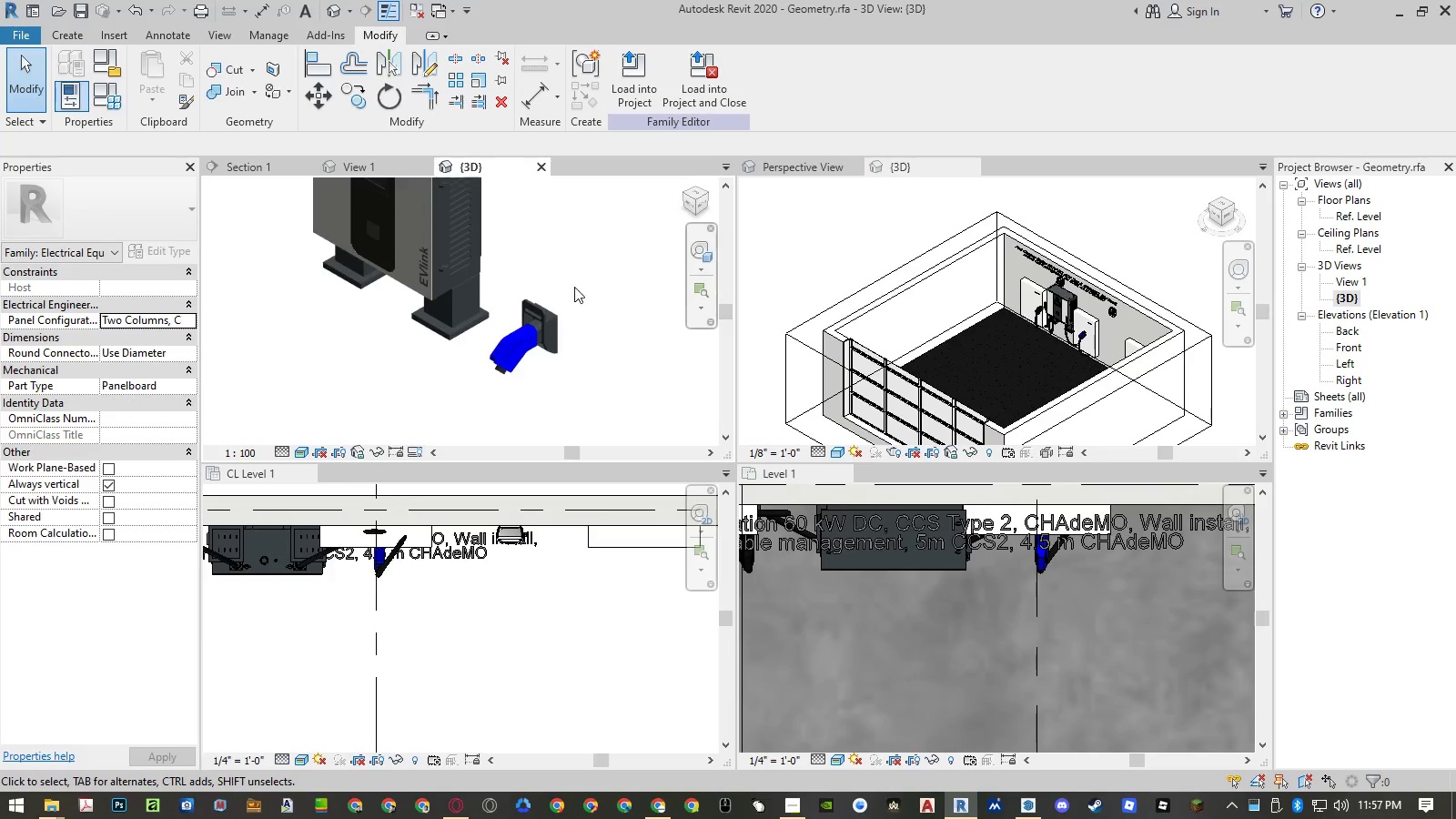 
left_click_drag(start_coordinate=[575, 285], to_coordinate=[520, 361])
 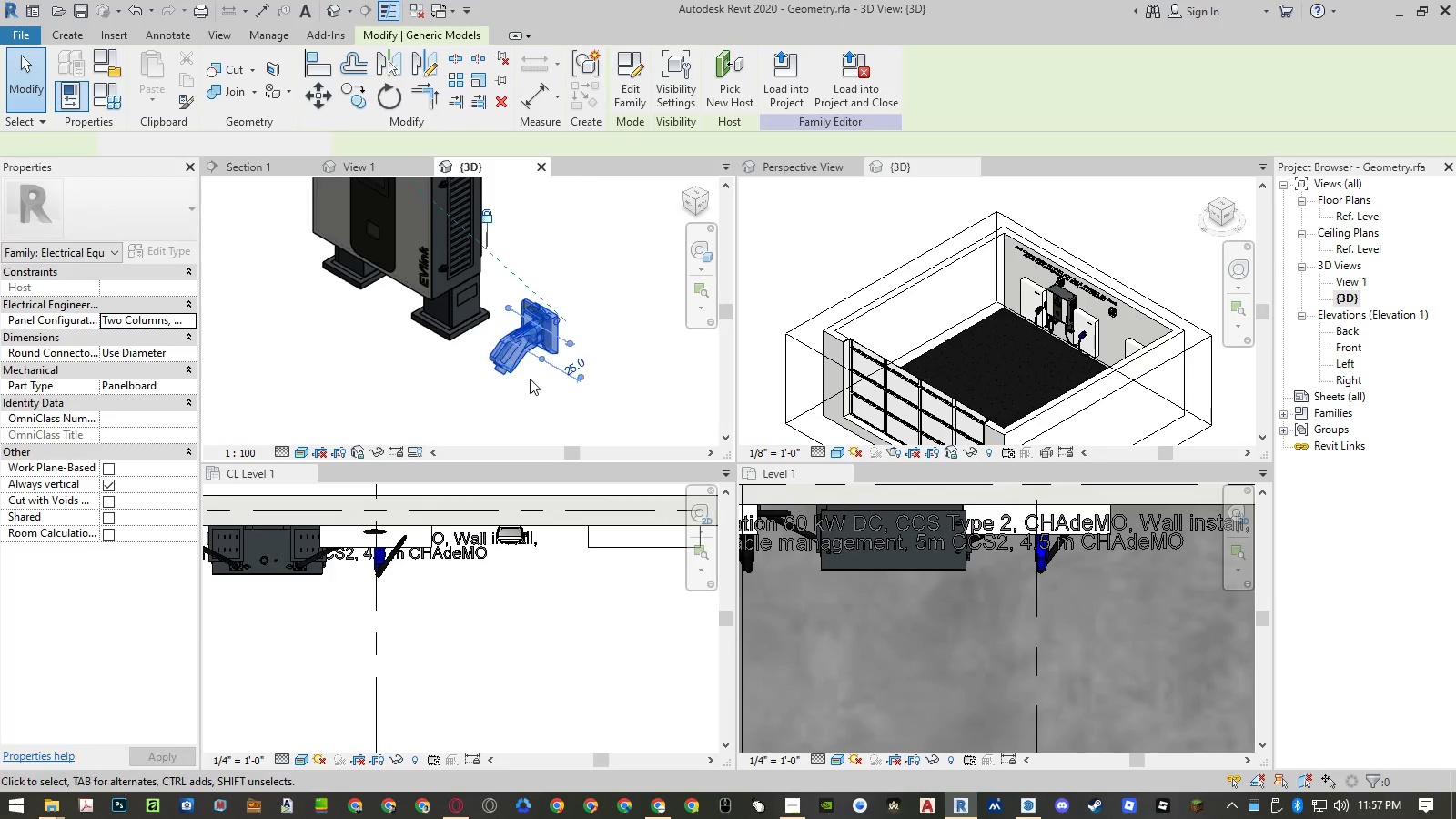 
key(Delete)
 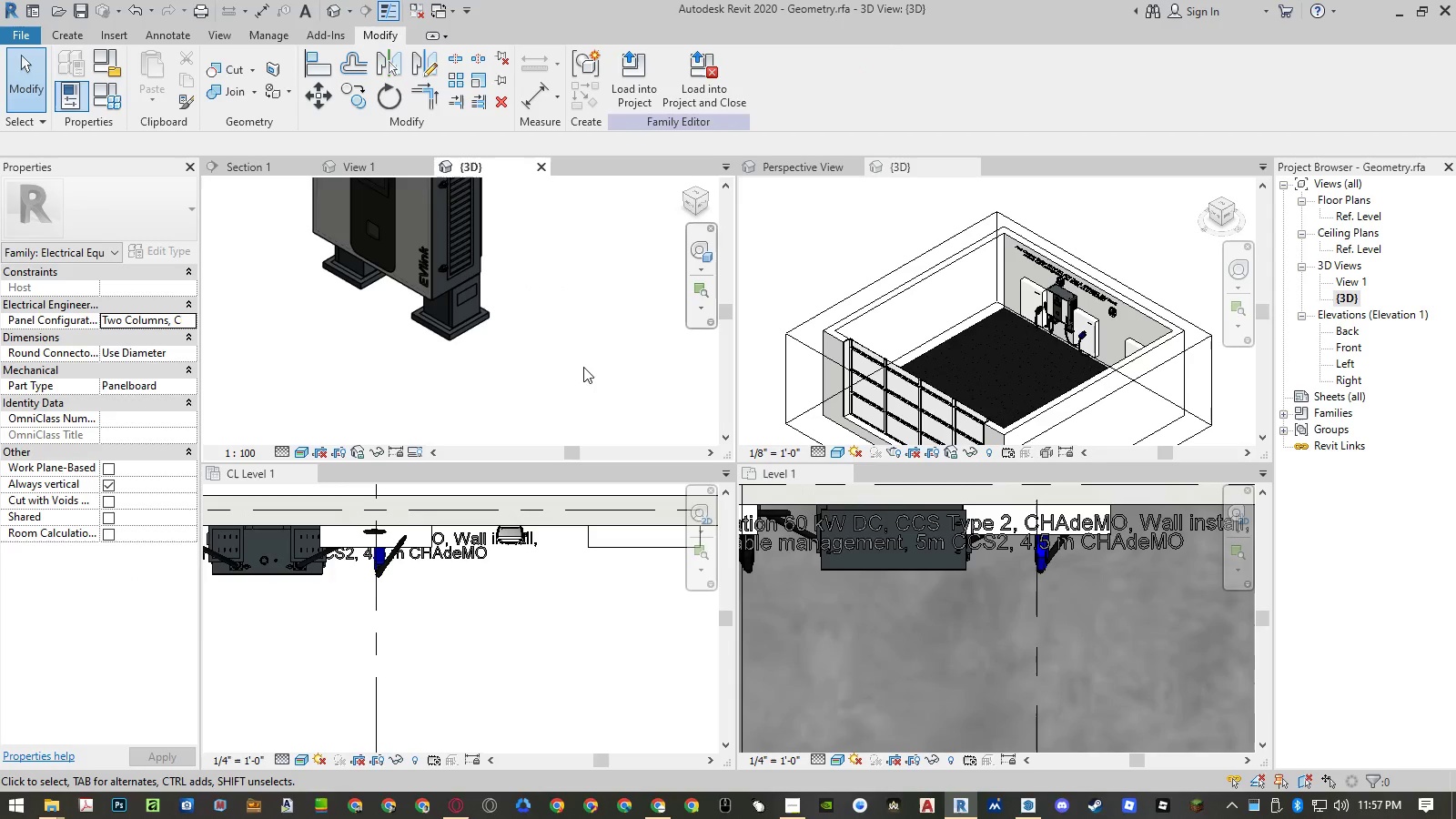 
scroll: coordinate [586, 366], scroll_direction: down, amount: 2.0
 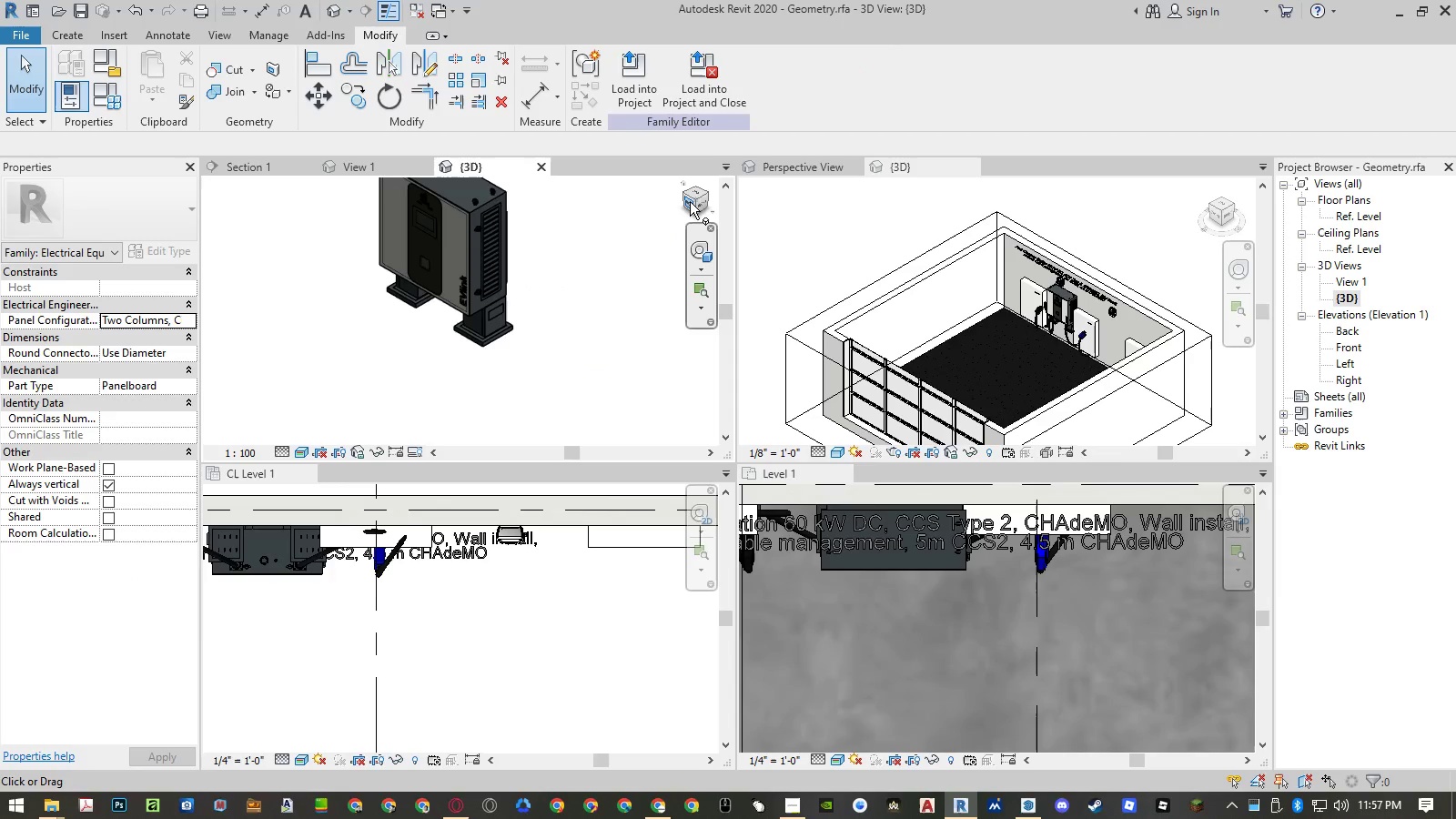 
left_click([690, 202])
 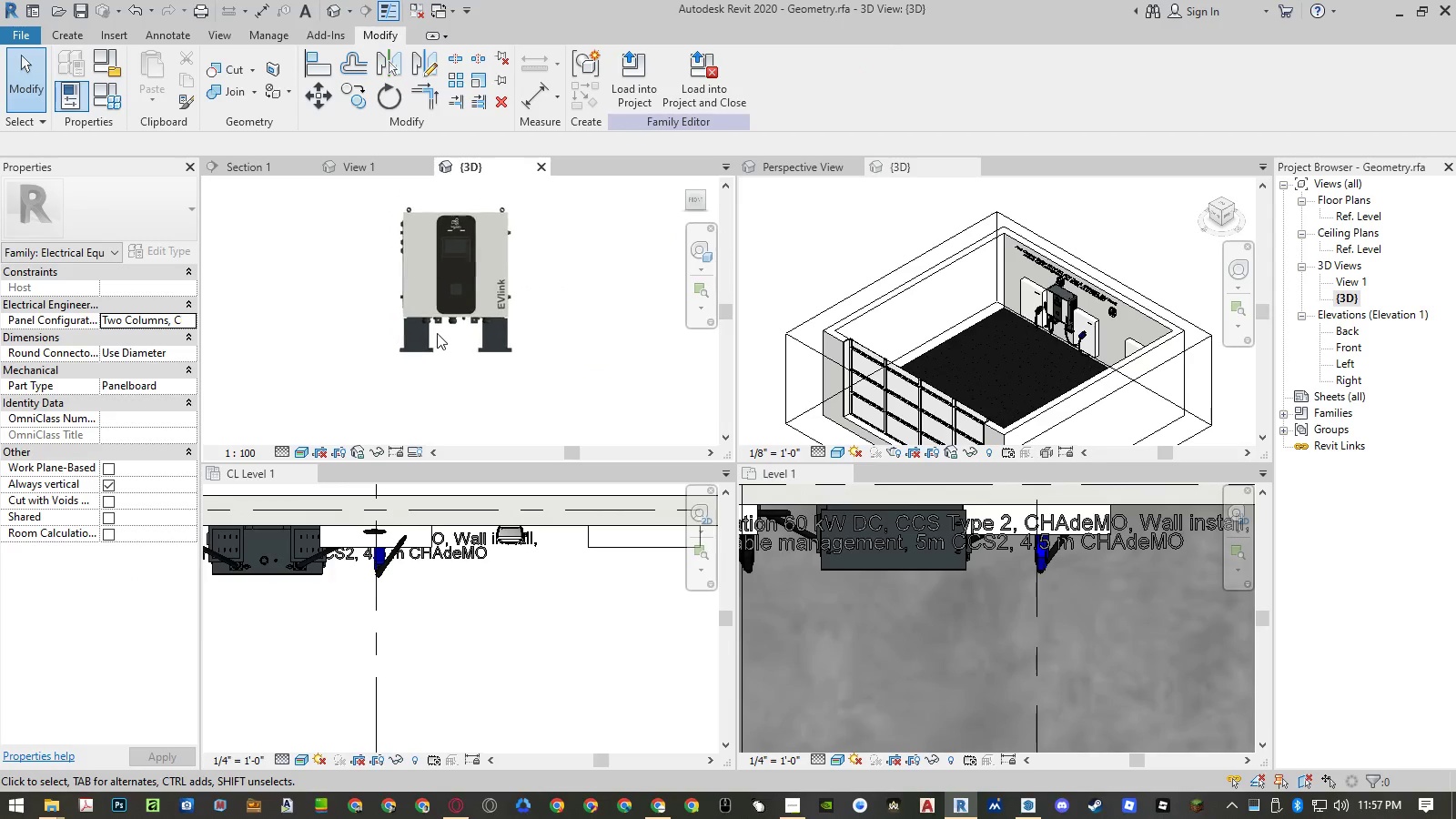 
scroll: coordinate [459, 346], scroll_direction: up, amount: 5.0
 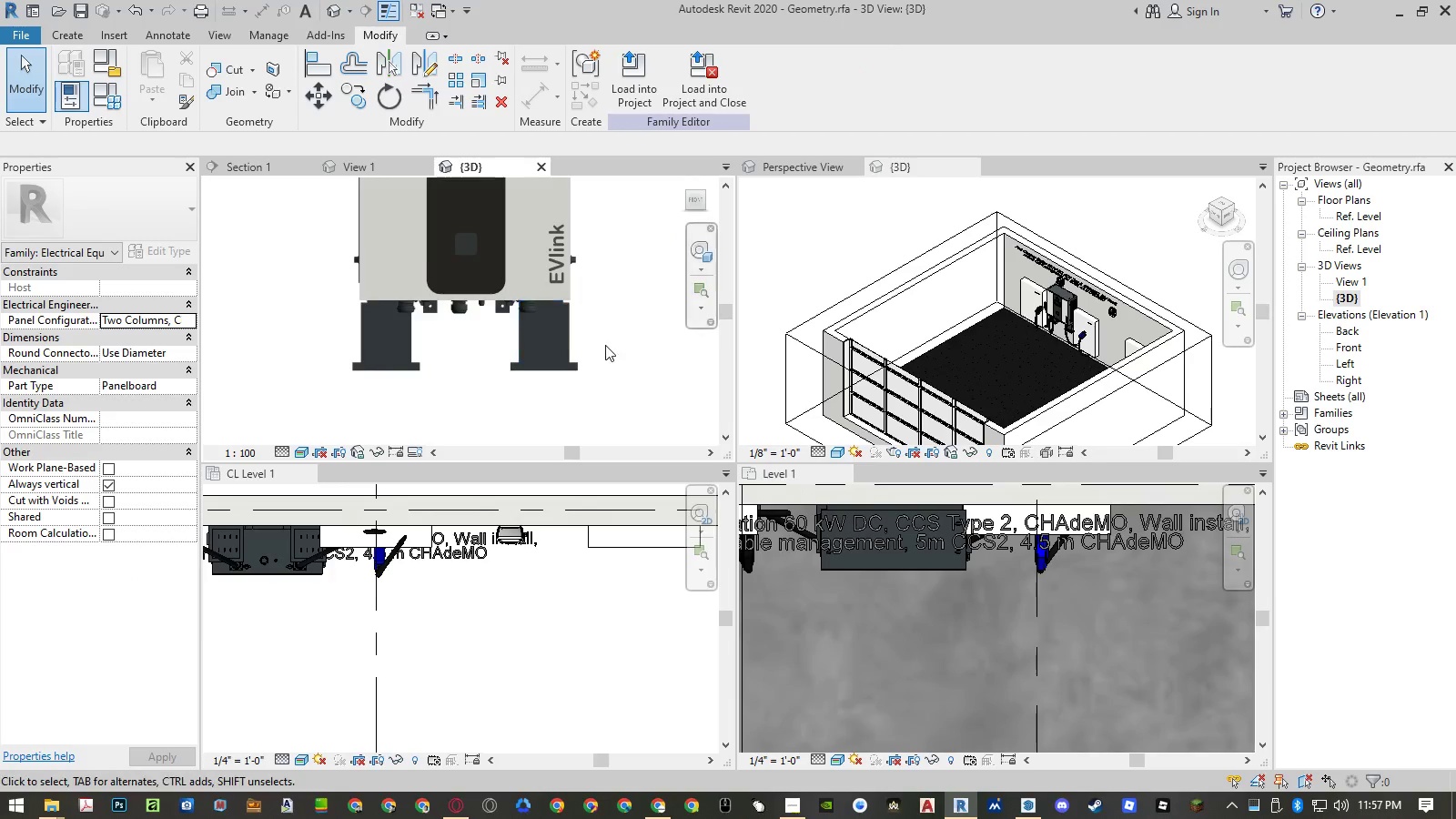 
left_click_drag(start_coordinate=[604, 344], to_coordinate=[500, 386])
 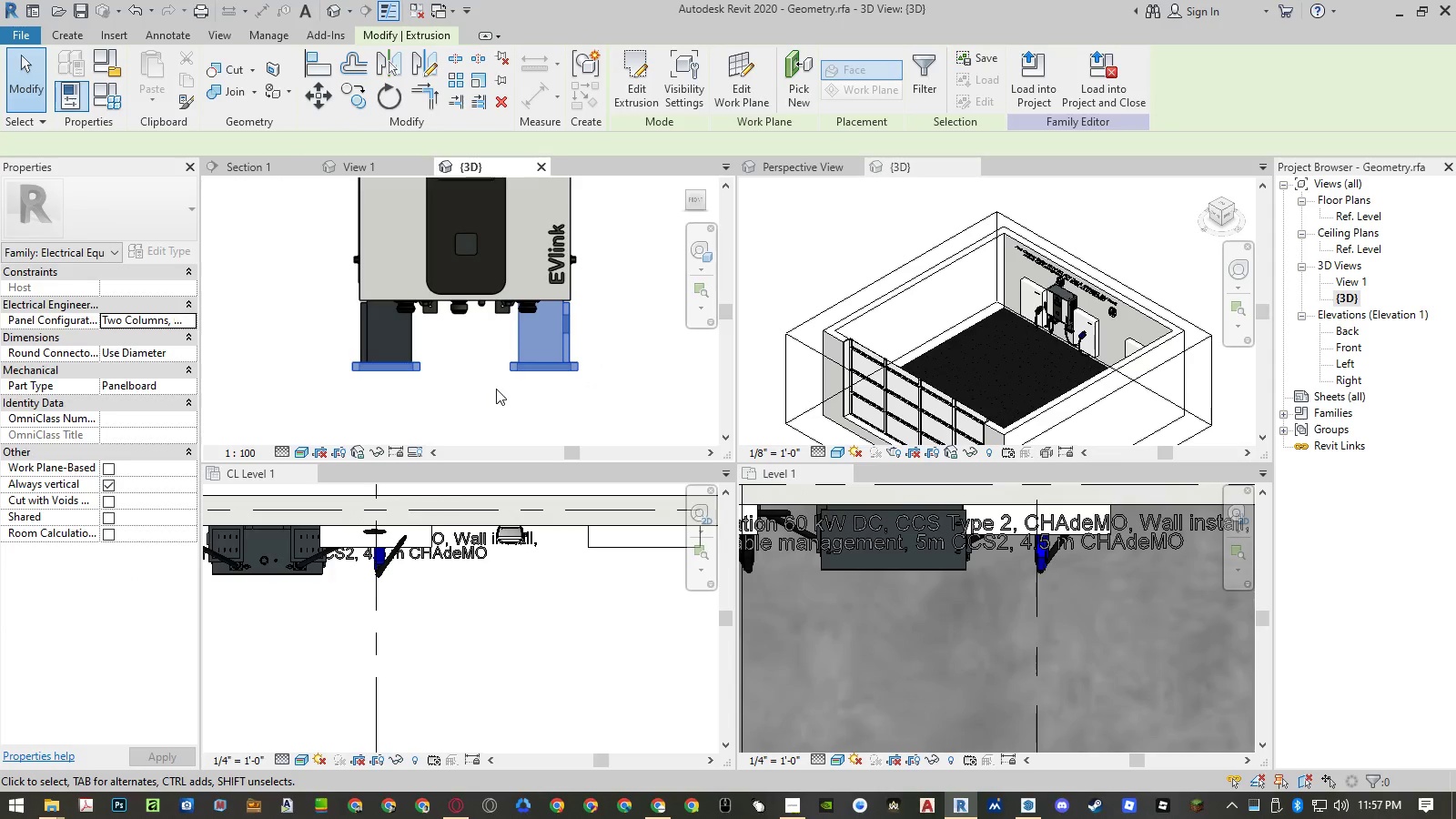 
key(Delete)
 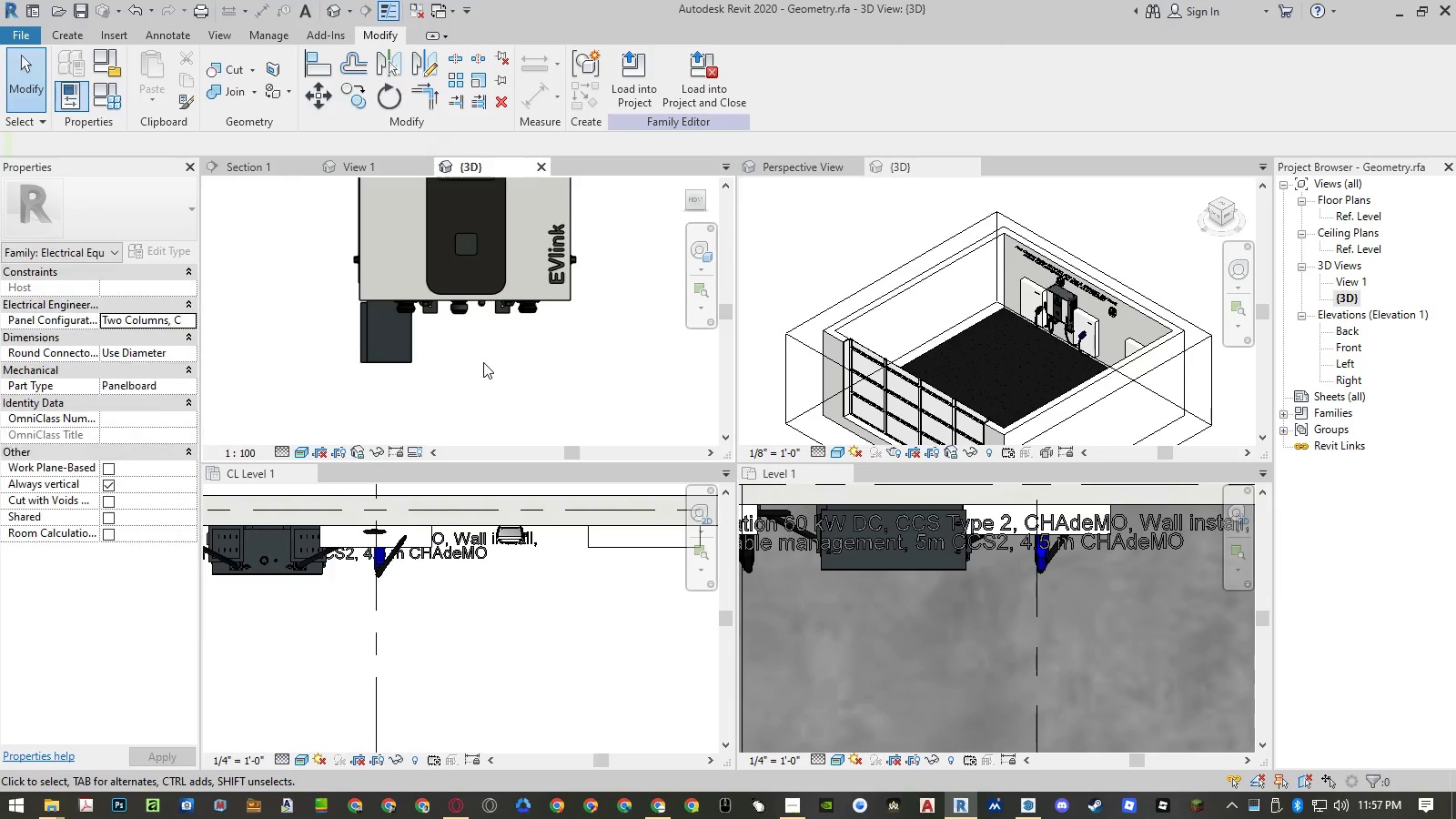 
left_click_drag(start_coordinate=[460, 340], to_coordinate=[309, 371])
 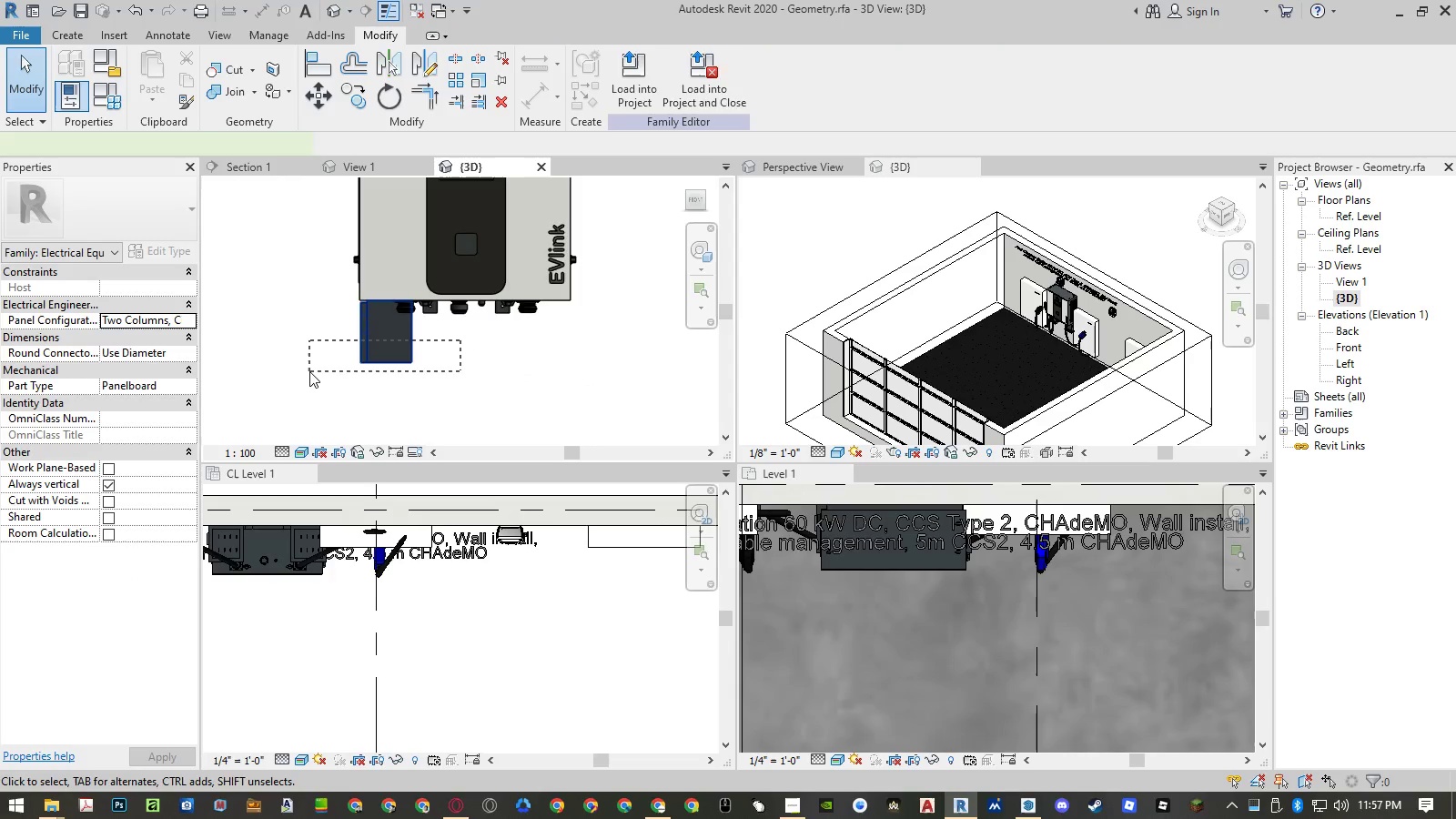 
key(Delete)
 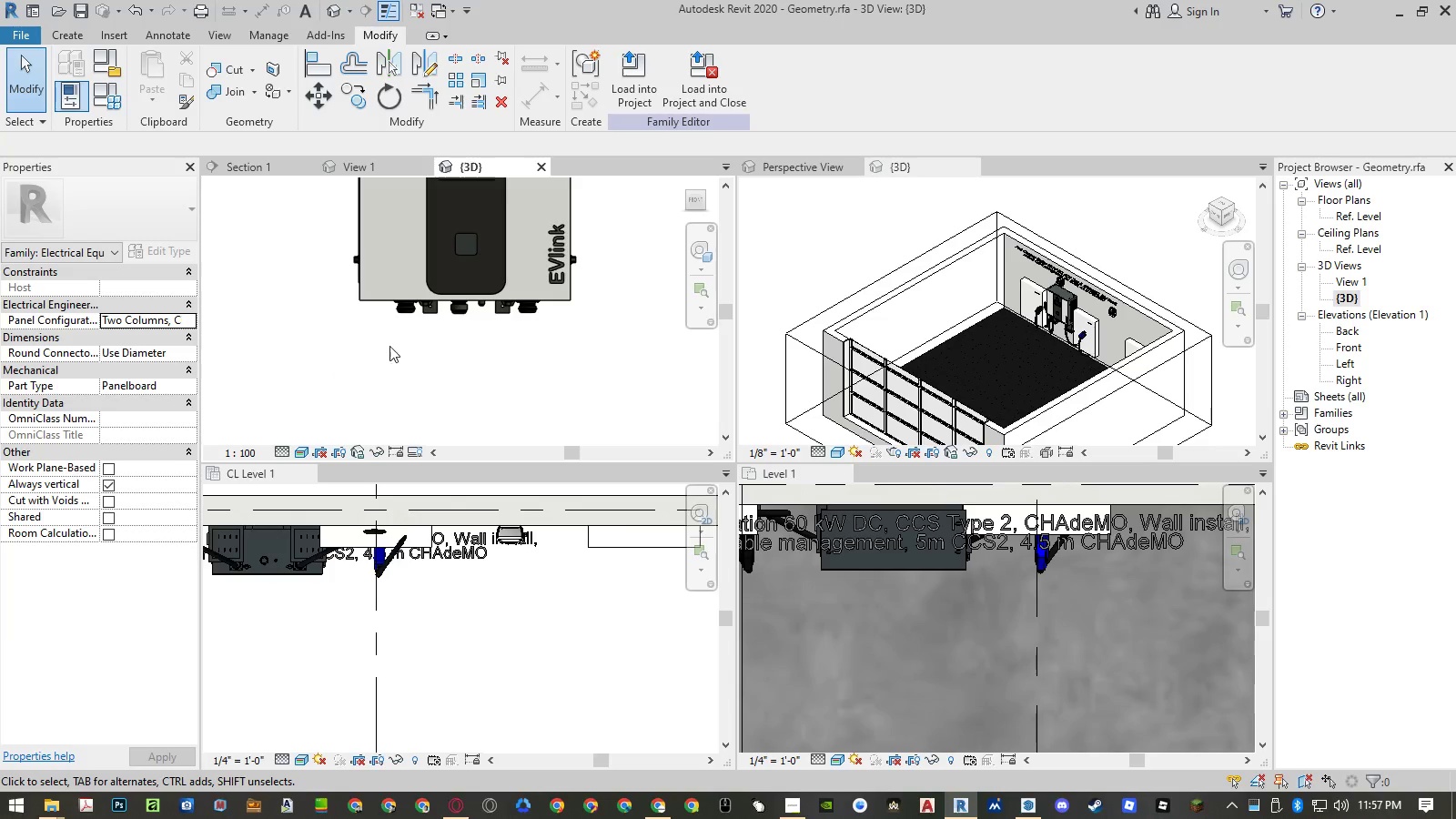 
scroll: coordinate [429, 310], scroll_direction: up, amount: 6.0
 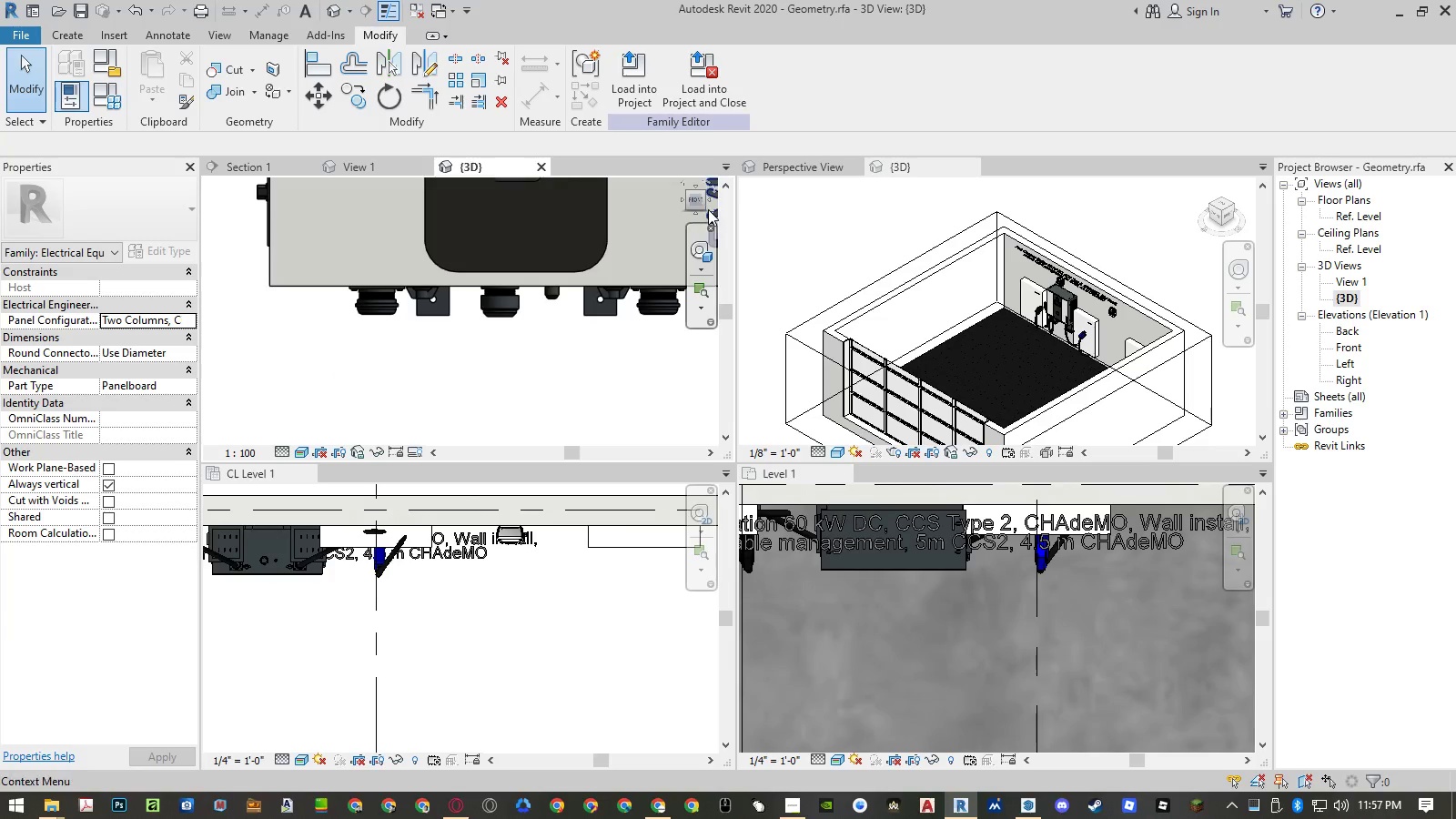 
left_click([704, 208])
 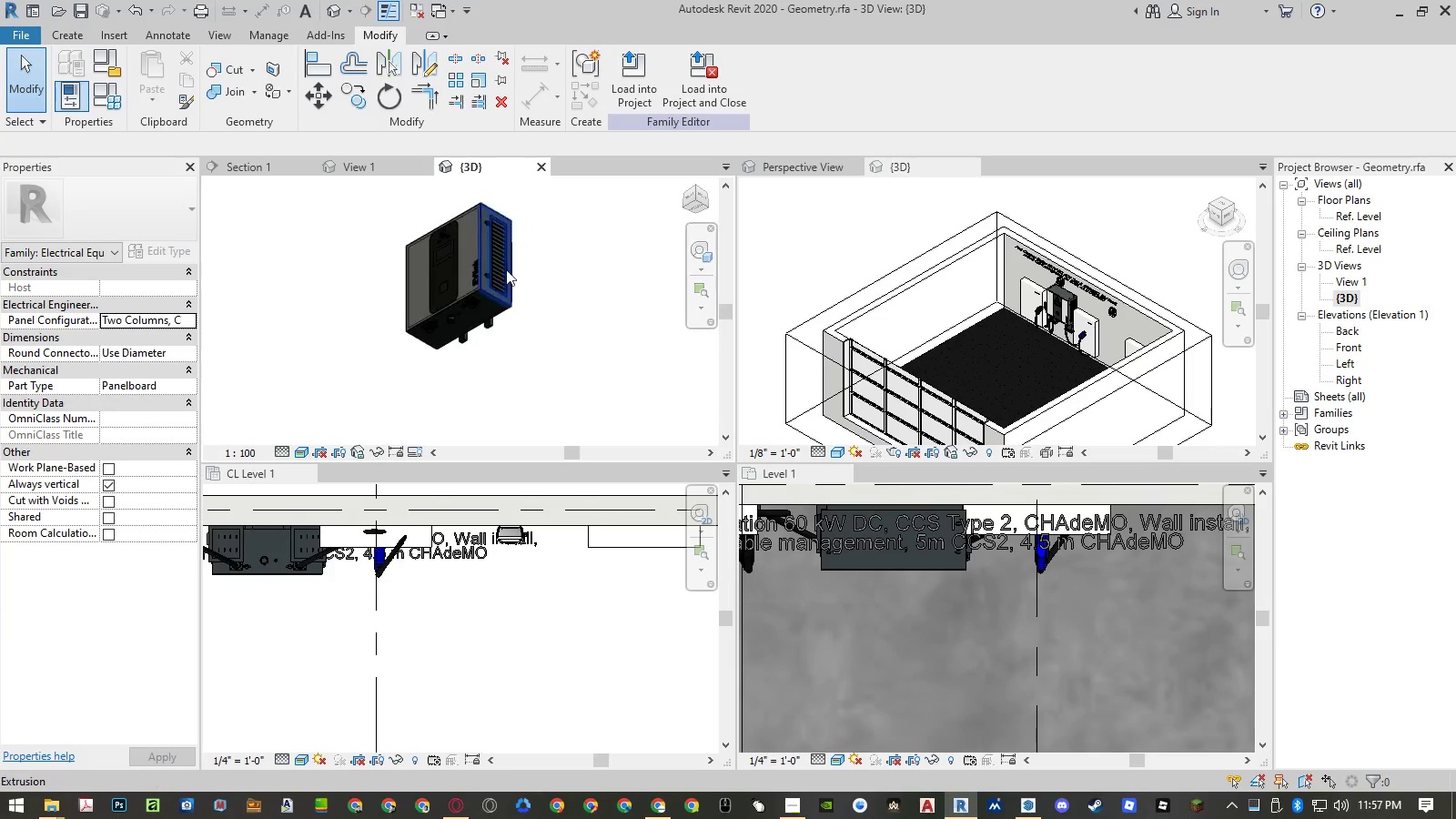 
scroll: coordinate [534, 244], scroll_direction: up, amount: 9.0
 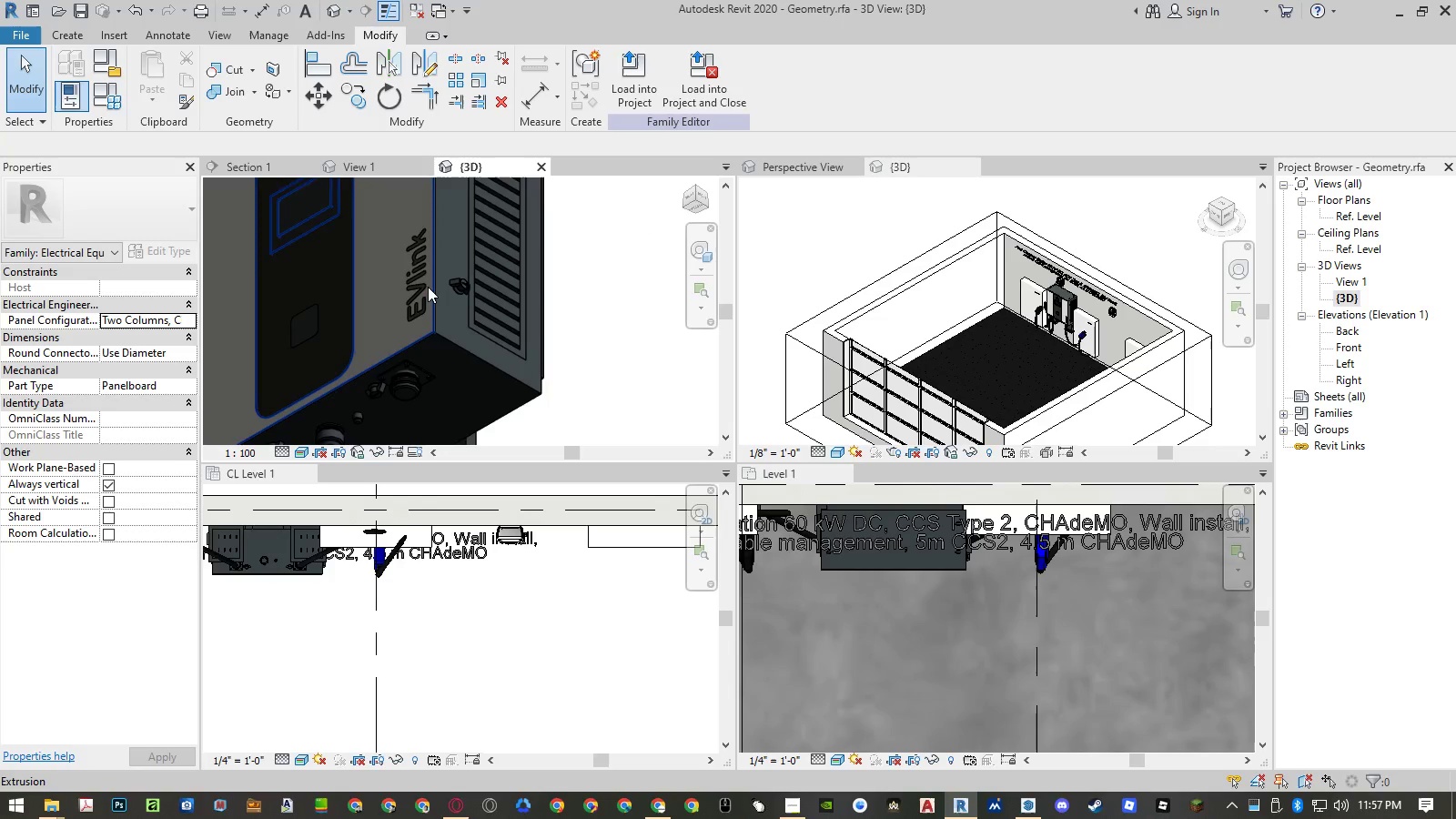 
left_click([418, 296])
 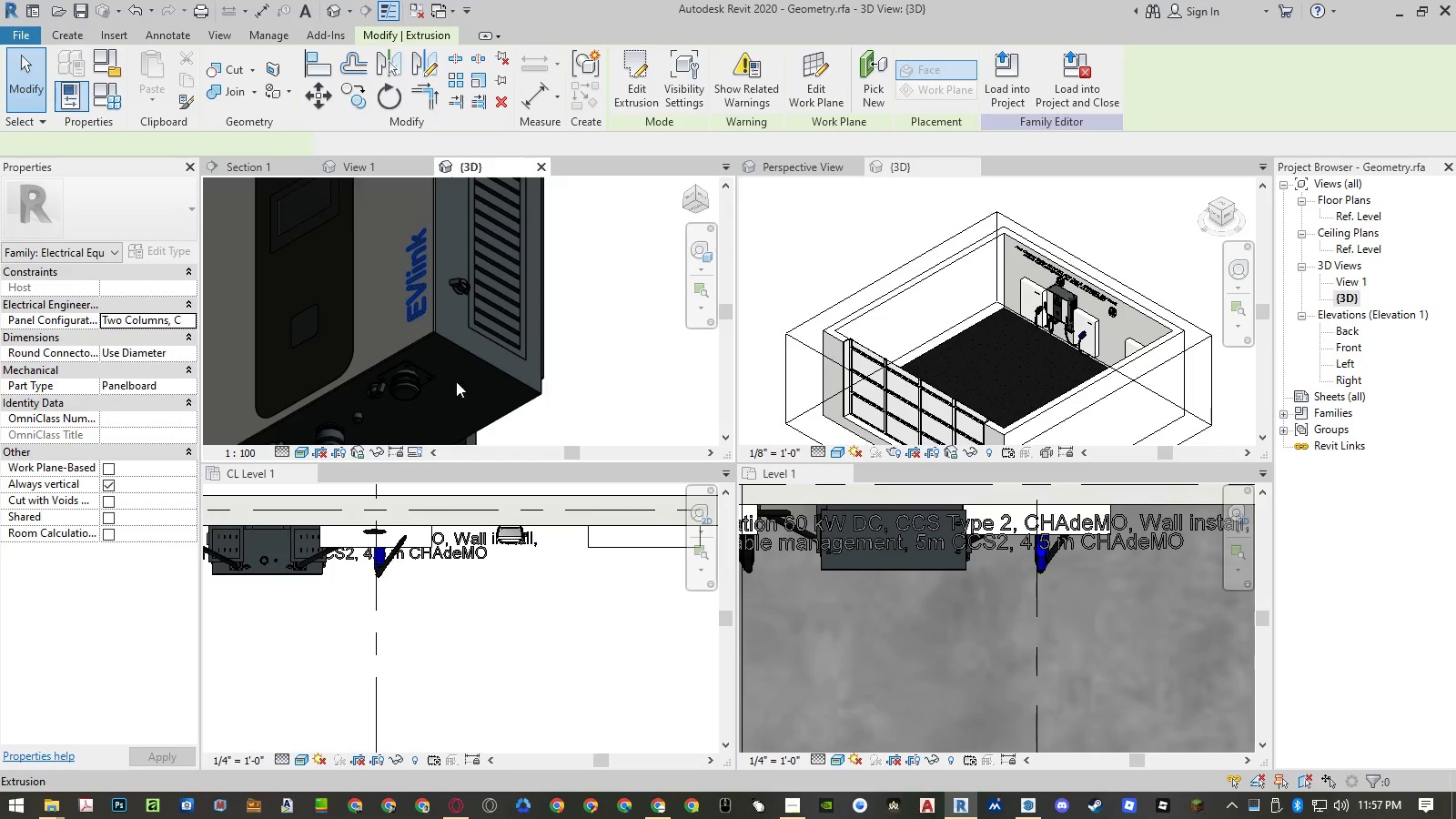 
key(Delete)
 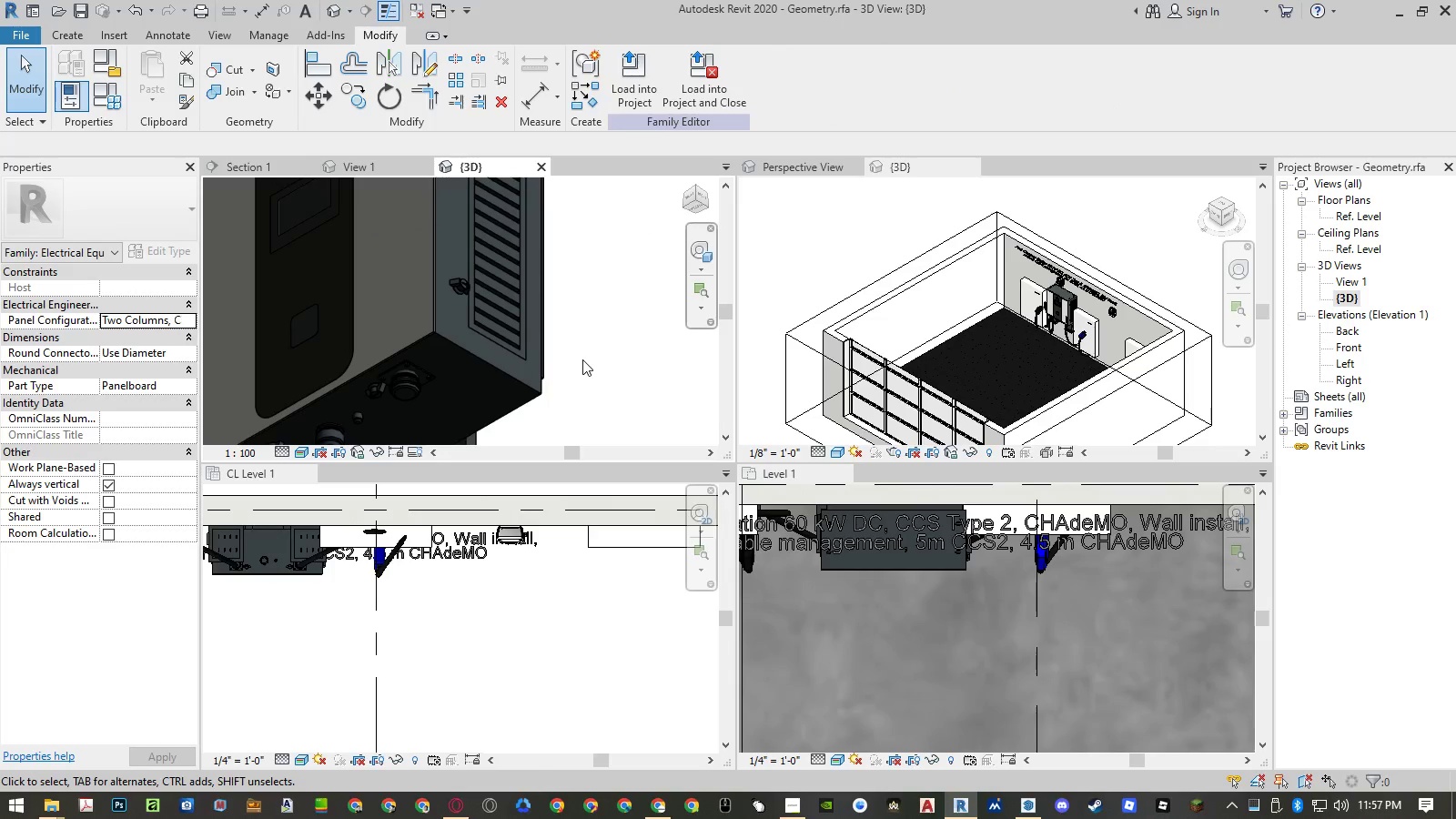 
scroll: coordinate [583, 359], scroll_direction: down, amount: 2.0
 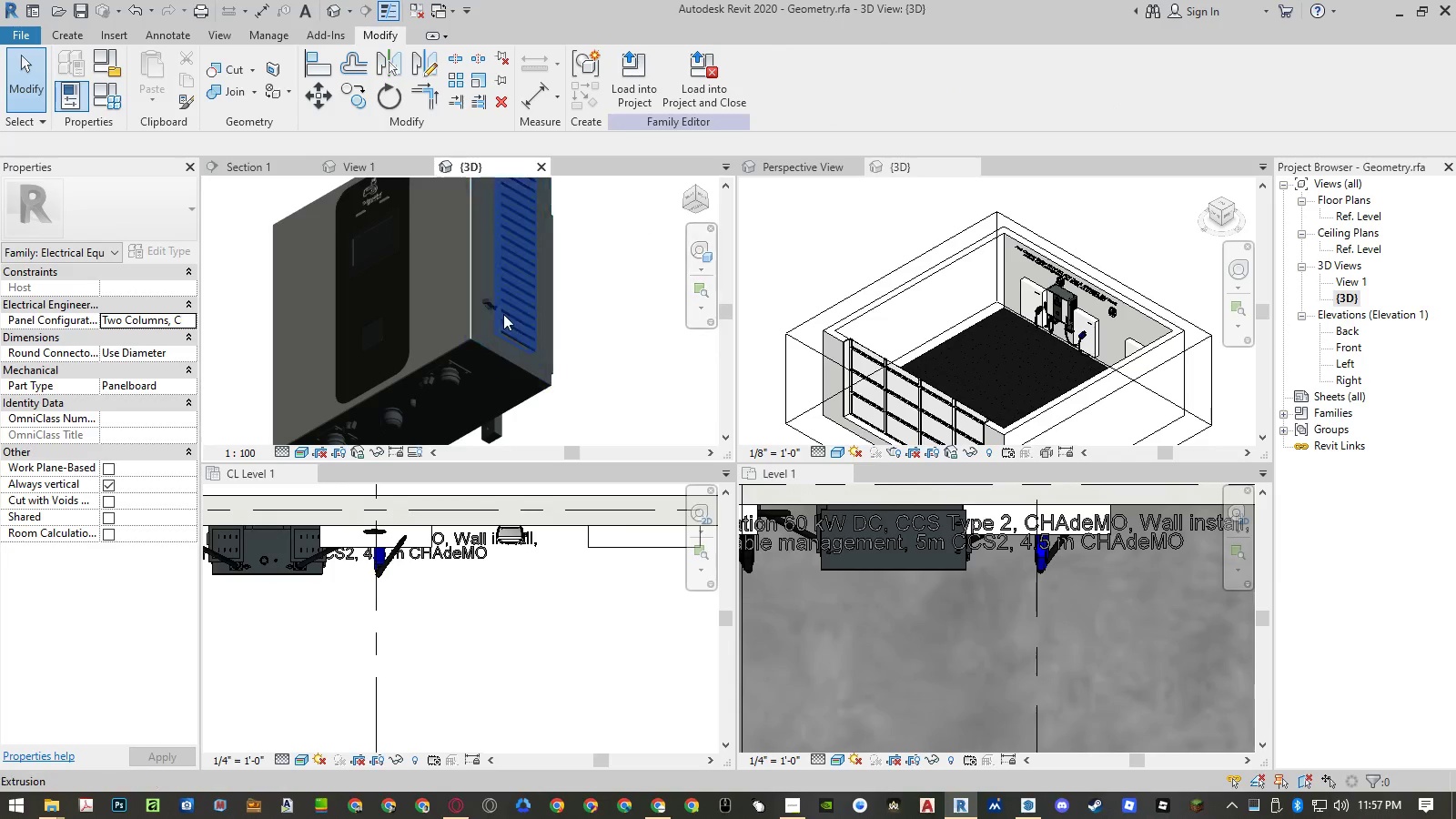 
scroll: coordinate [492, 305], scroll_direction: up, amount: 9.0
 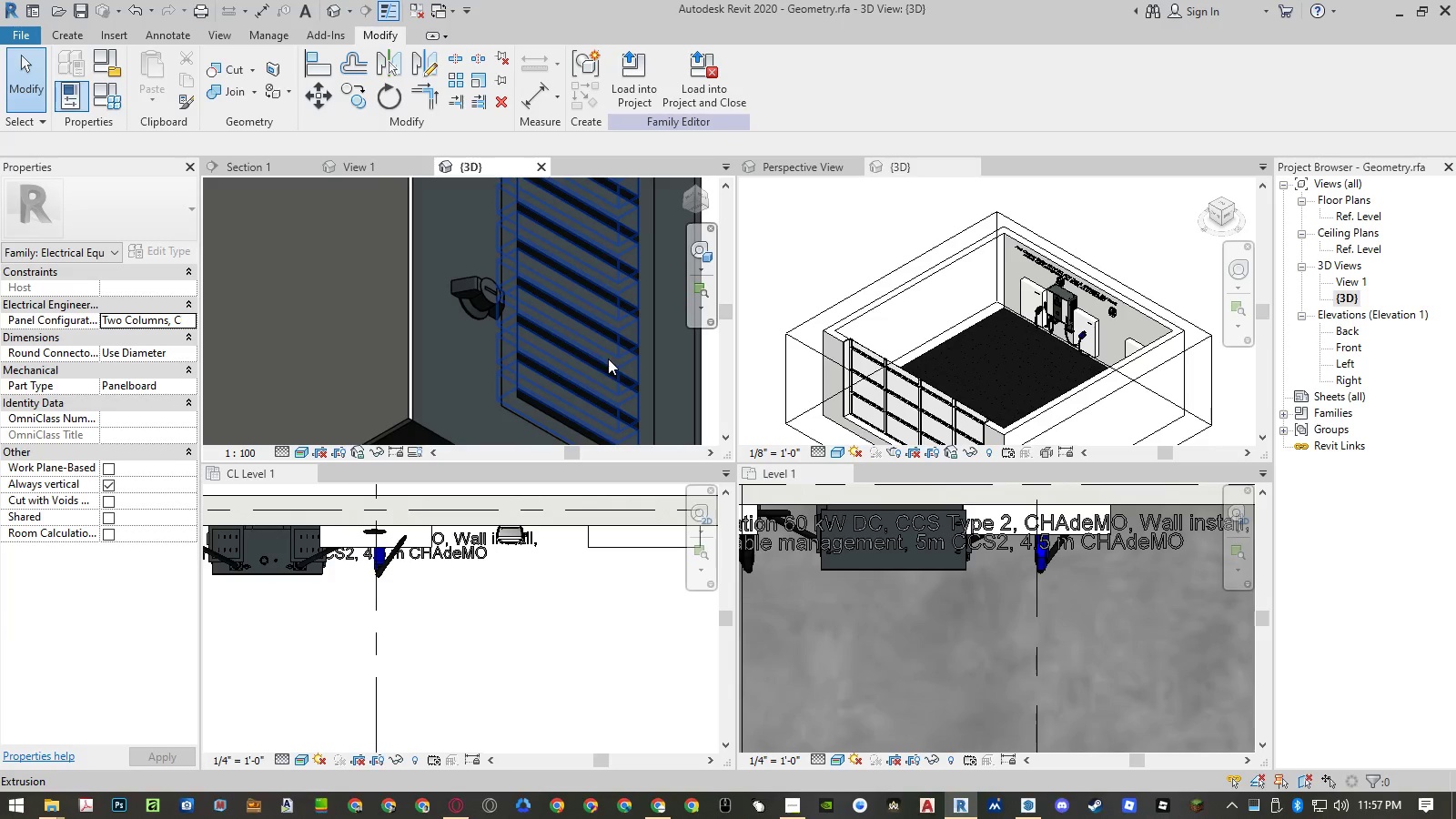 
scroll: coordinate [539, 270], scroll_direction: down, amount: 10.0
 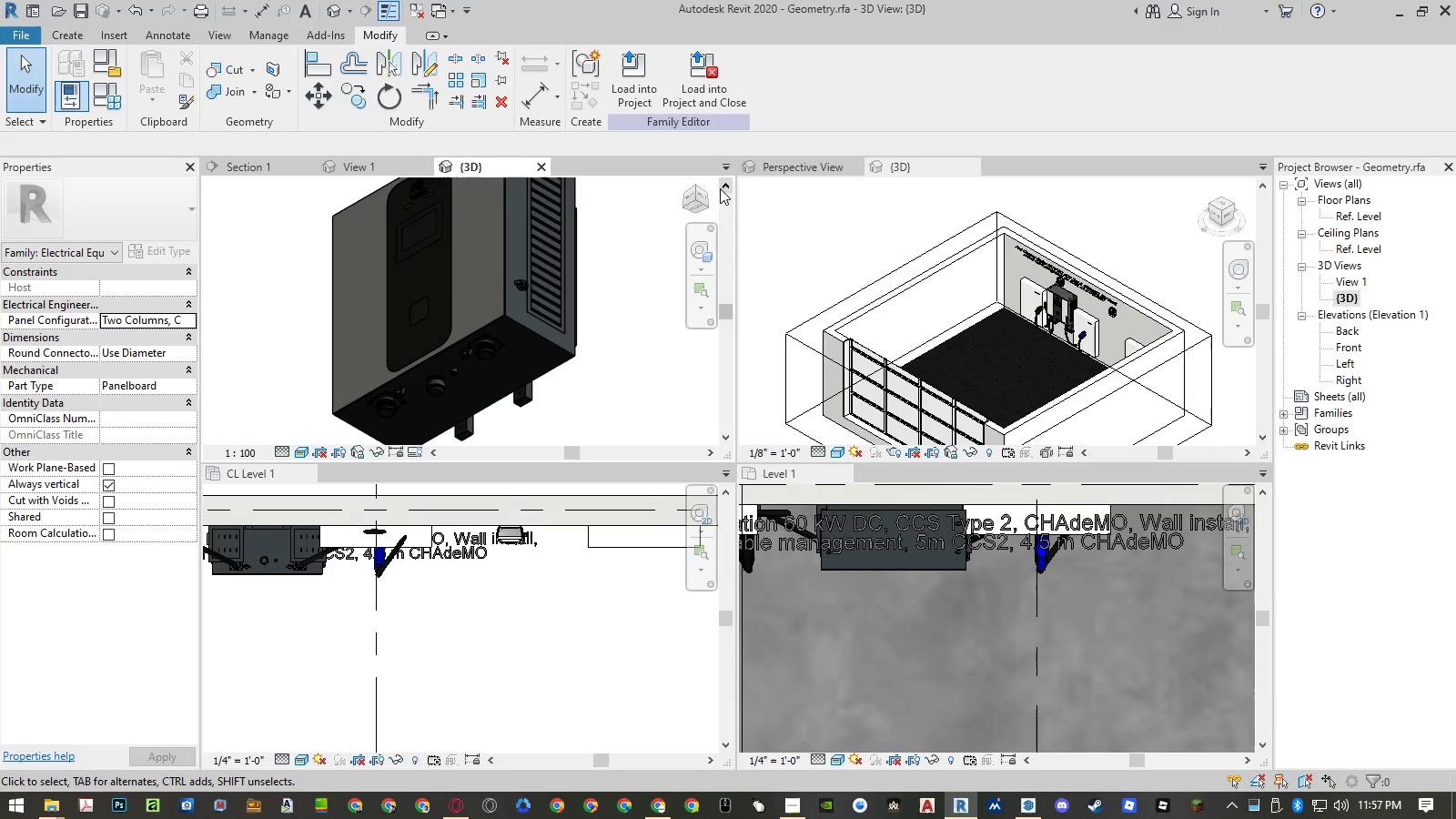 
left_click([707, 193])
 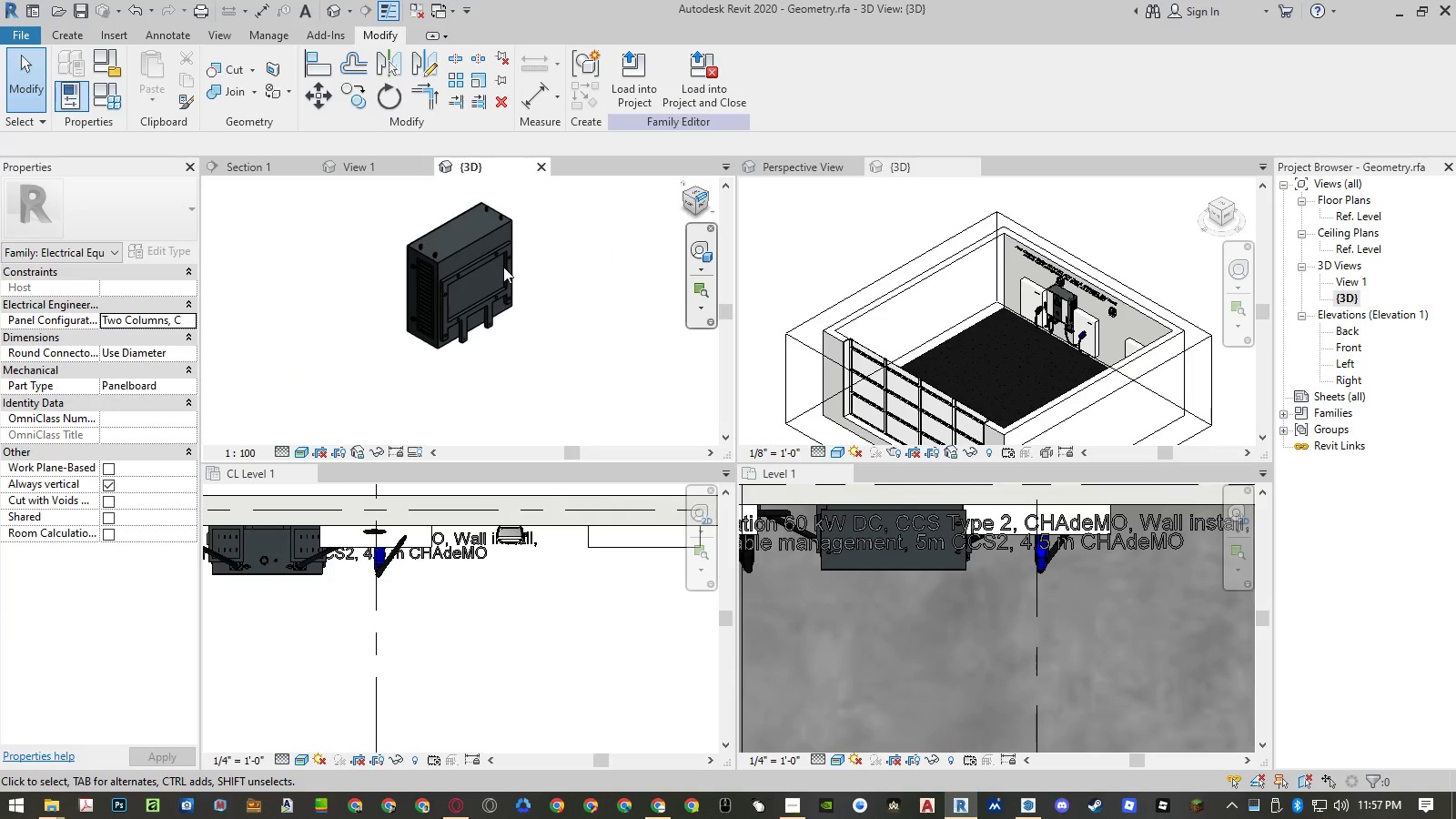 
scroll: coordinate [478, 310], scroll_direction: up, amount: 4.0
 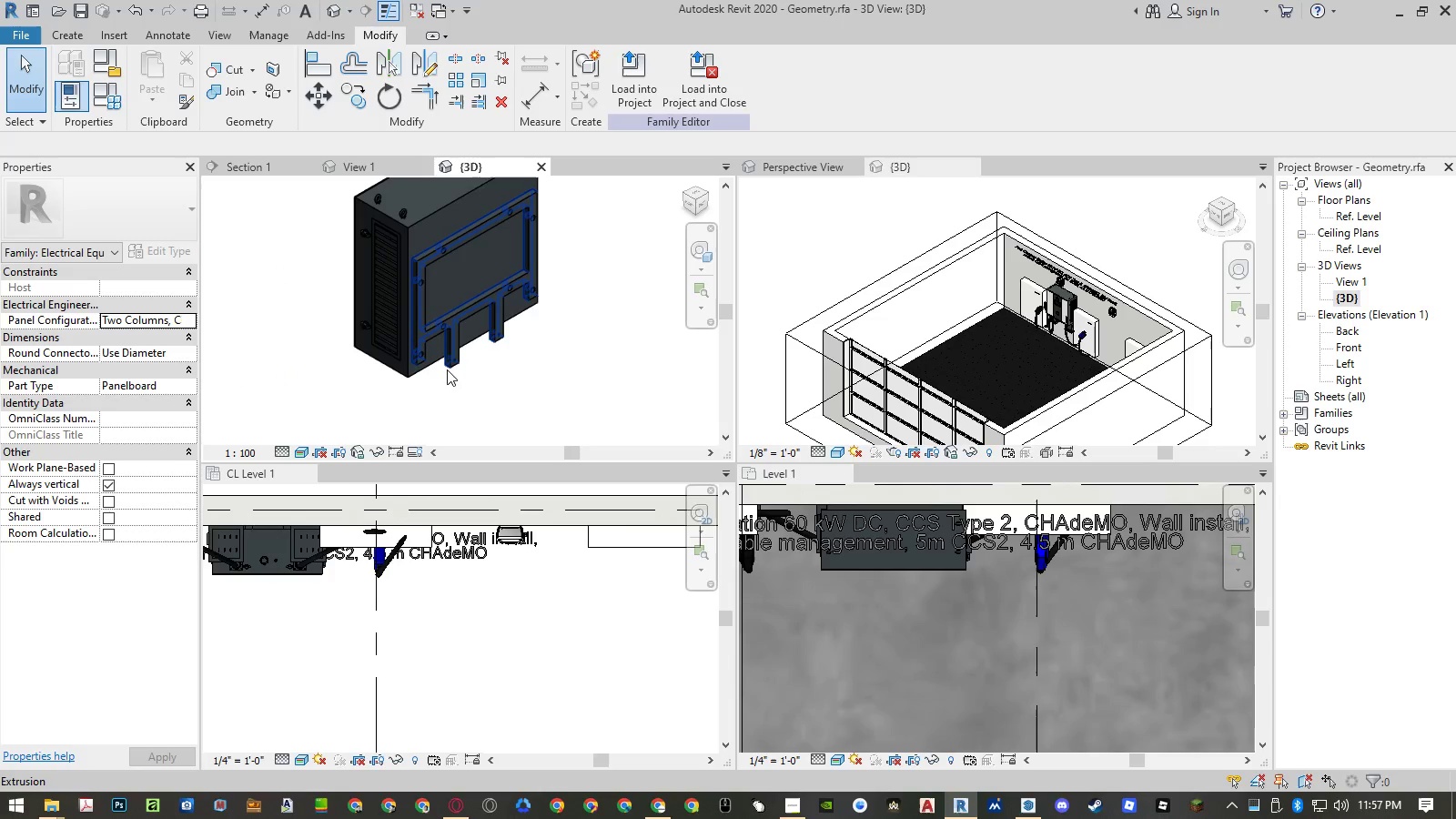 
scroll: coordinate [449, 369], scroll_direction: down, amount: 3.0
 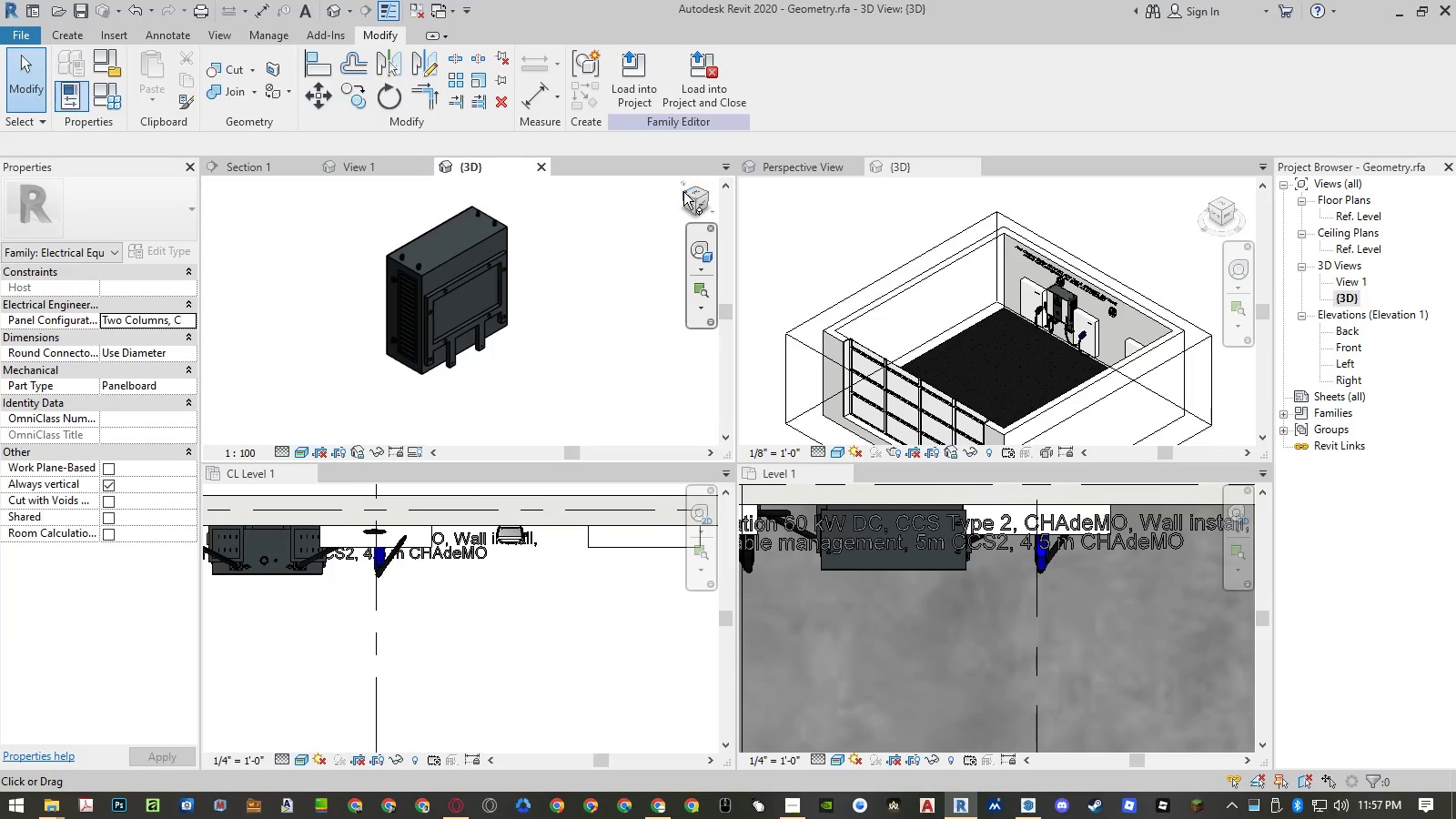 
left_click([683, 191])
 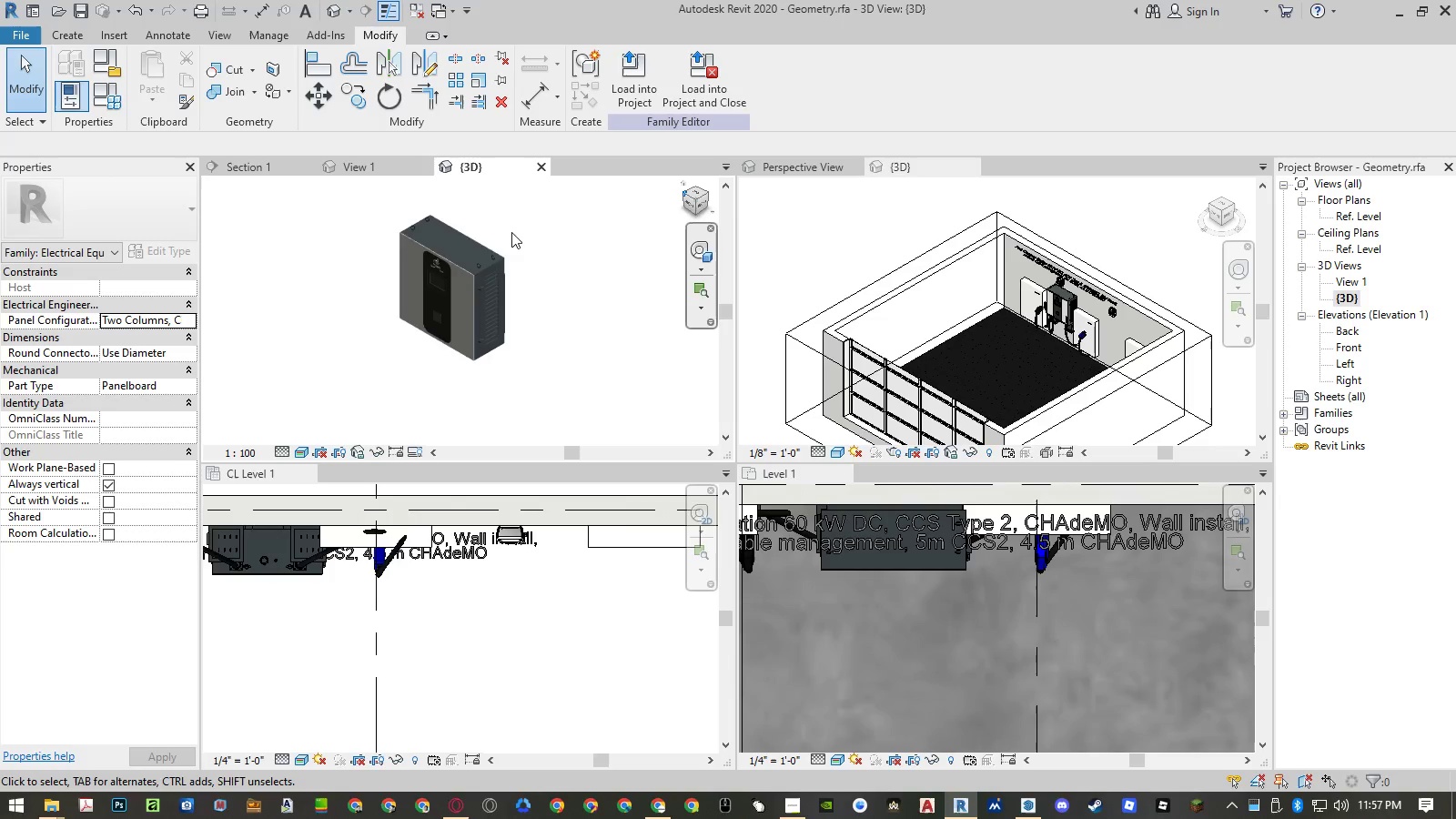 
scroll: coordinate [528, 264], scroll_direction: up, amount: 11.0
 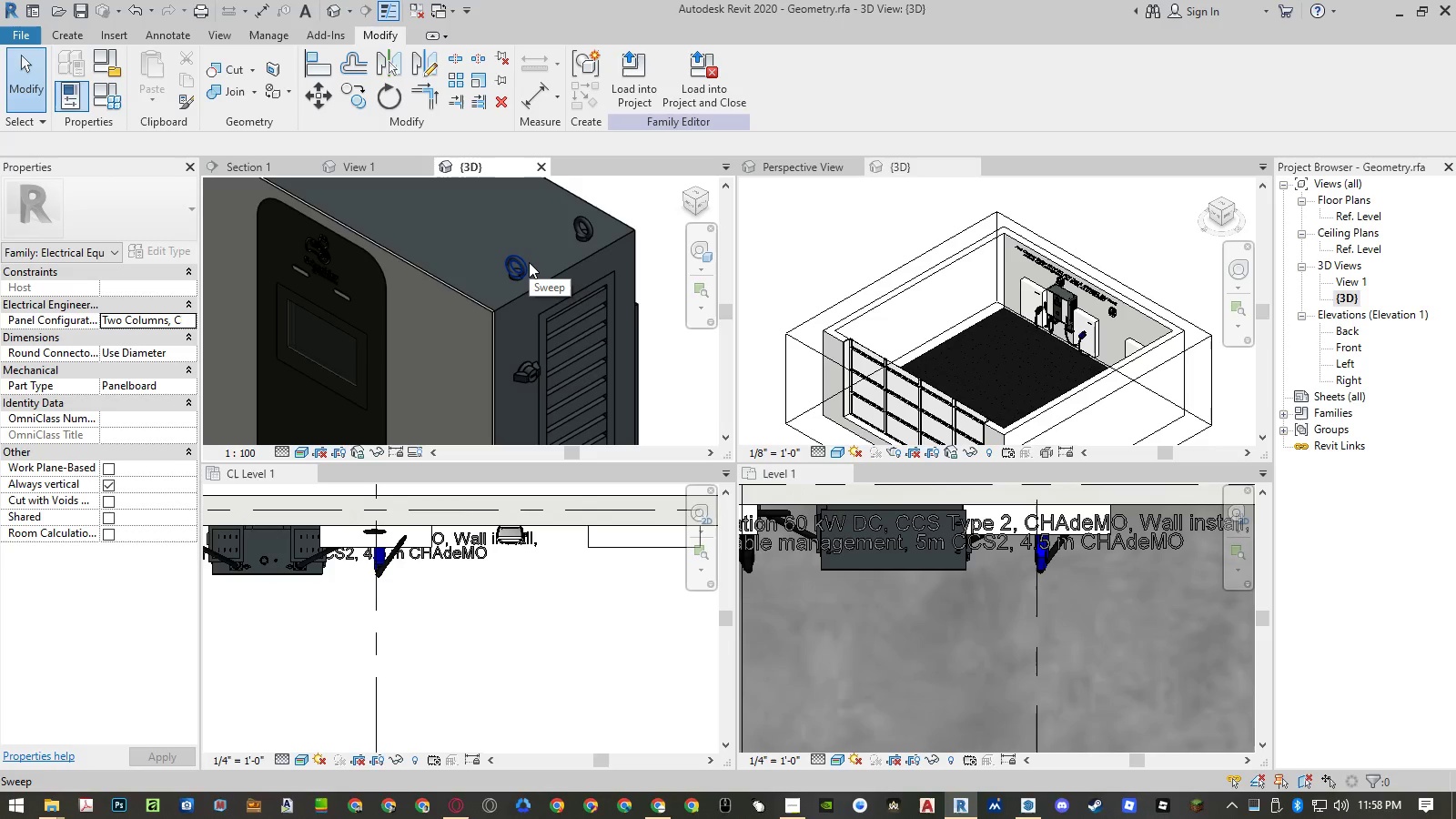 
wait(10.17)
 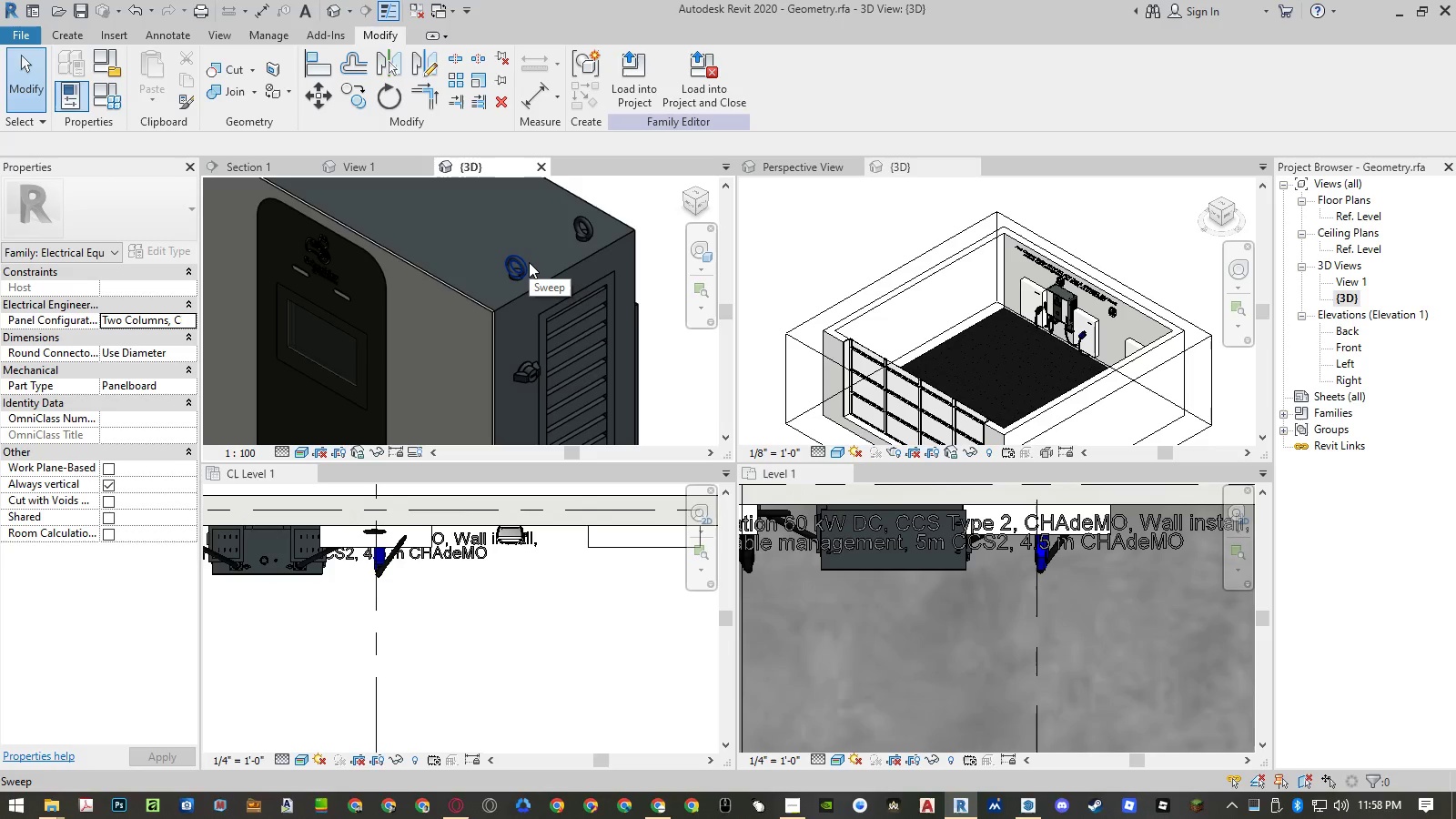 
scroll: coordinate [629, 337], scroll_direction: down, amount: 7.0
 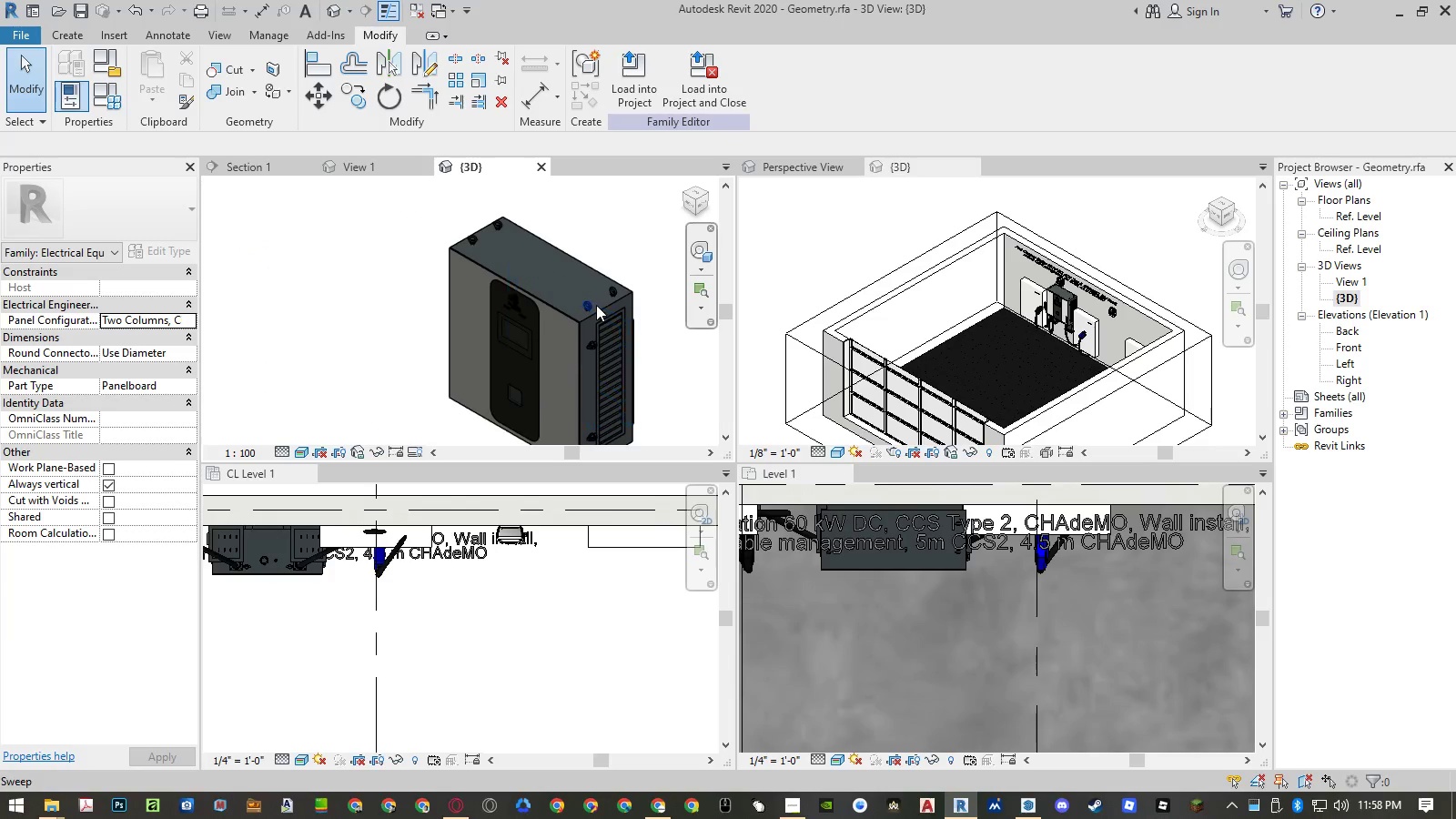 
scroll: coordinate [593, 305], scroll_direction: up, amount: 6.0
 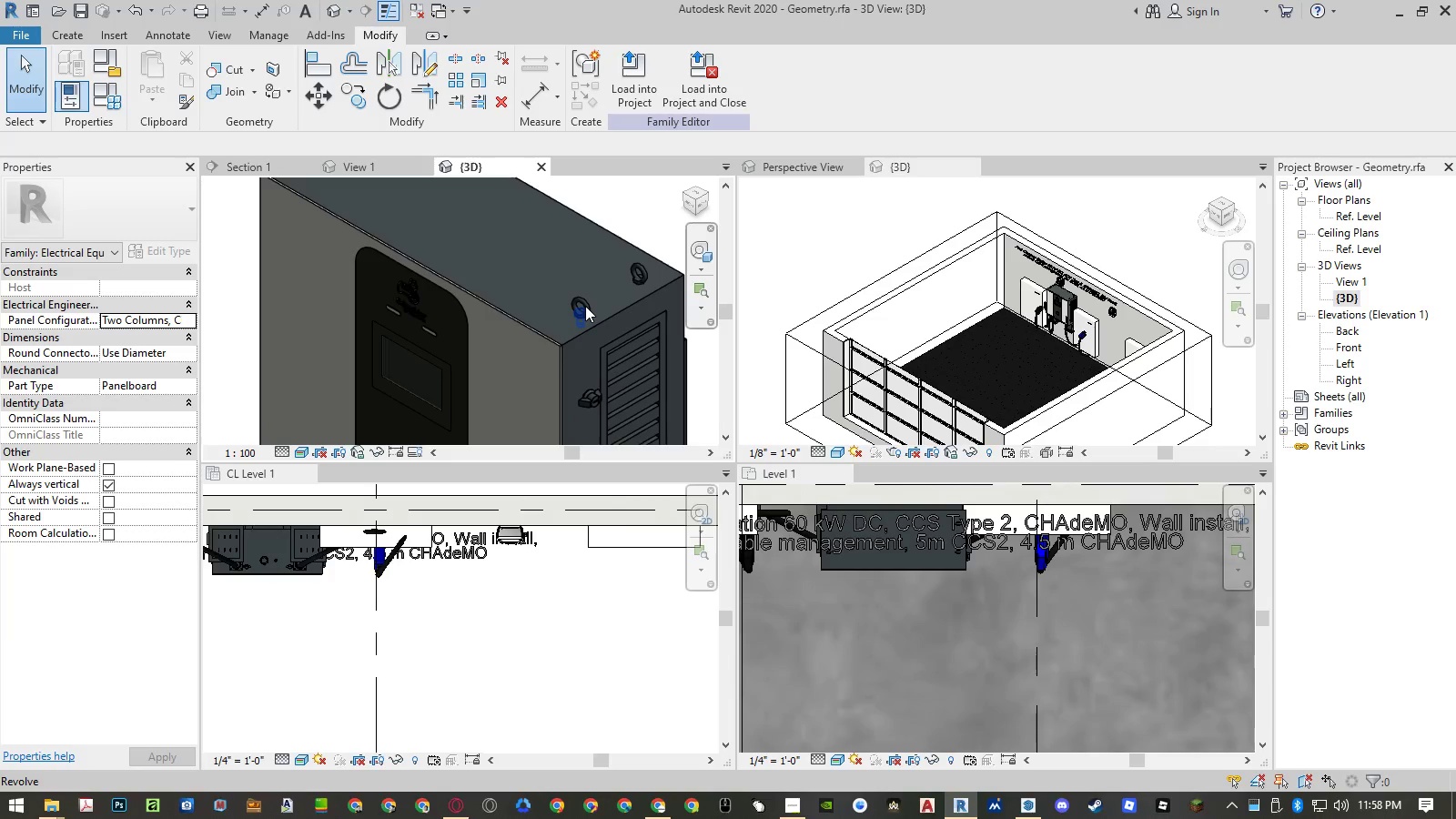 
left_click([585, 306])
 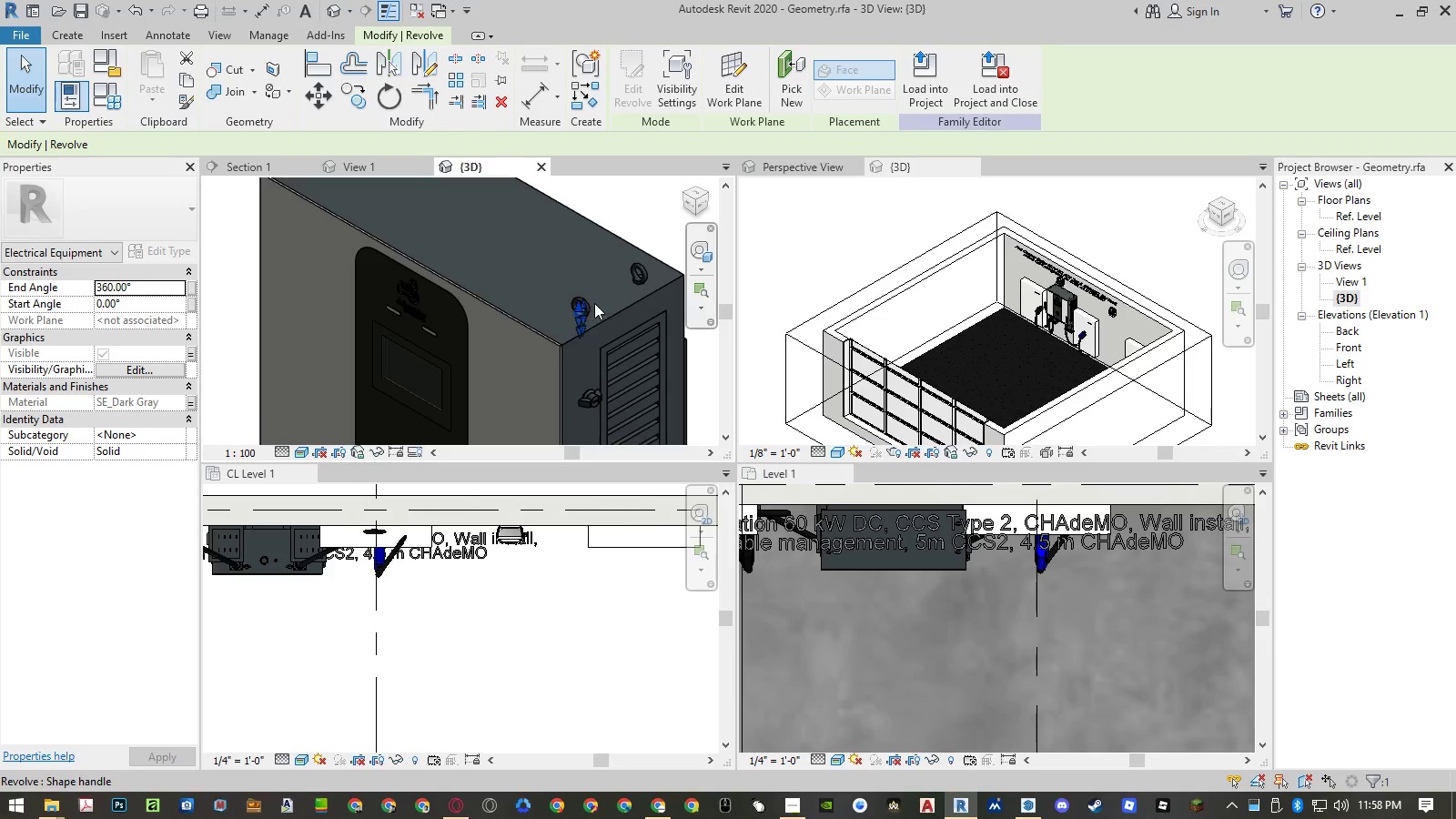 
scroll: coordinate [577, 298], scroll_direction: up, amount: 5.0
 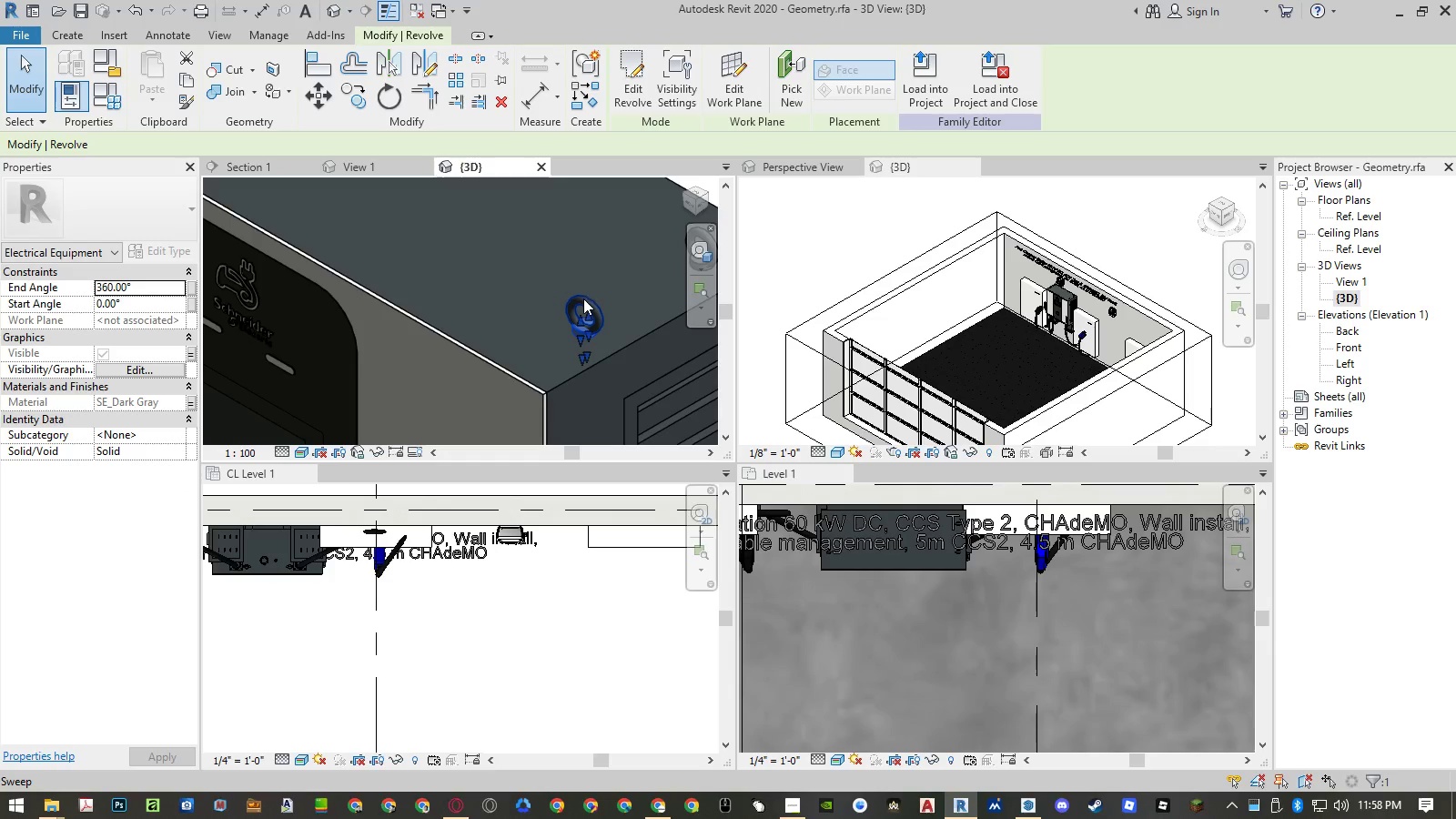 
left_click([583, 298])
 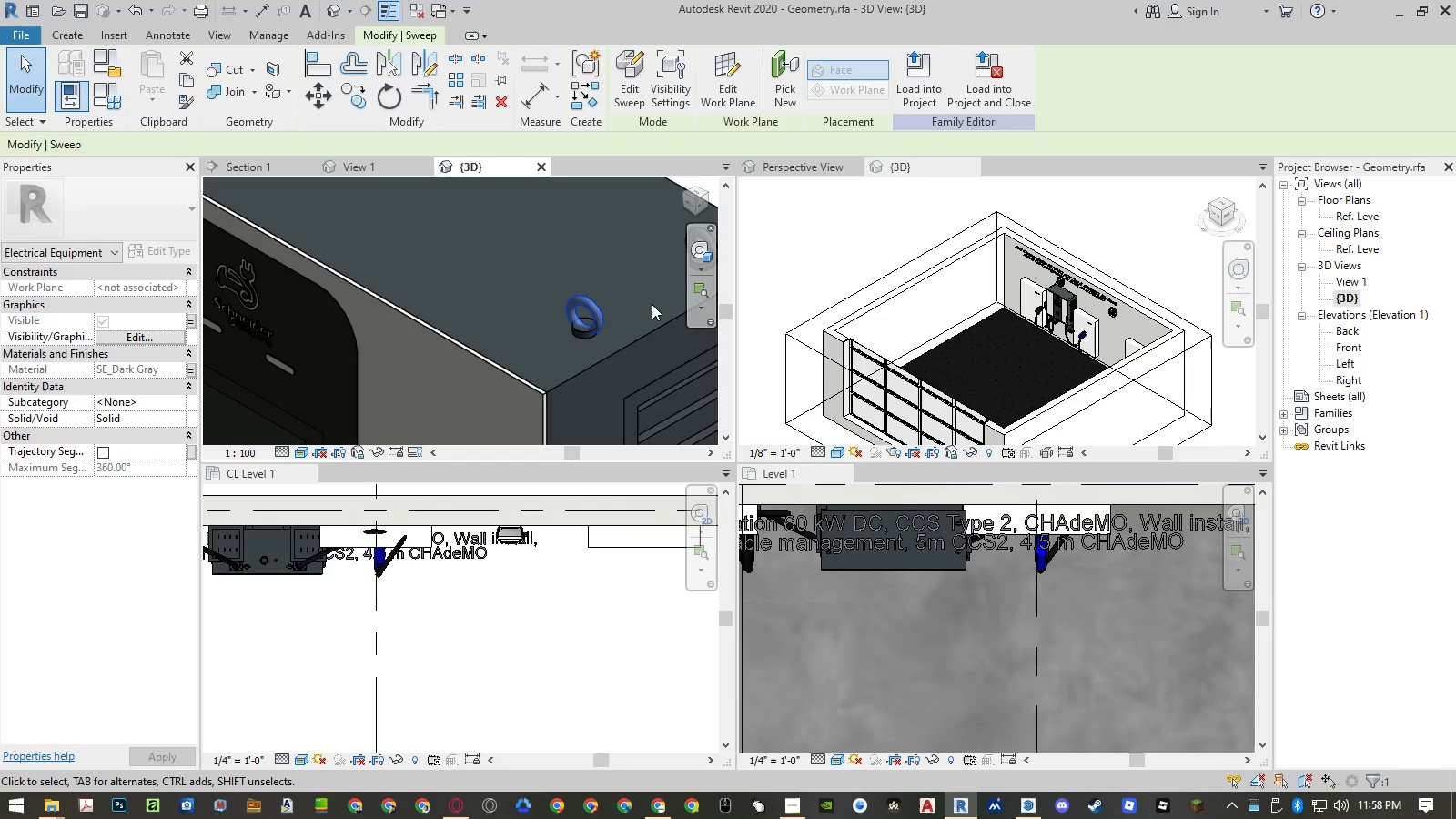 
scroll: coordinate [646, 308], scroll_direction: down, amount: 10.0
 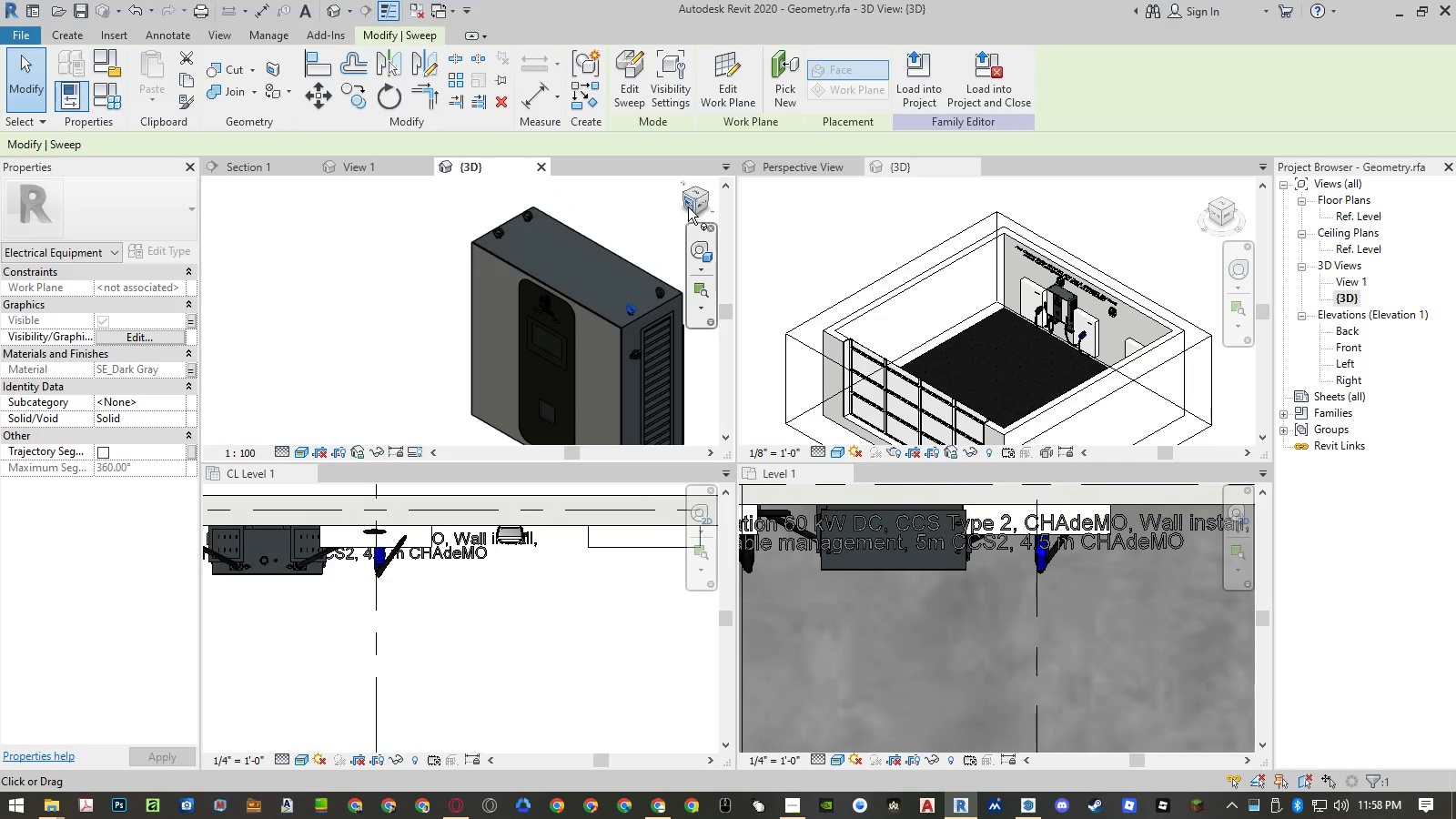 
left_click([690, 203])
 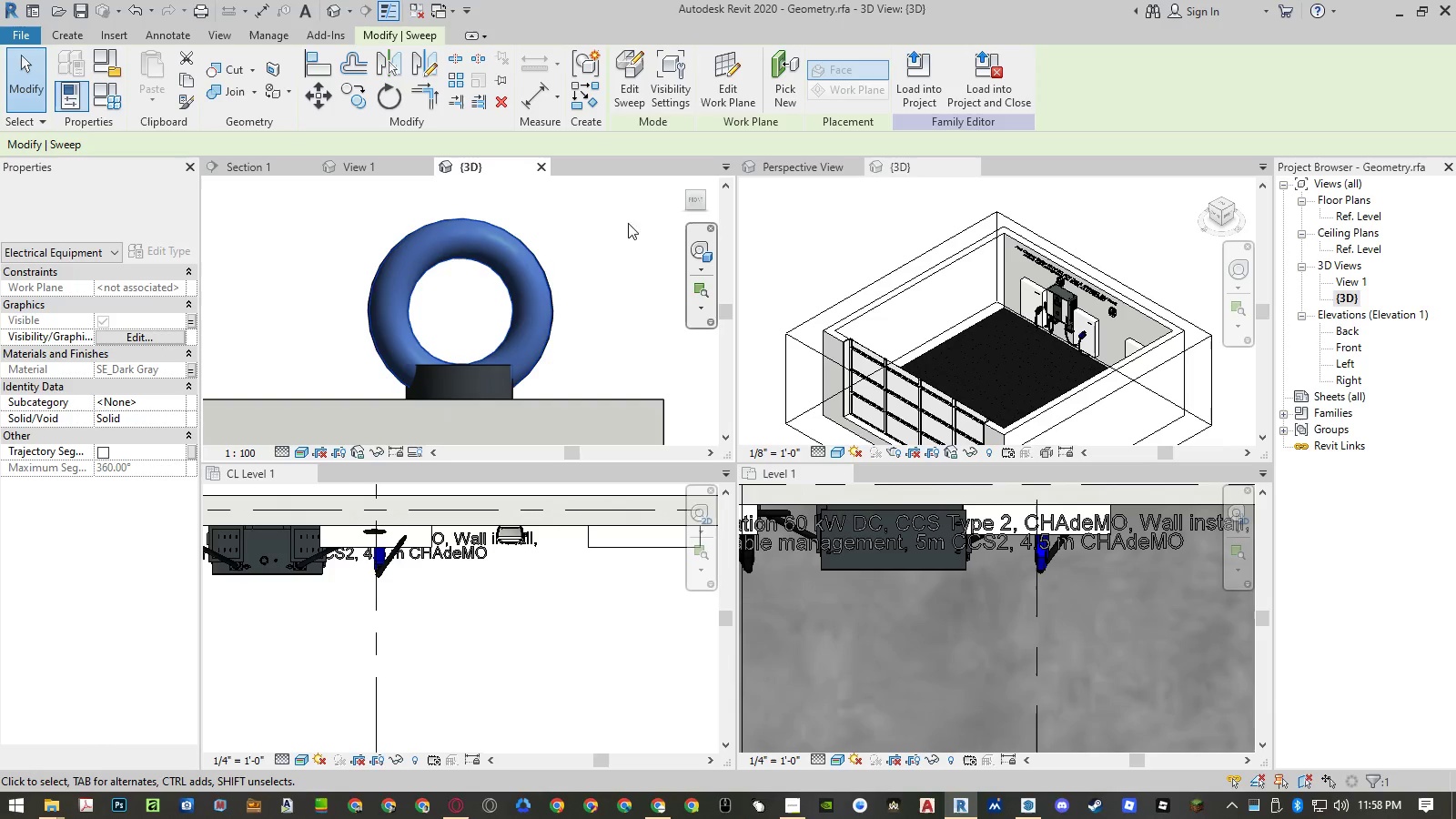 
left_click([602, 270])
 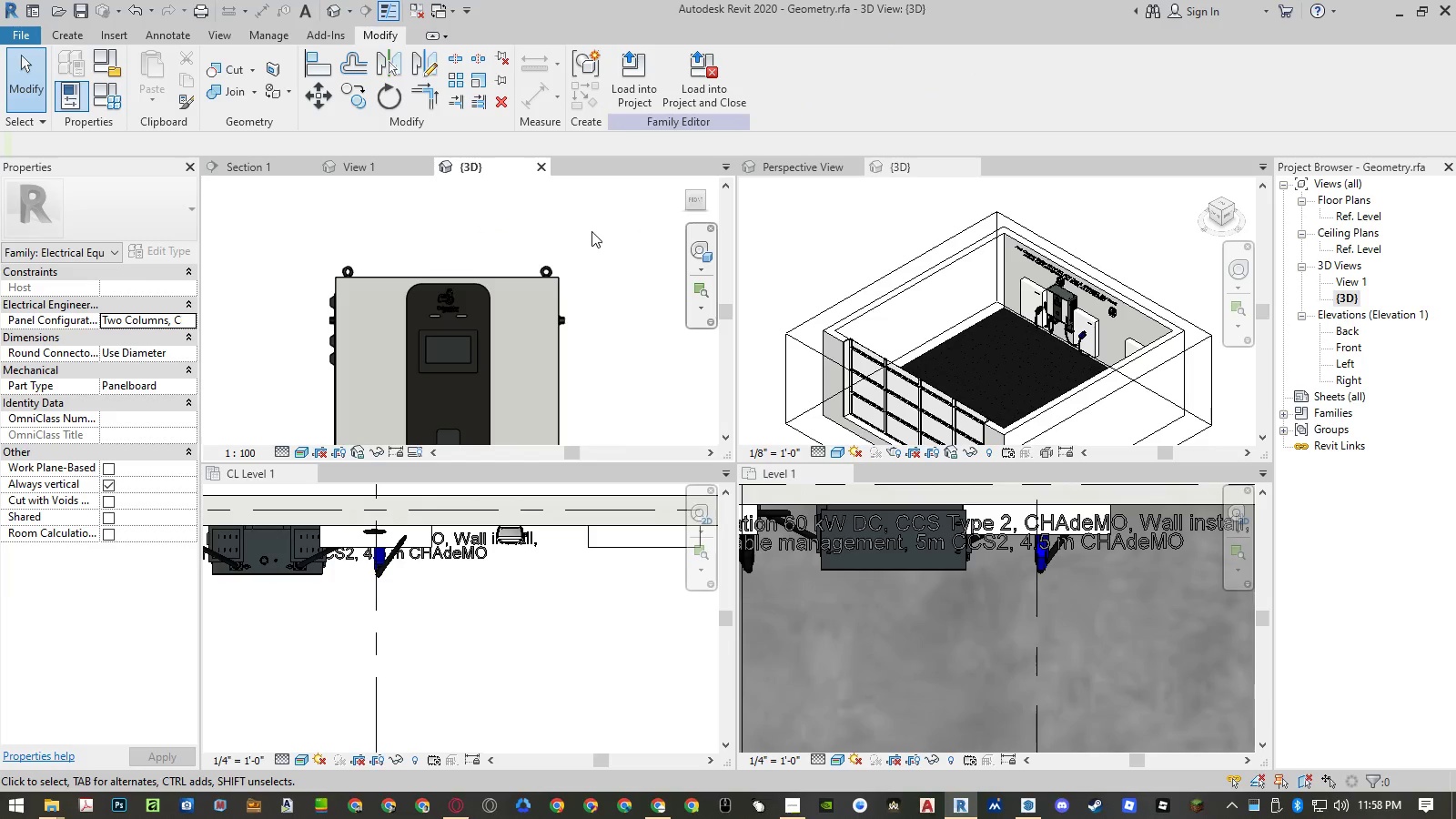 
scroll: coordinate [553, 268], scroll_direction: down, amount: 20.0
 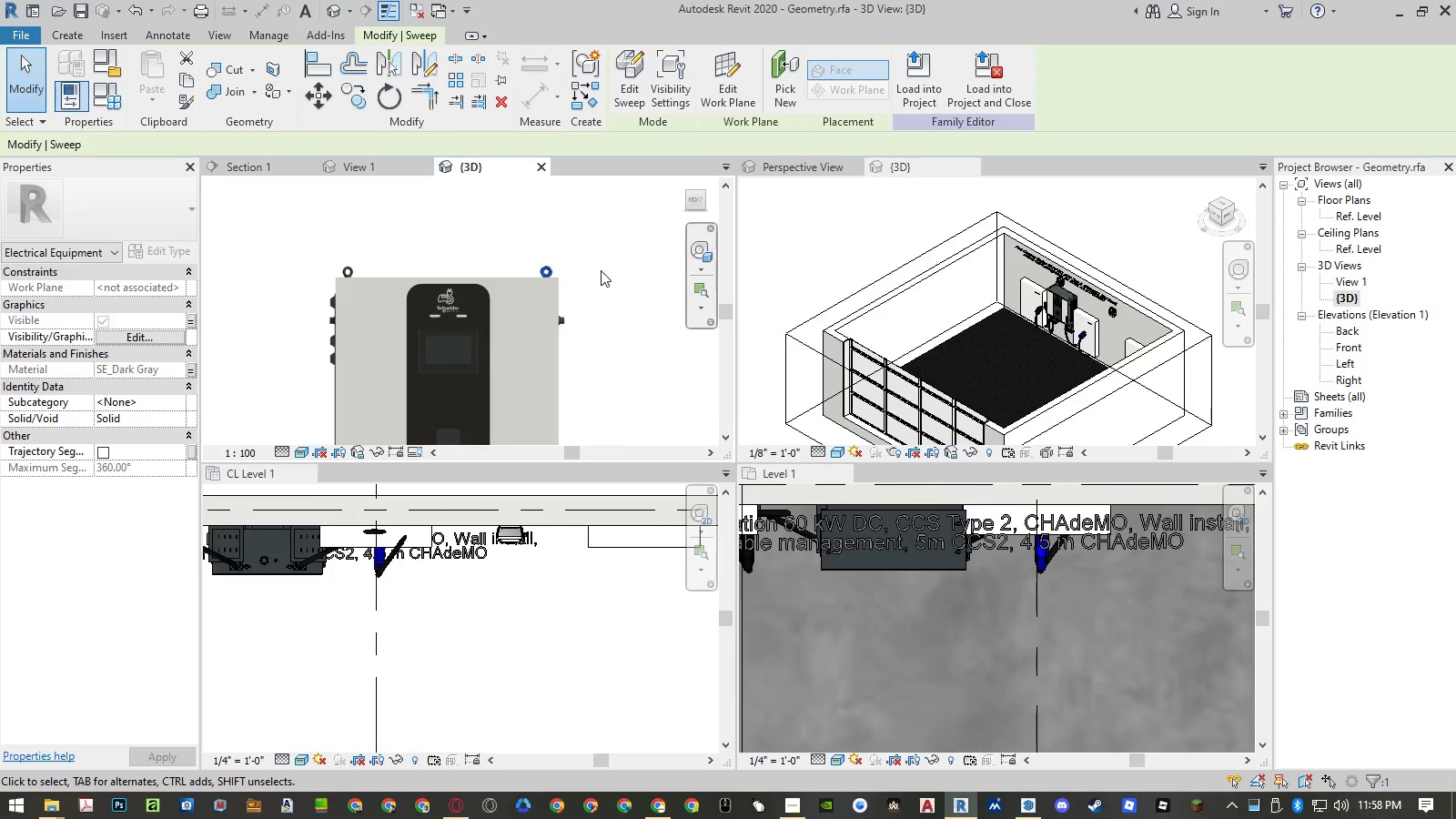 
left_click_drag(start_coordinate=[592, 227], to_coordinate=[310, 268])
 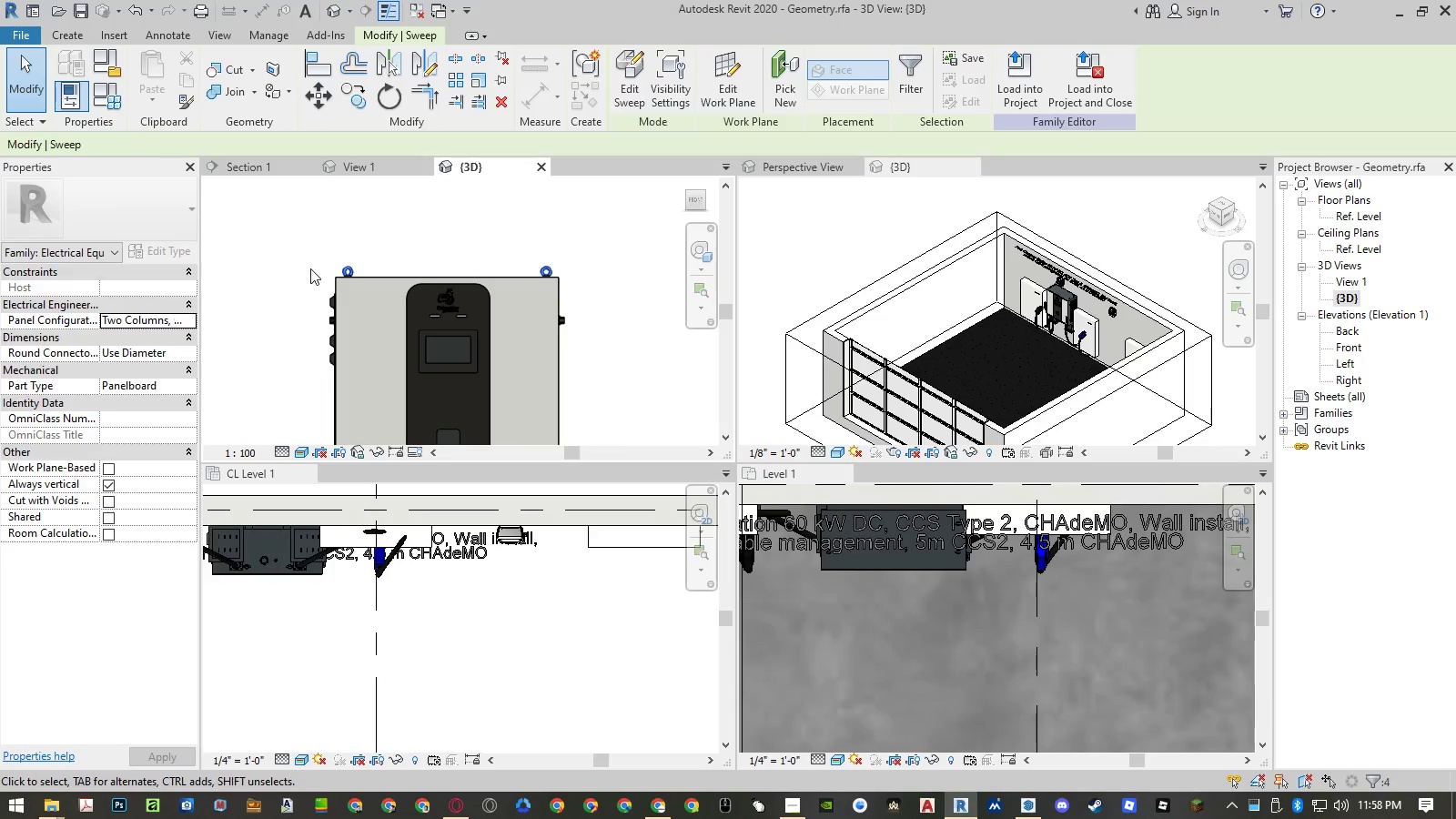 
key(Delete)
 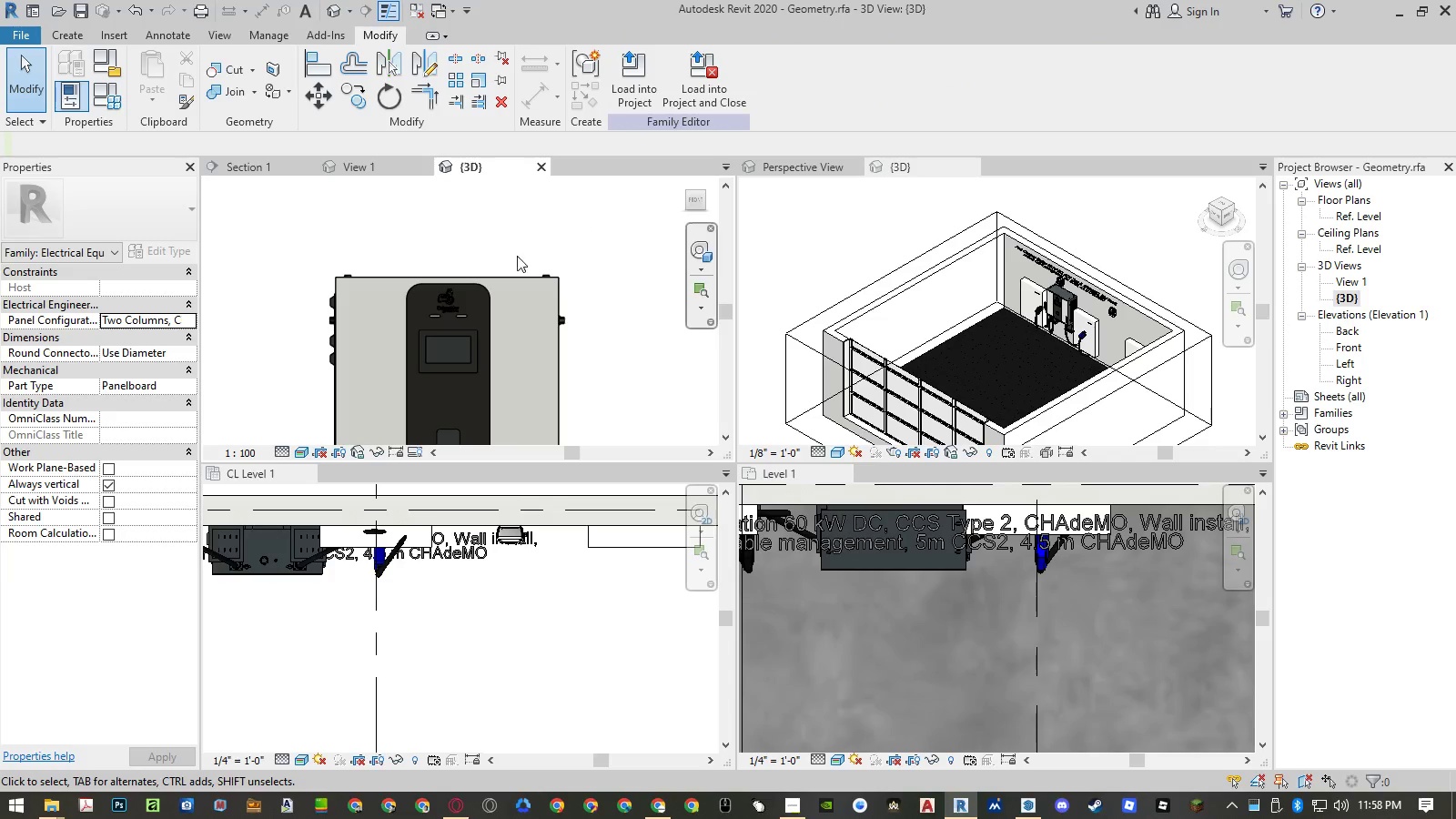 
scroll: coordinate [437, 265], scroll_direction: up, amount: 3.0
 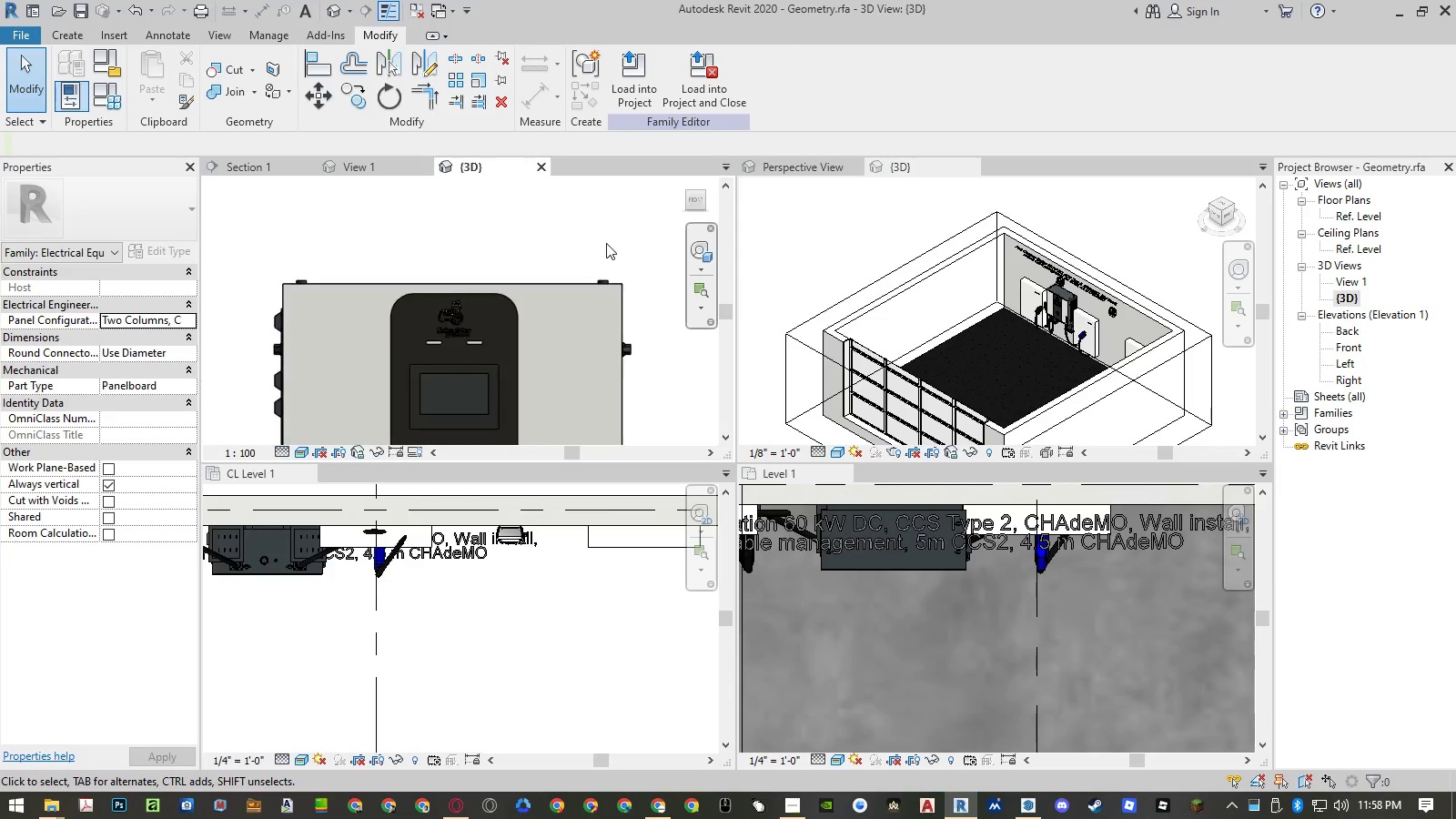 
left_click_drag(start_coordinate=[630, 233], to_coordinate=[256, 282])
 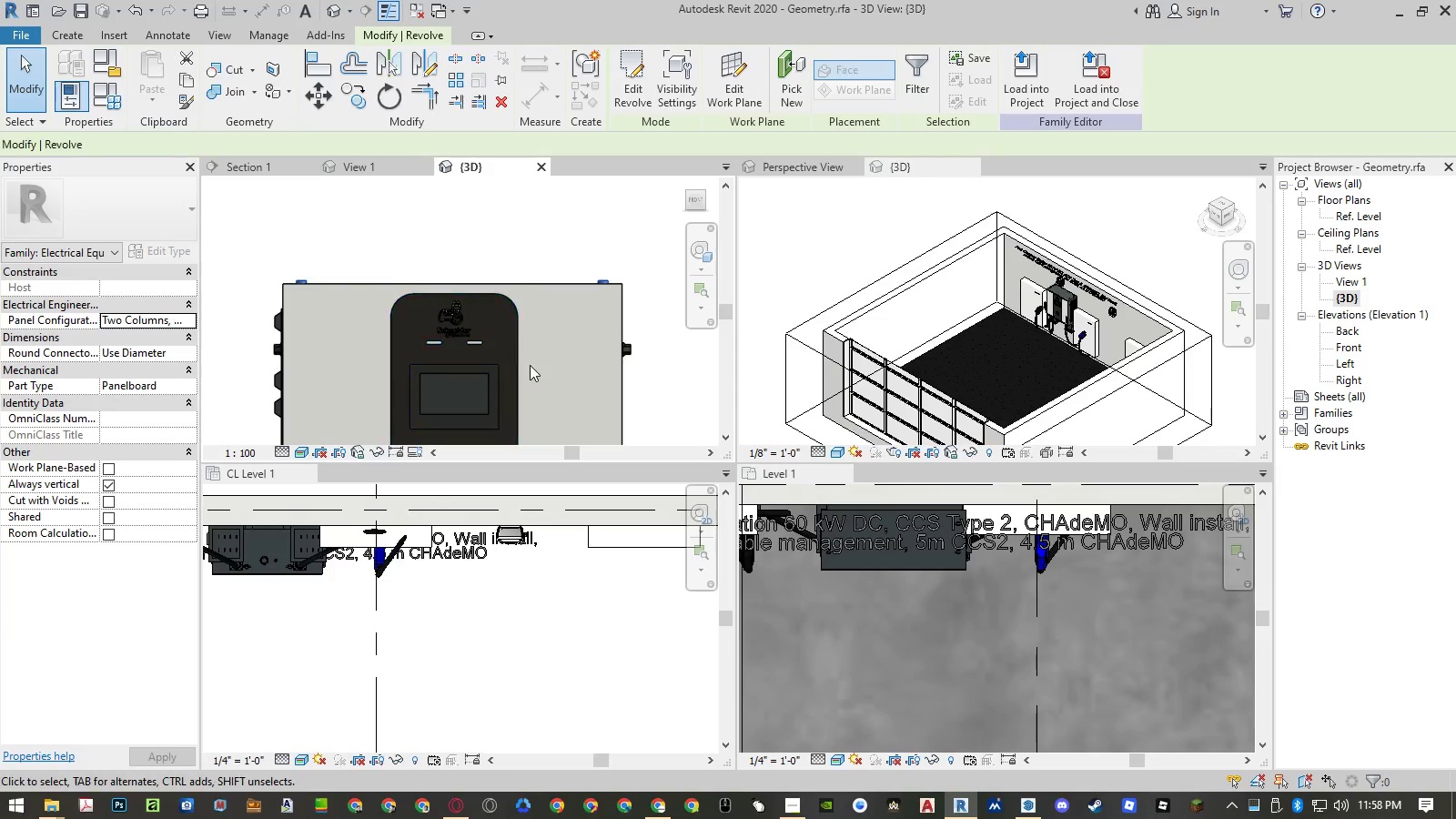 
key(Delete)
 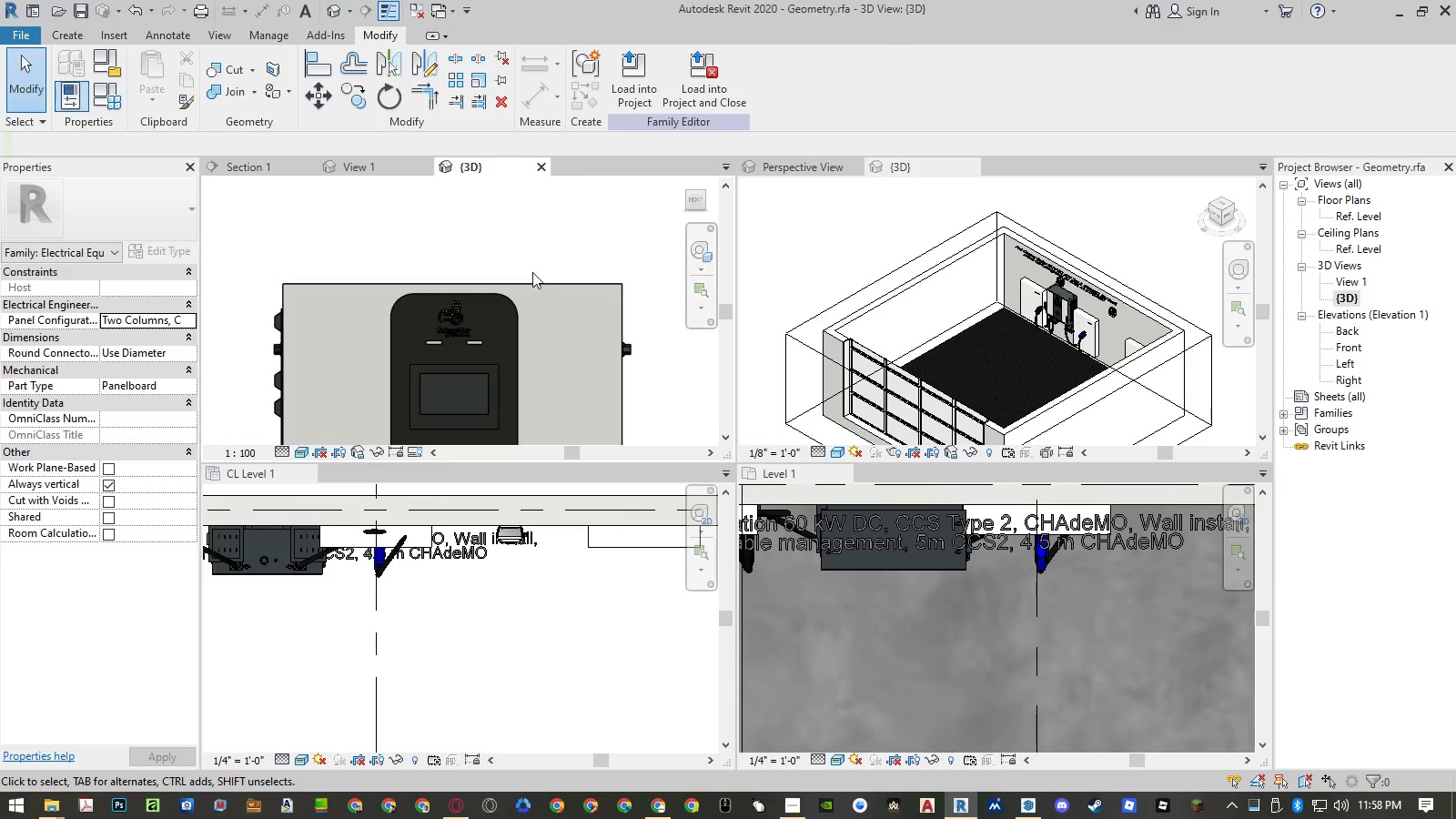 
scroll: coordinate [538, 268], scroll_direction: down, amount: 3.0
 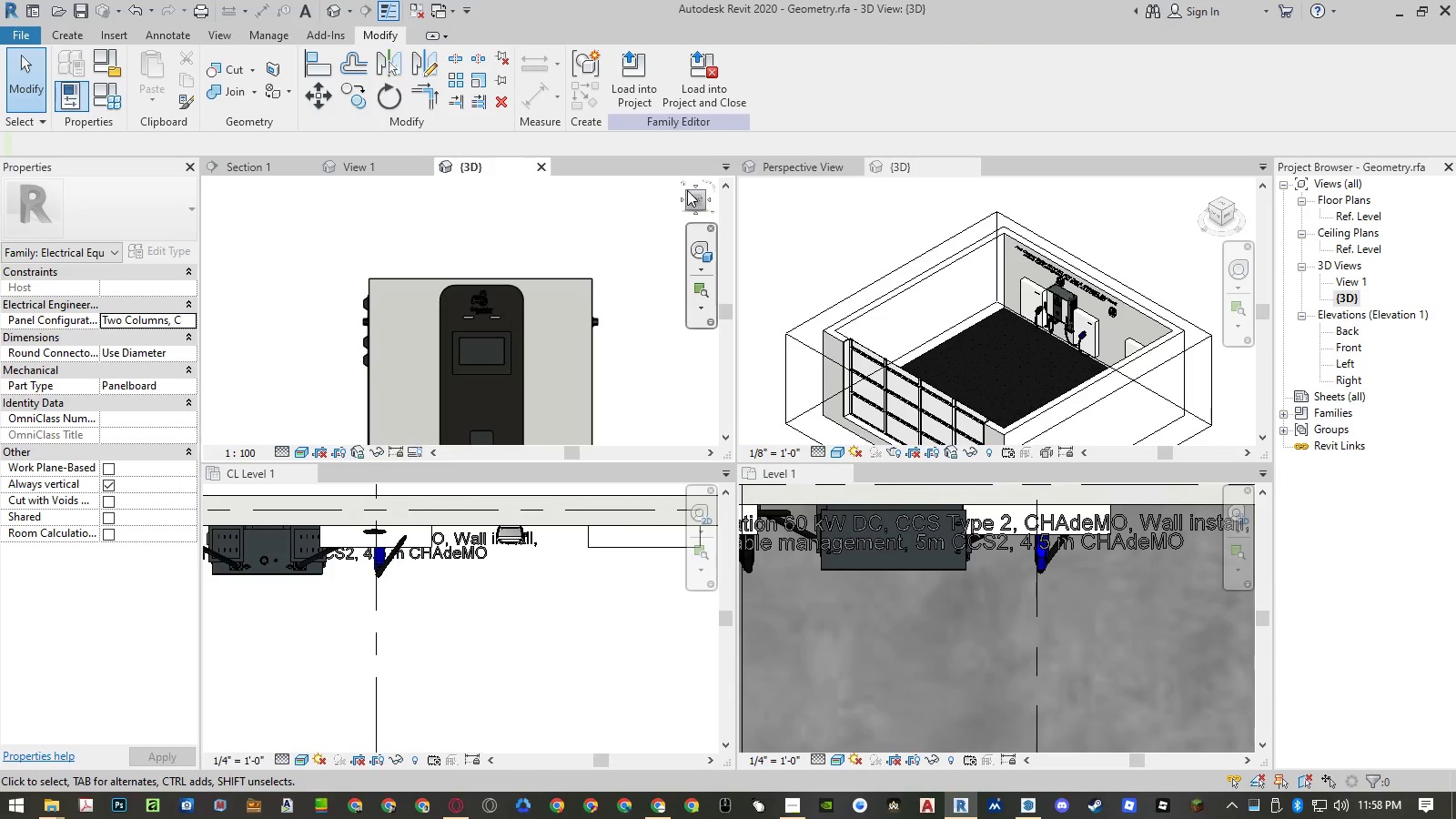 
left_click([686, 192])
 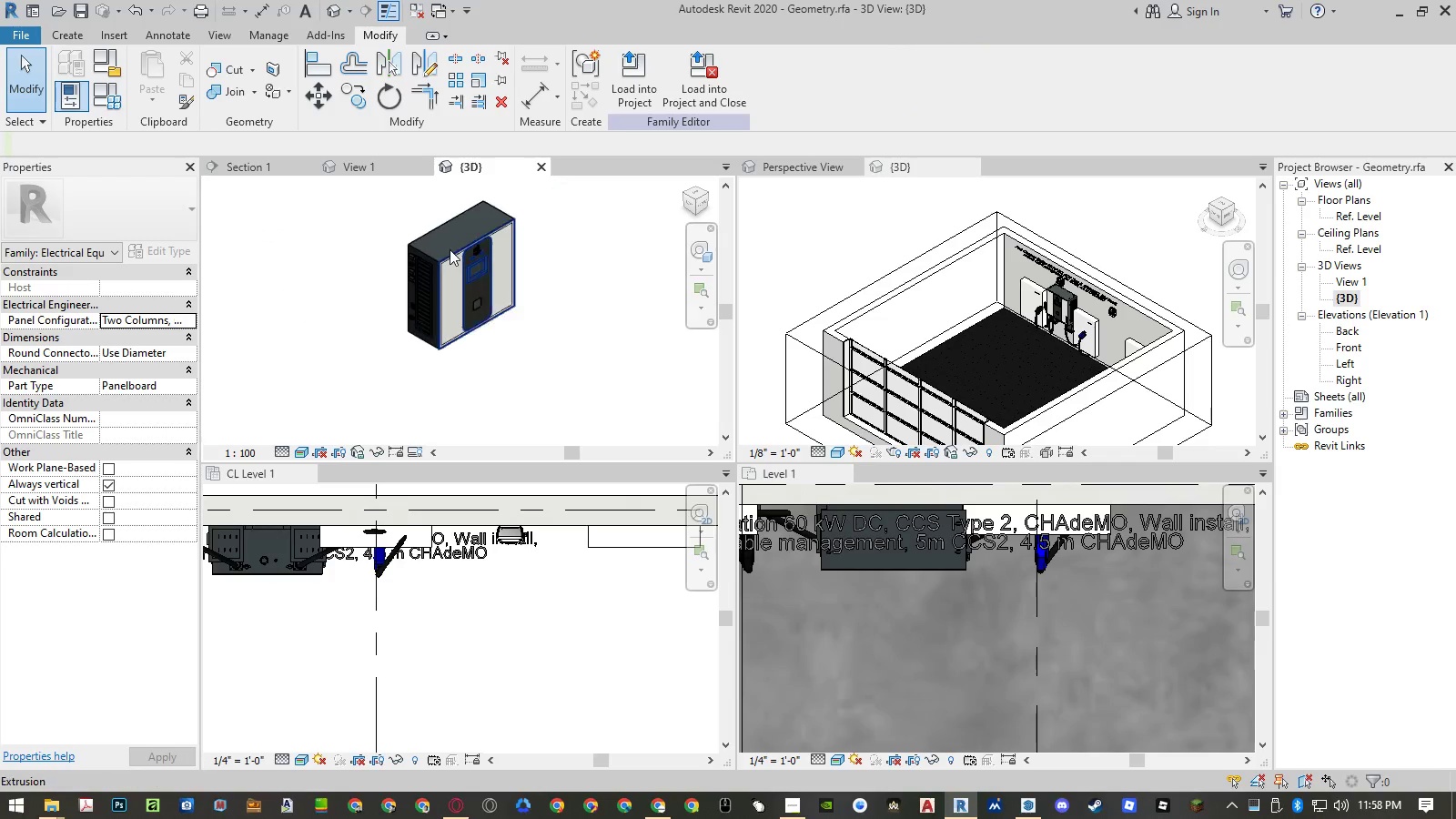 
scroll: coordinate [408, 292], scroll_direction: up, amount: 11.0
 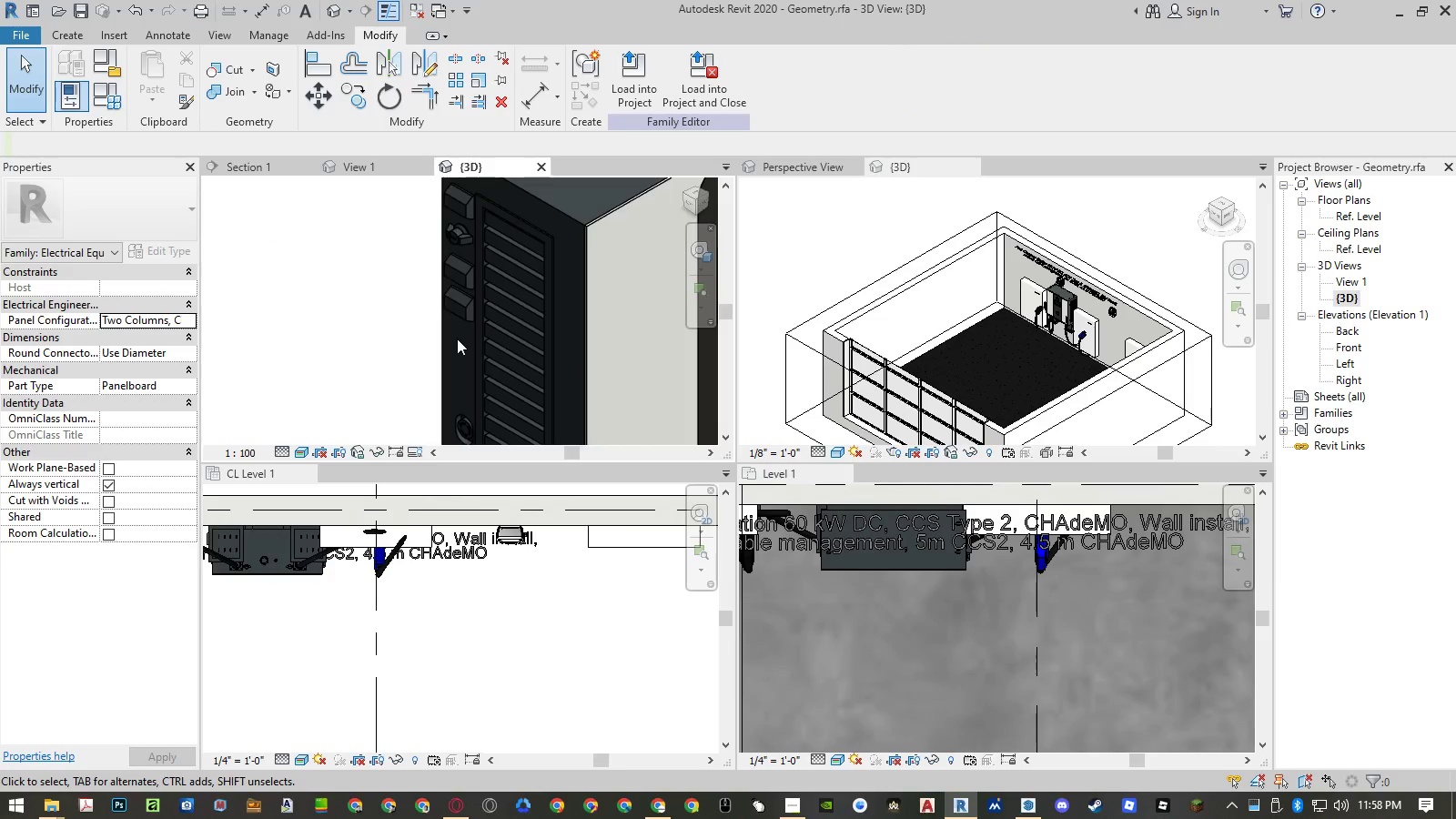 
scroll: coordinate [474, 205], scroll_direction: down, amount: 4.0
 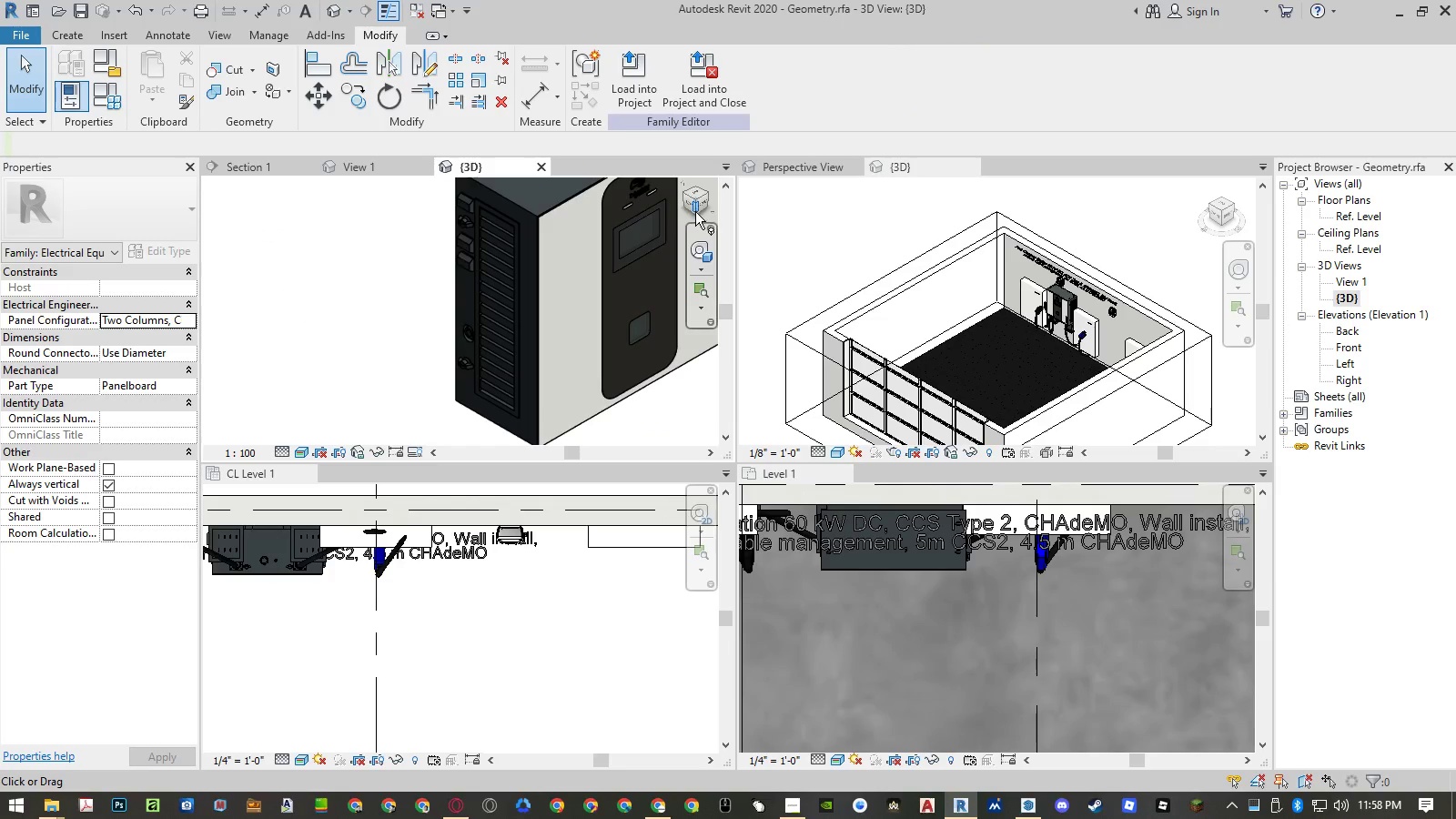 
left_click([694, 213])
 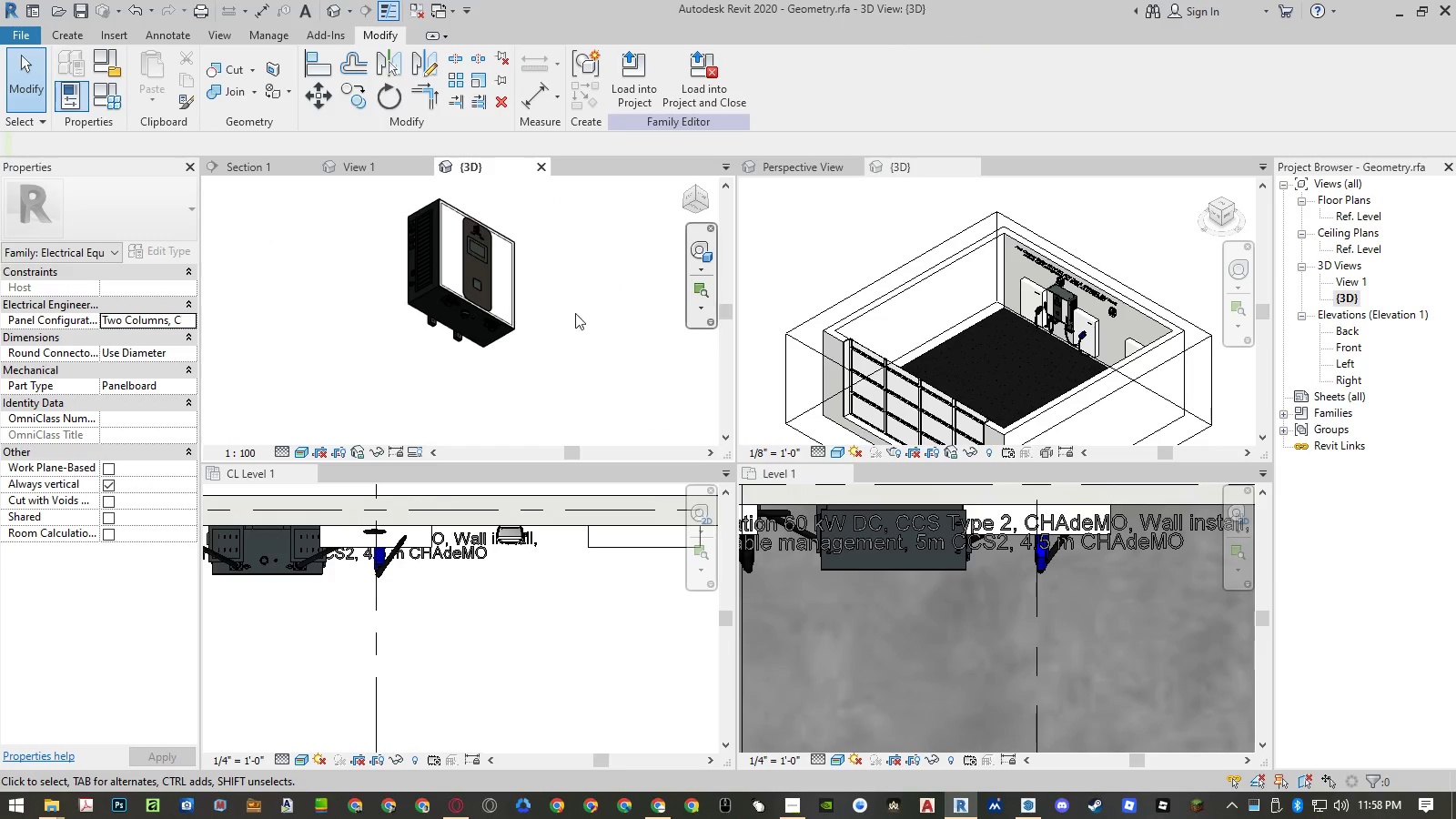 
scroll: coordinate [551, 328], scroll_direction: up, amount: 10.0
 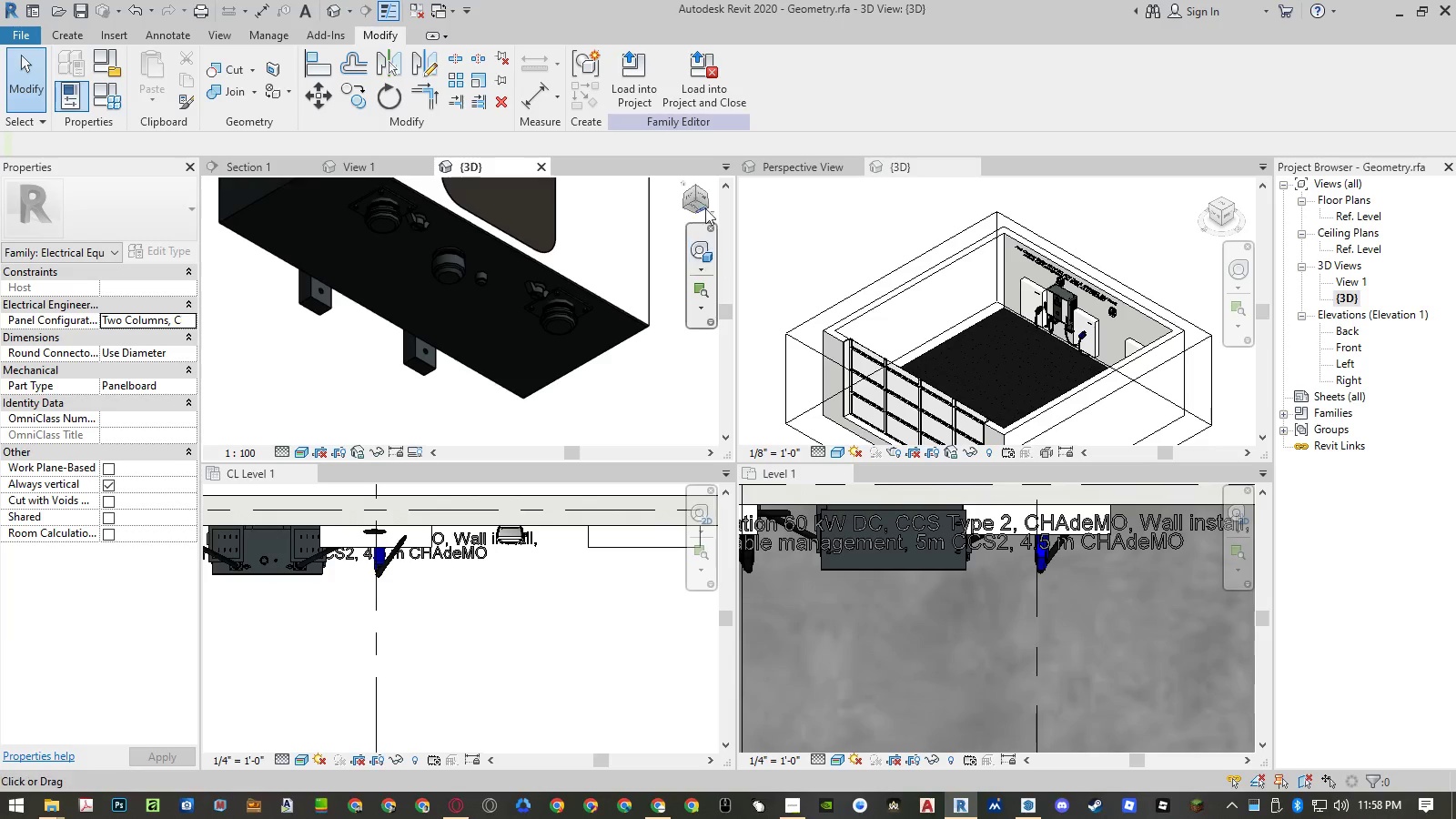 
left_click([705, 197])
 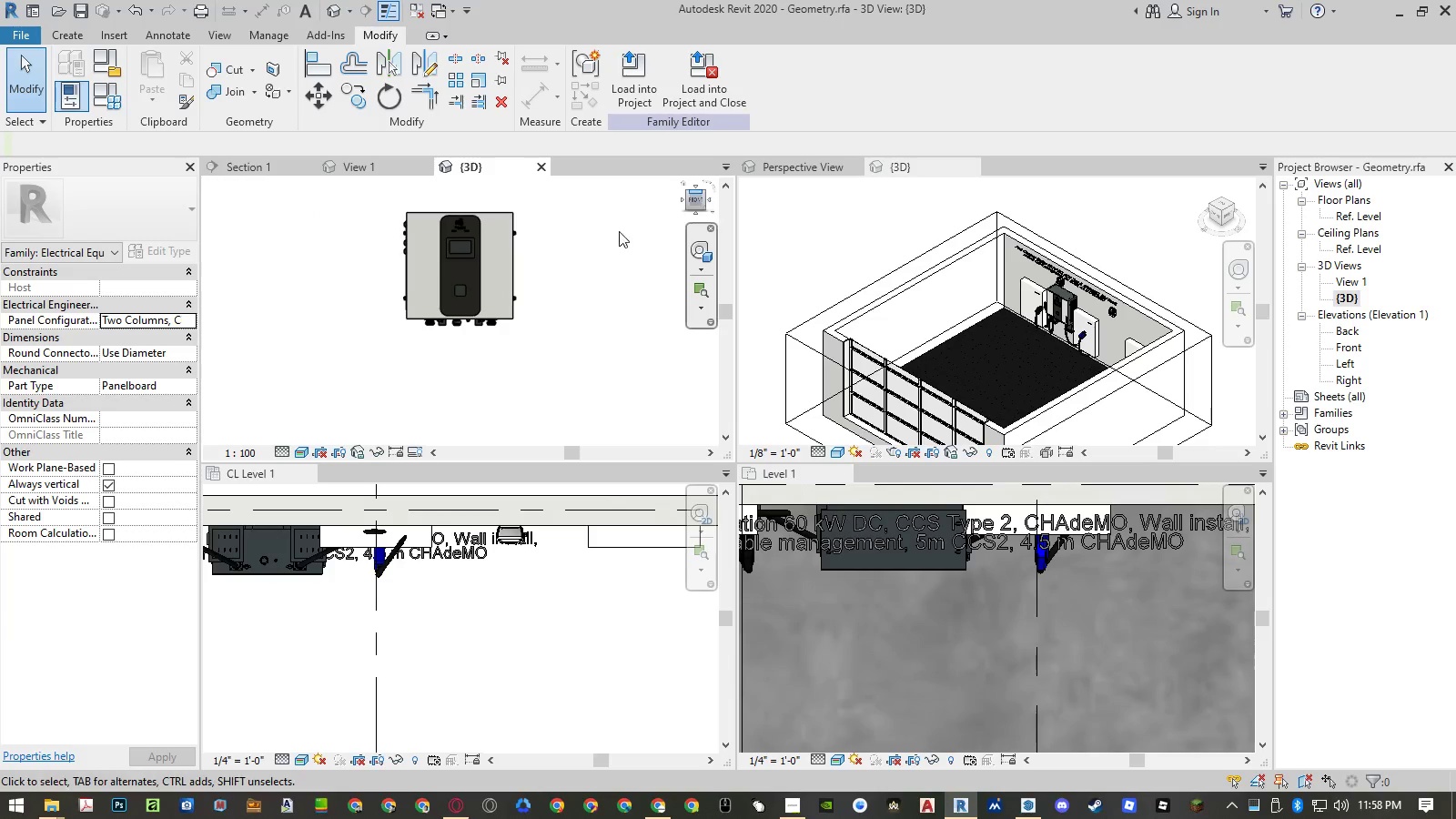 
double_click([577, 254])
 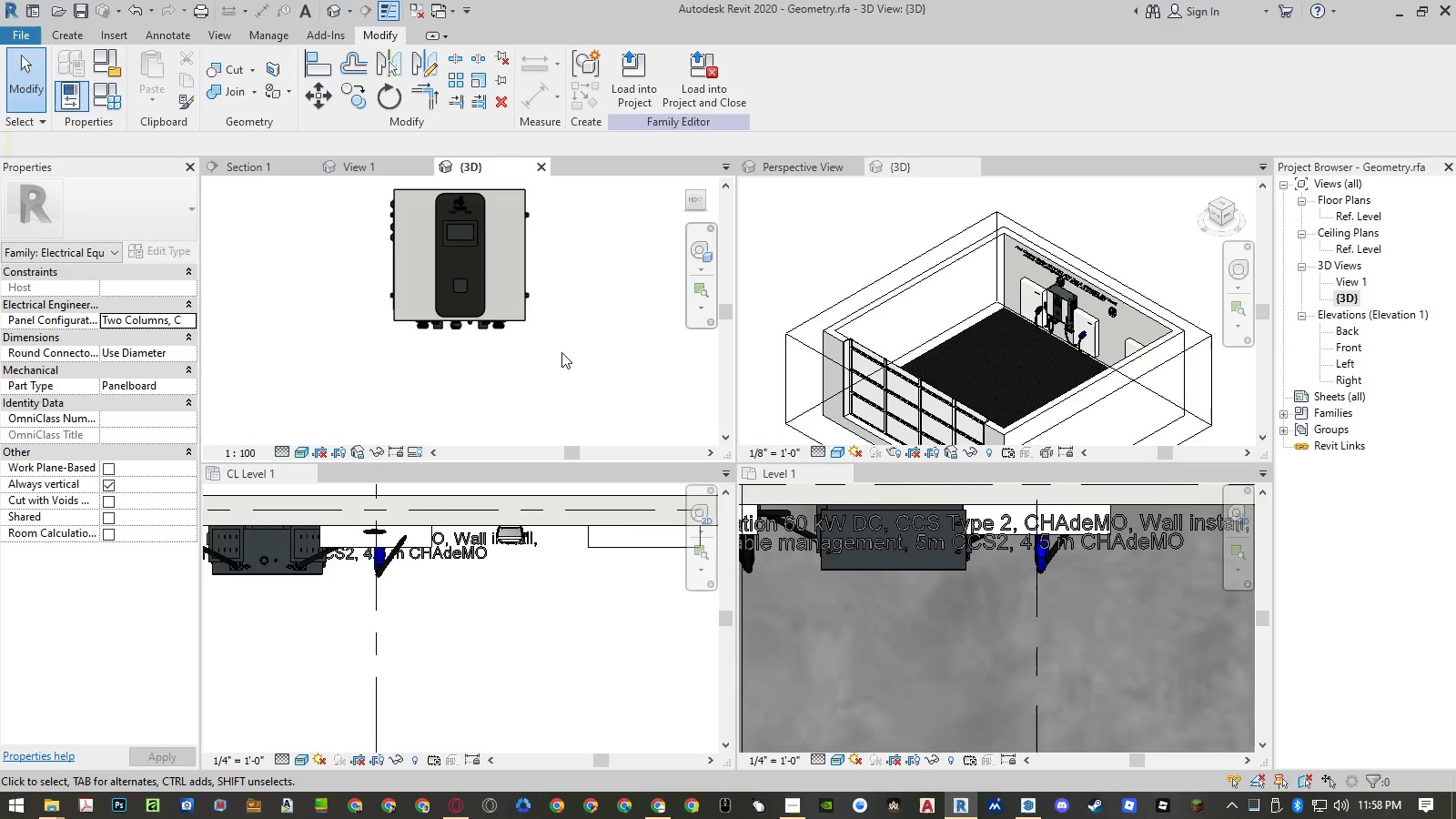 
left_click_drag(start_coordinate=[264, 35], to_coordinate=[349, 86])
 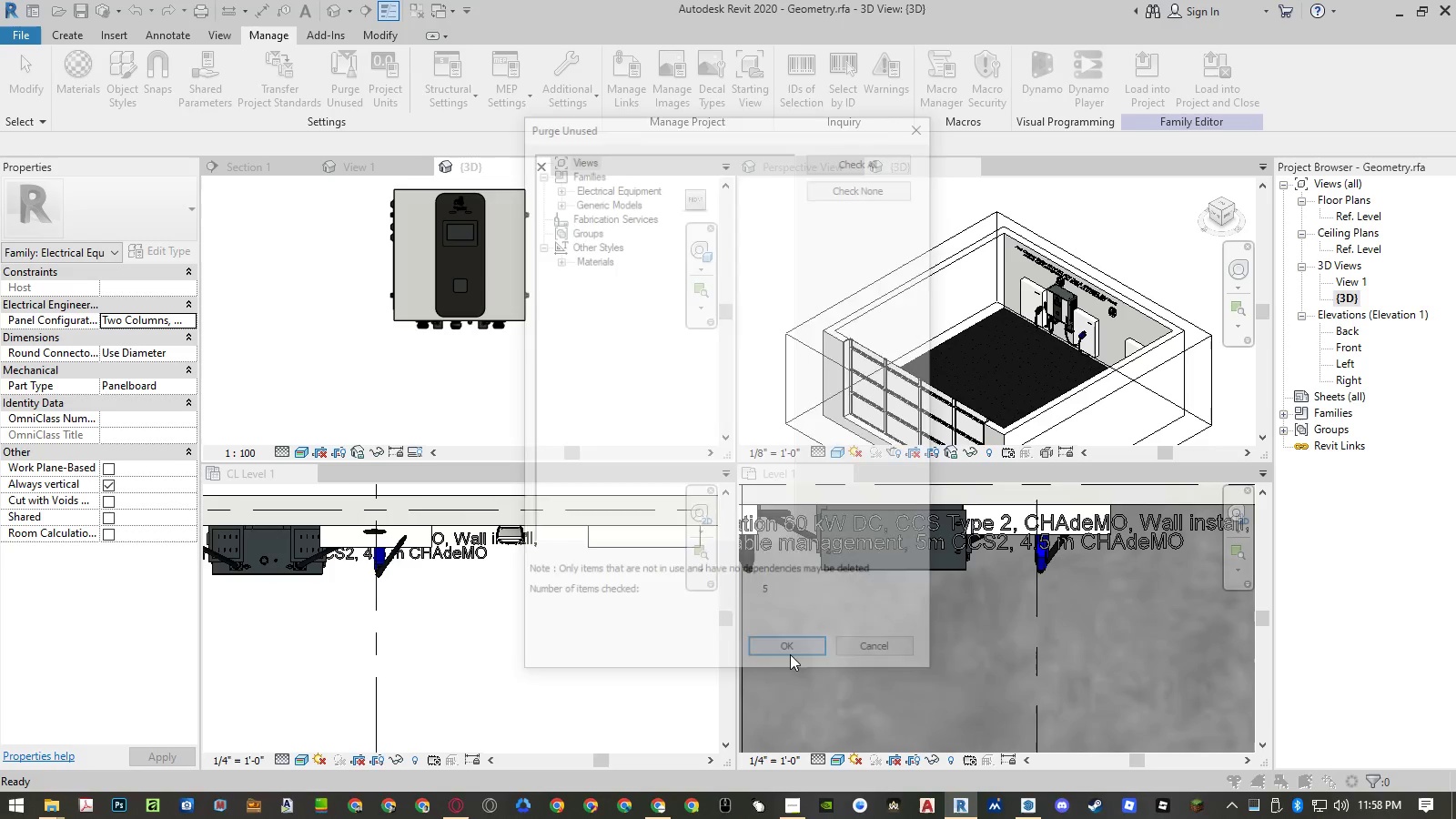 
left_click([790, 654])
 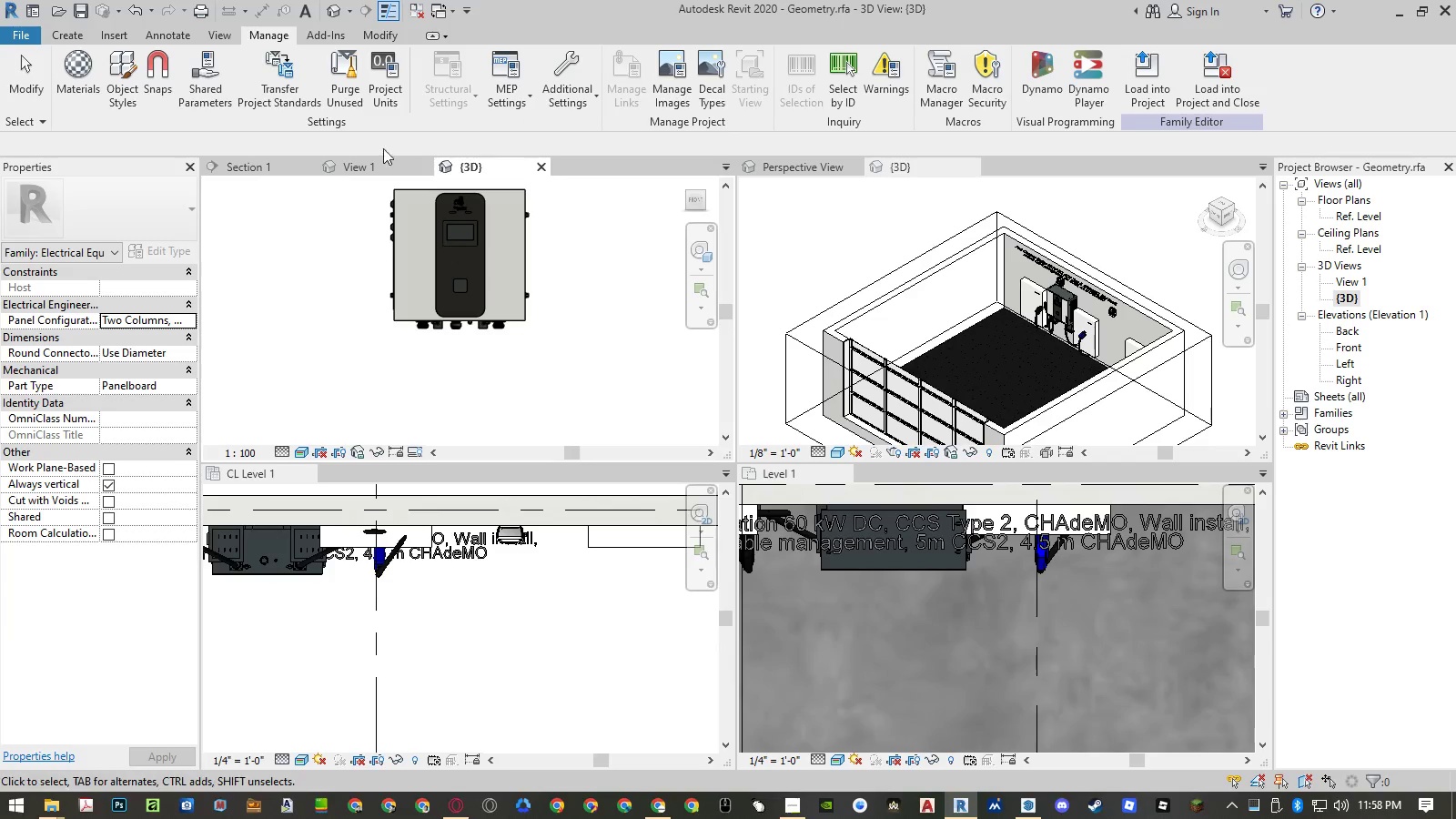 
left_click([338, 92])
 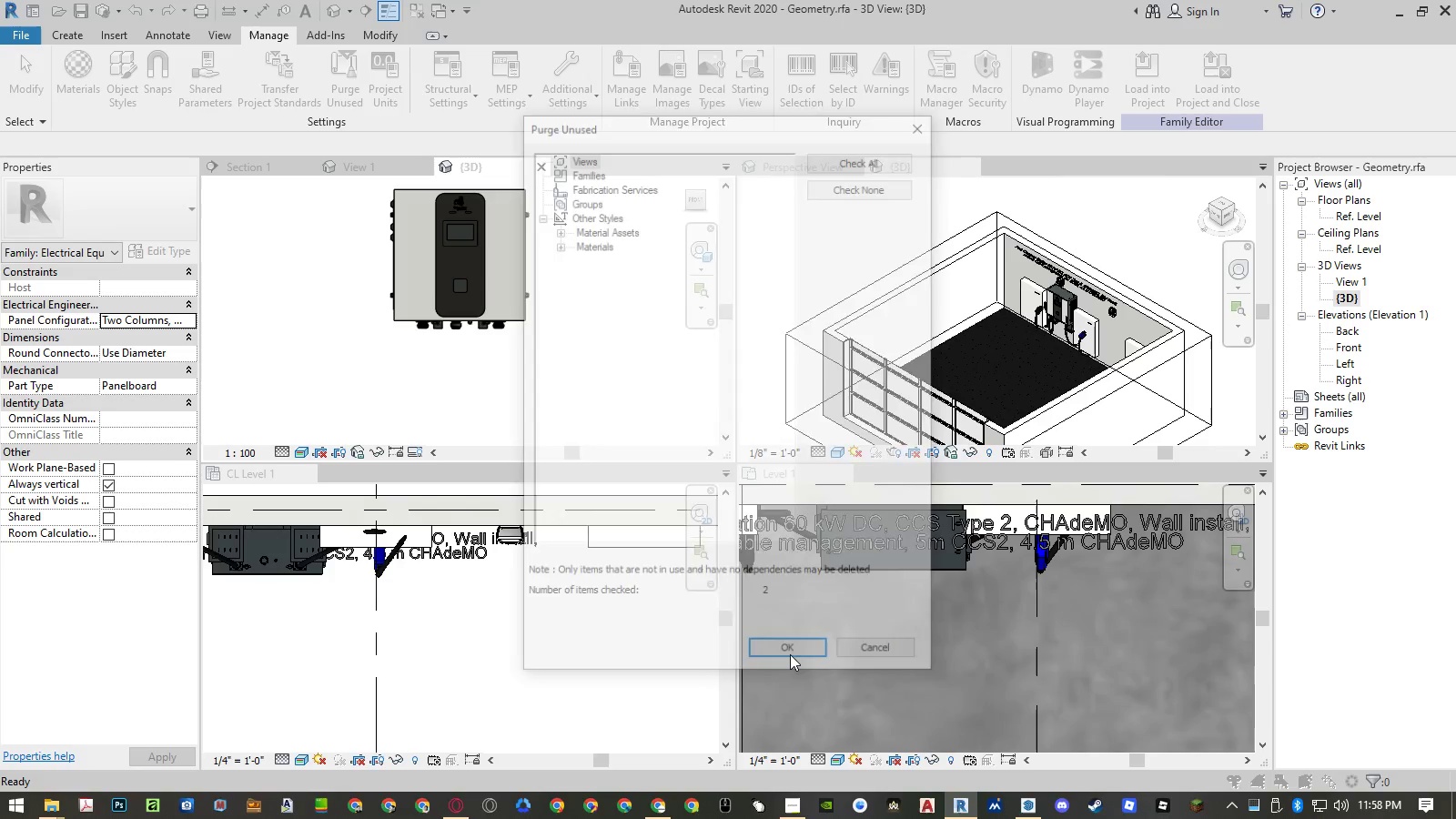 
left_click([790, 654])
 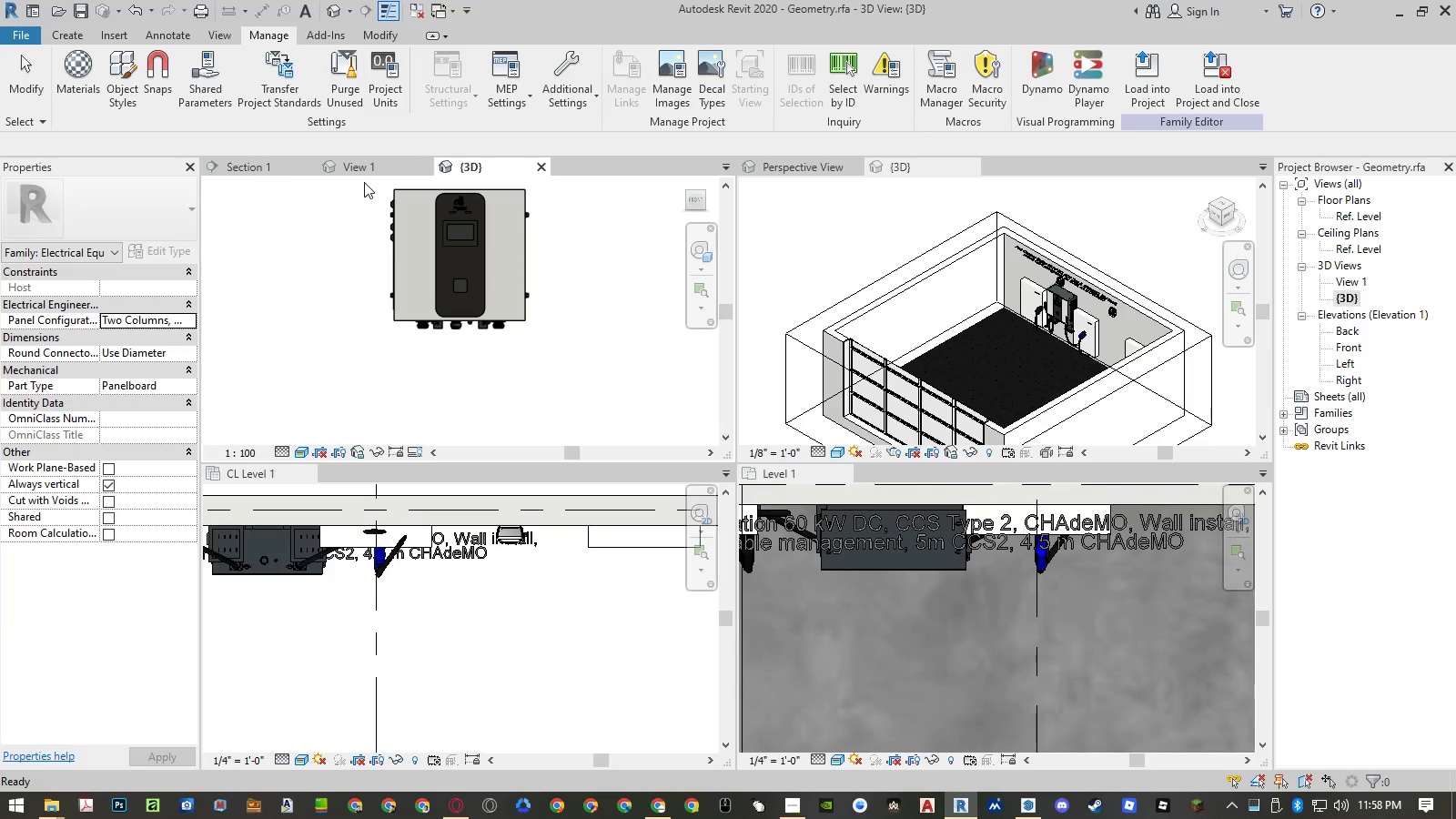 
left_click([339, 85])
 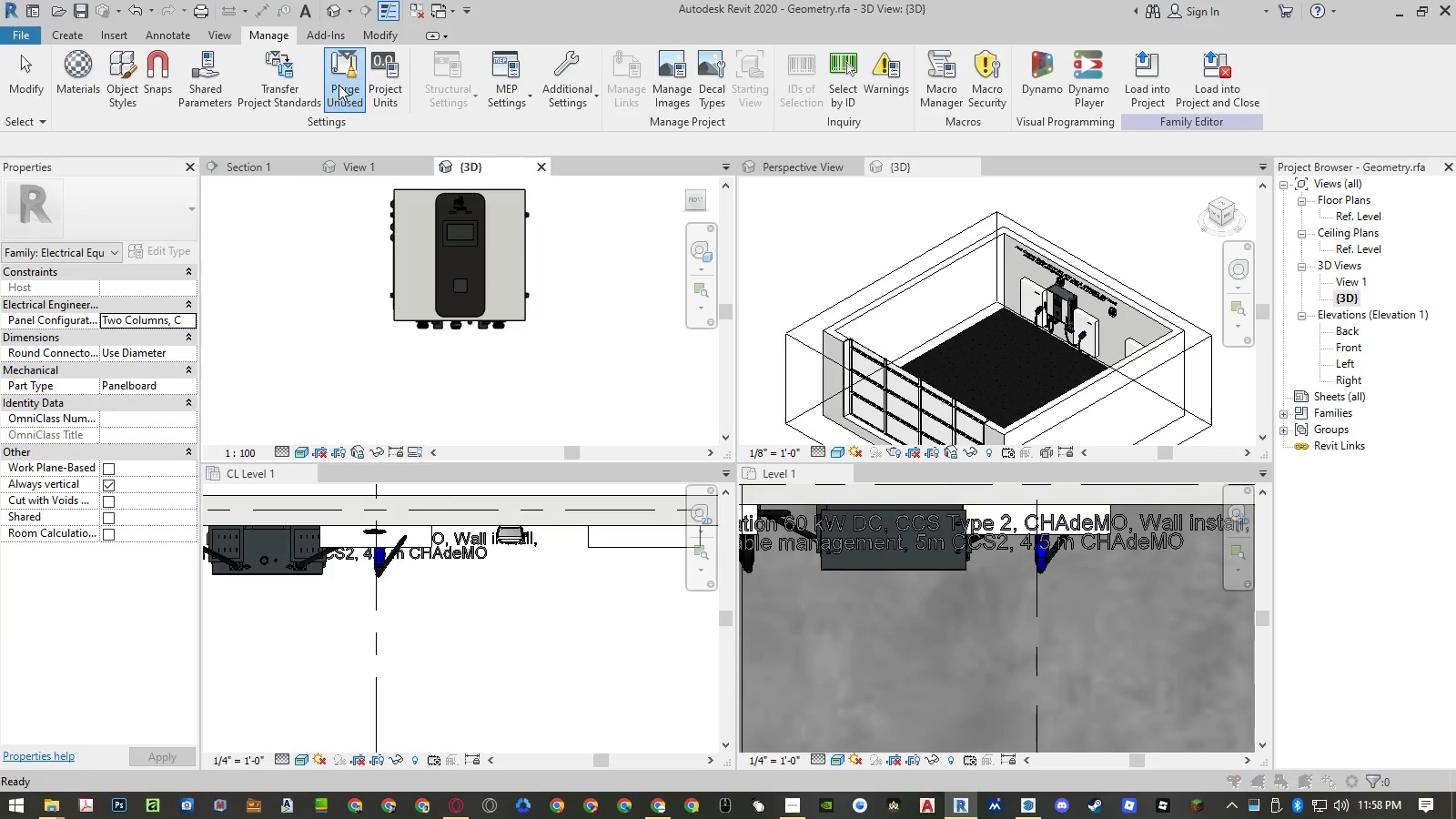 
left_click_drag(start_coordinate=[339, 85], to_coordinate=[790, 654])
 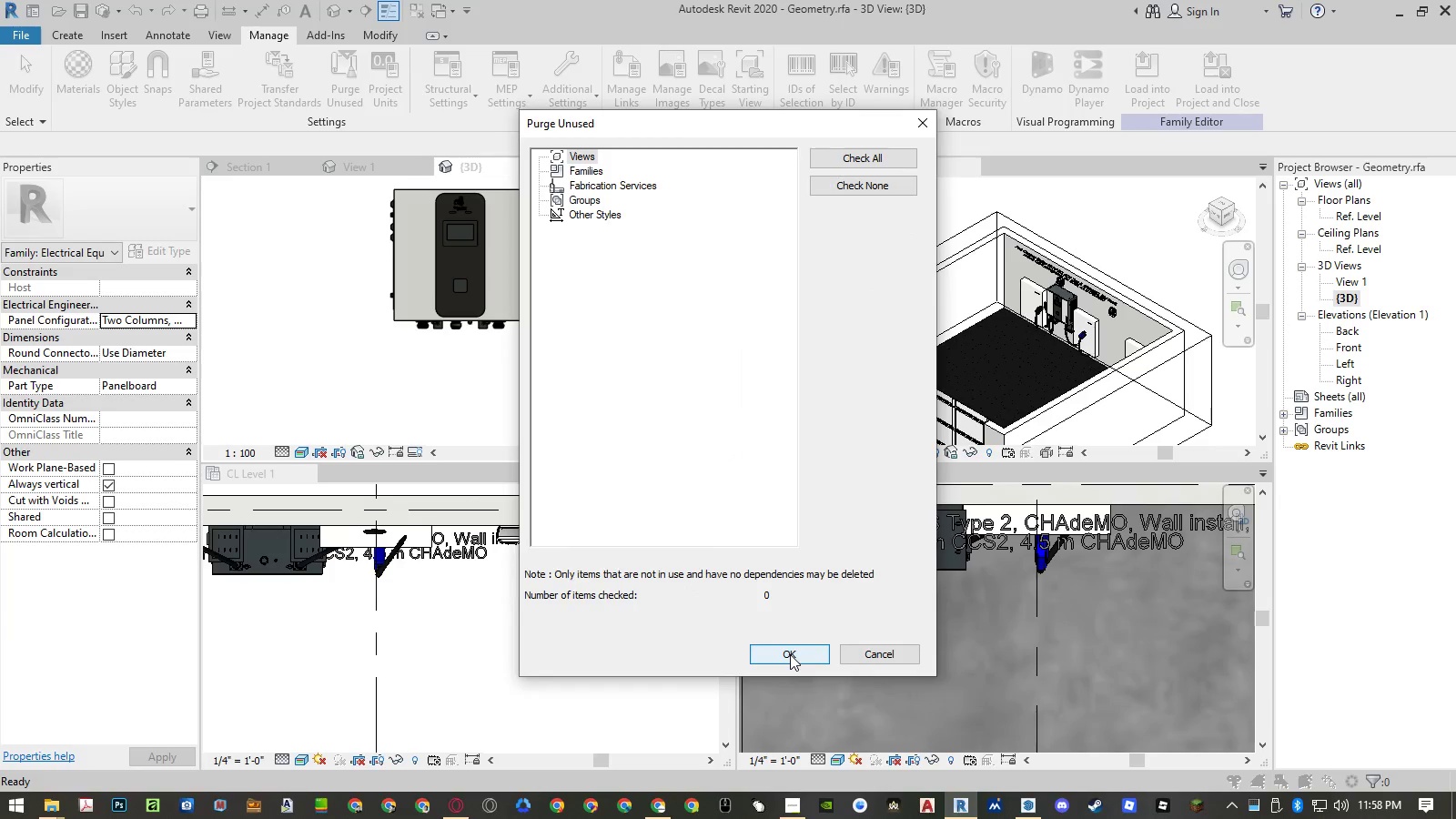 
left_click([790, 654])
 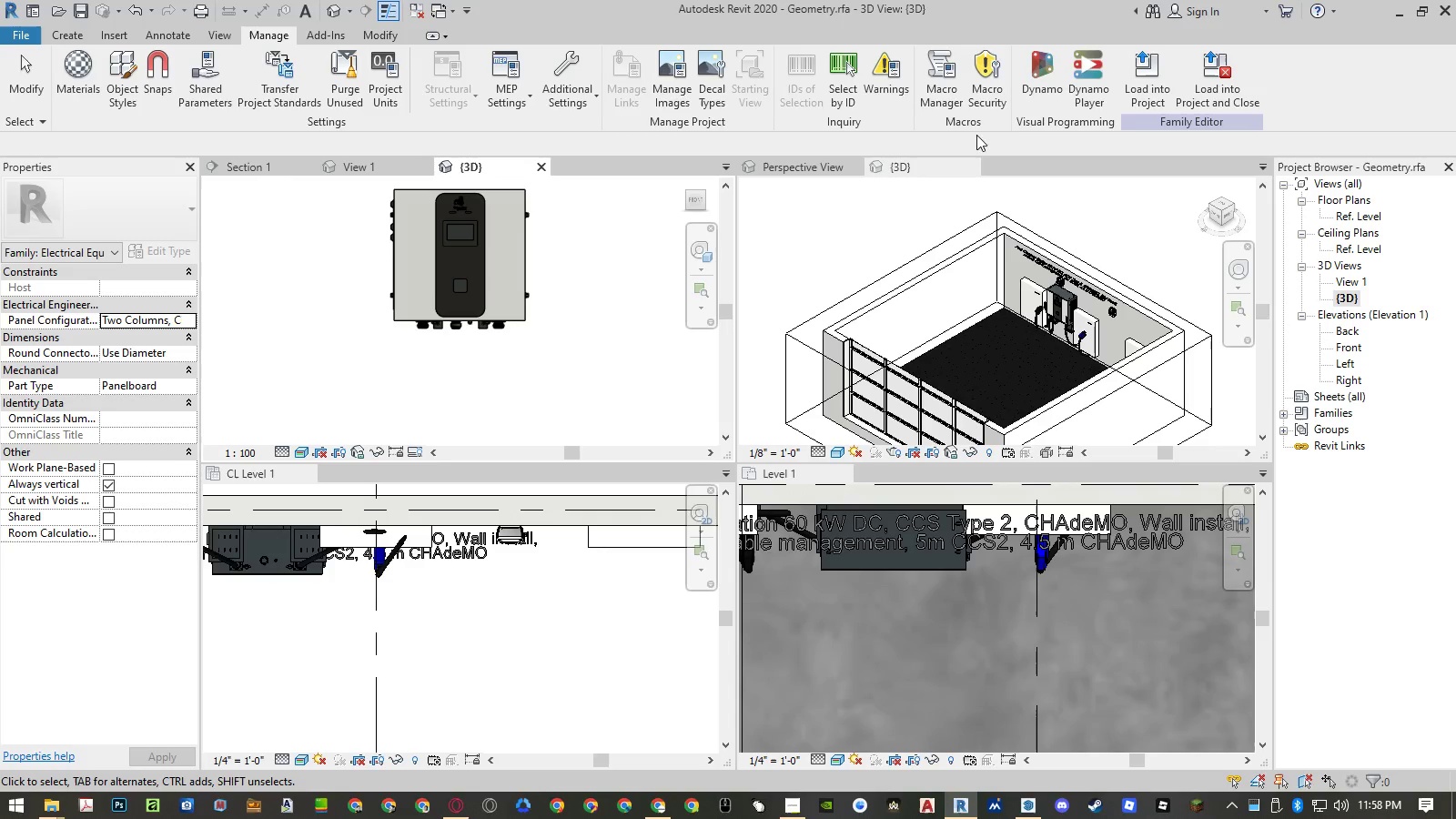 
left_click([1225, 76])
 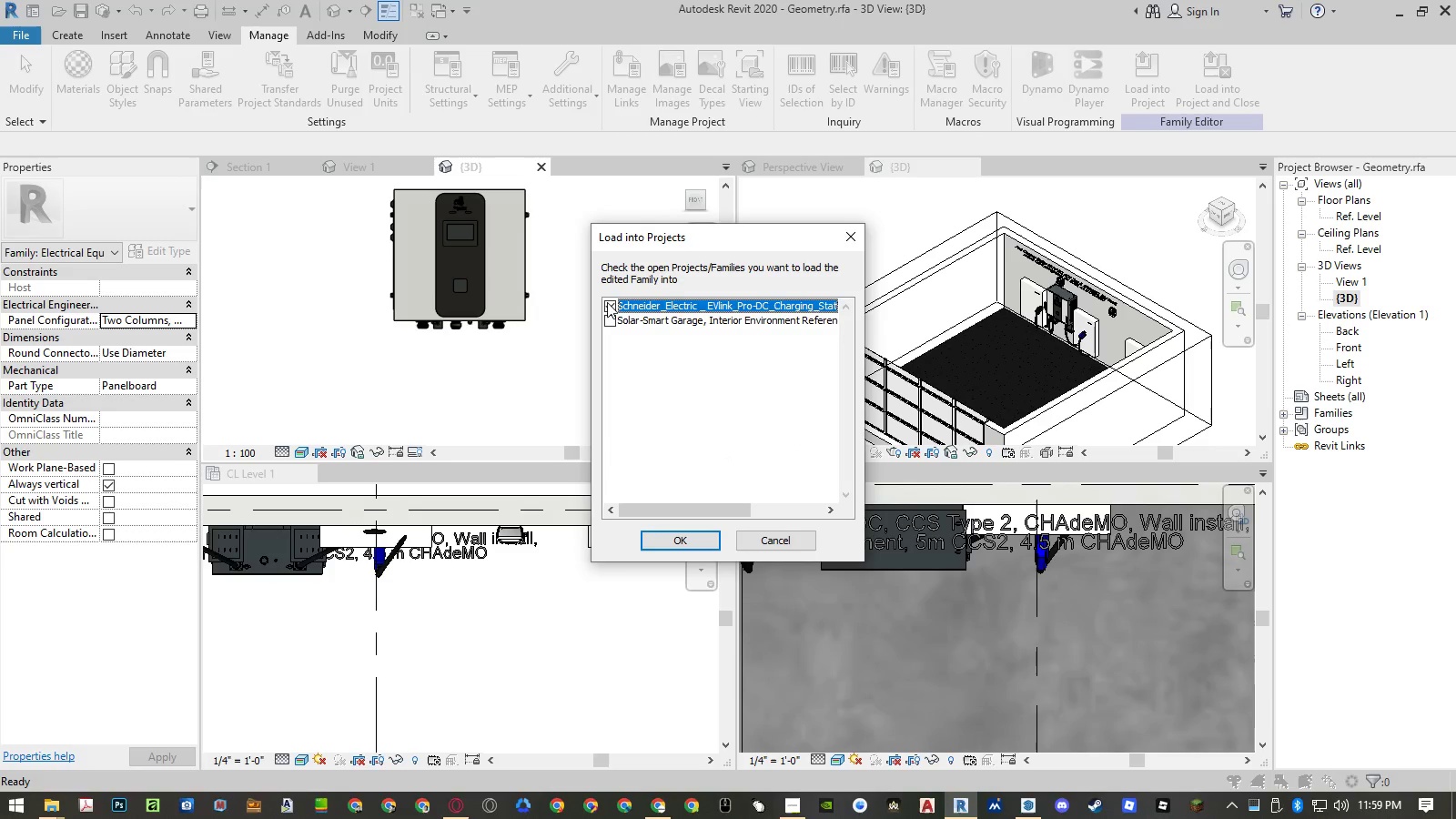 
left_click([694, 536])
 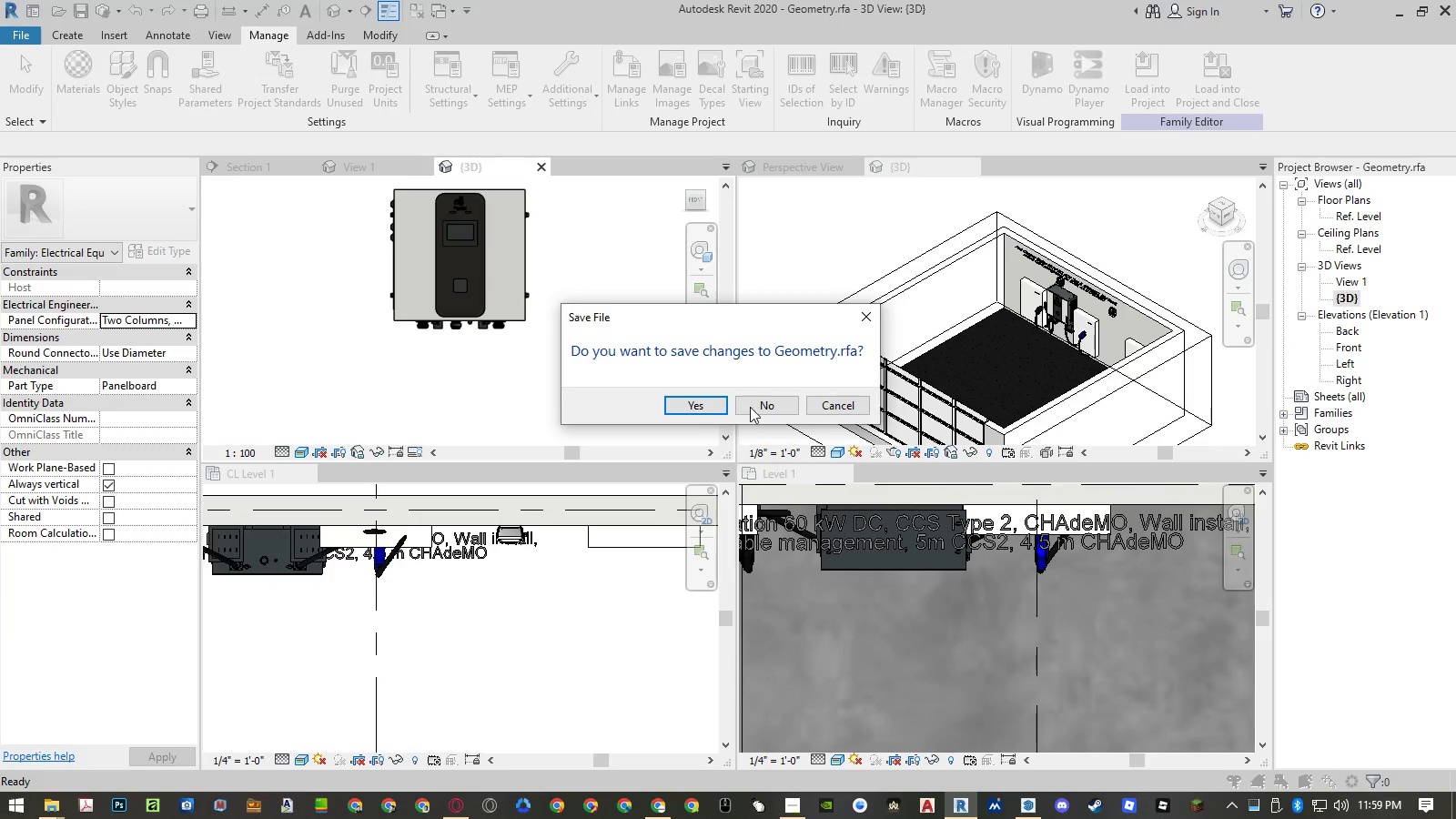 
left_click([757, 399])
 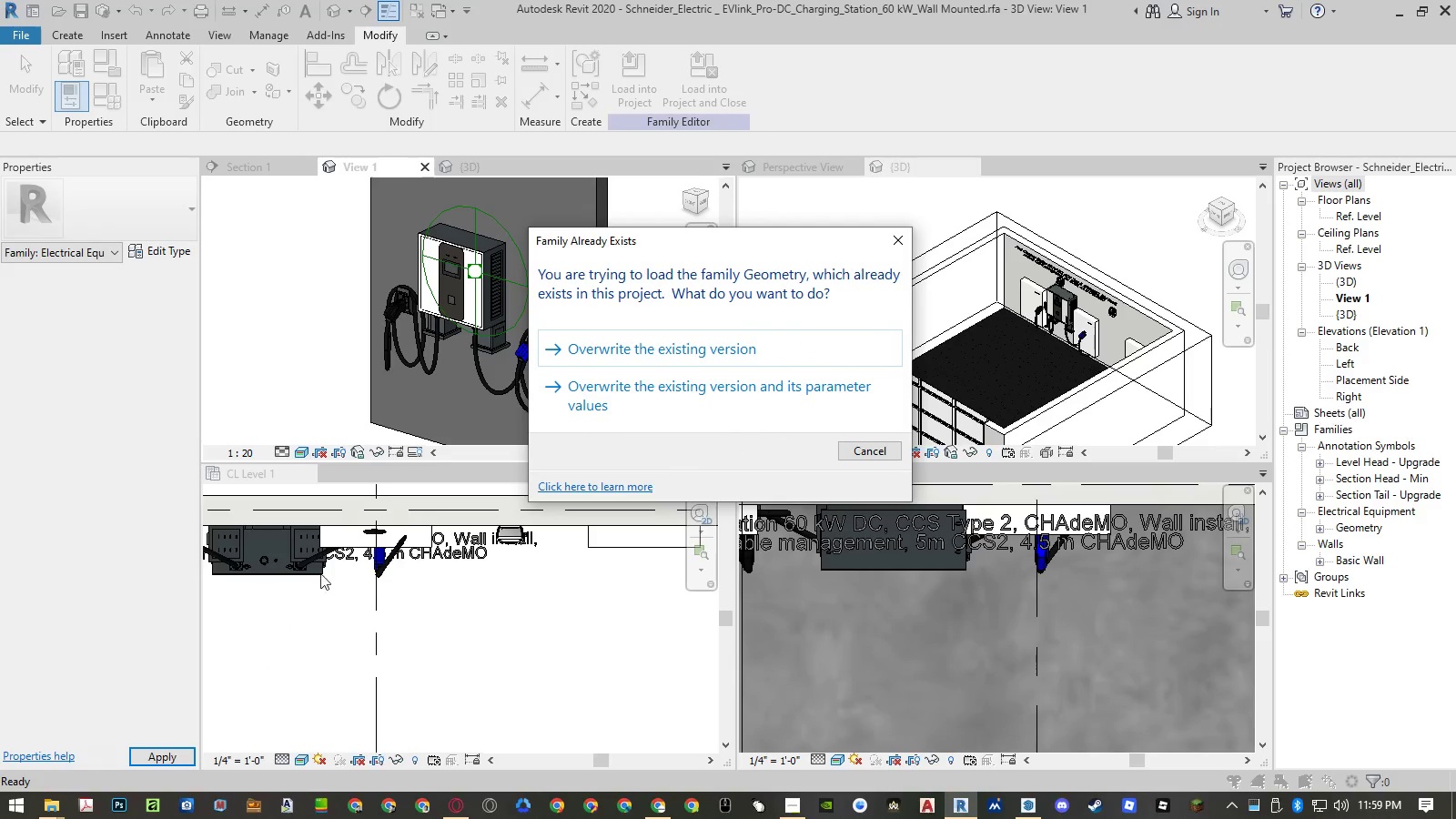 
left_click([651, 387])
 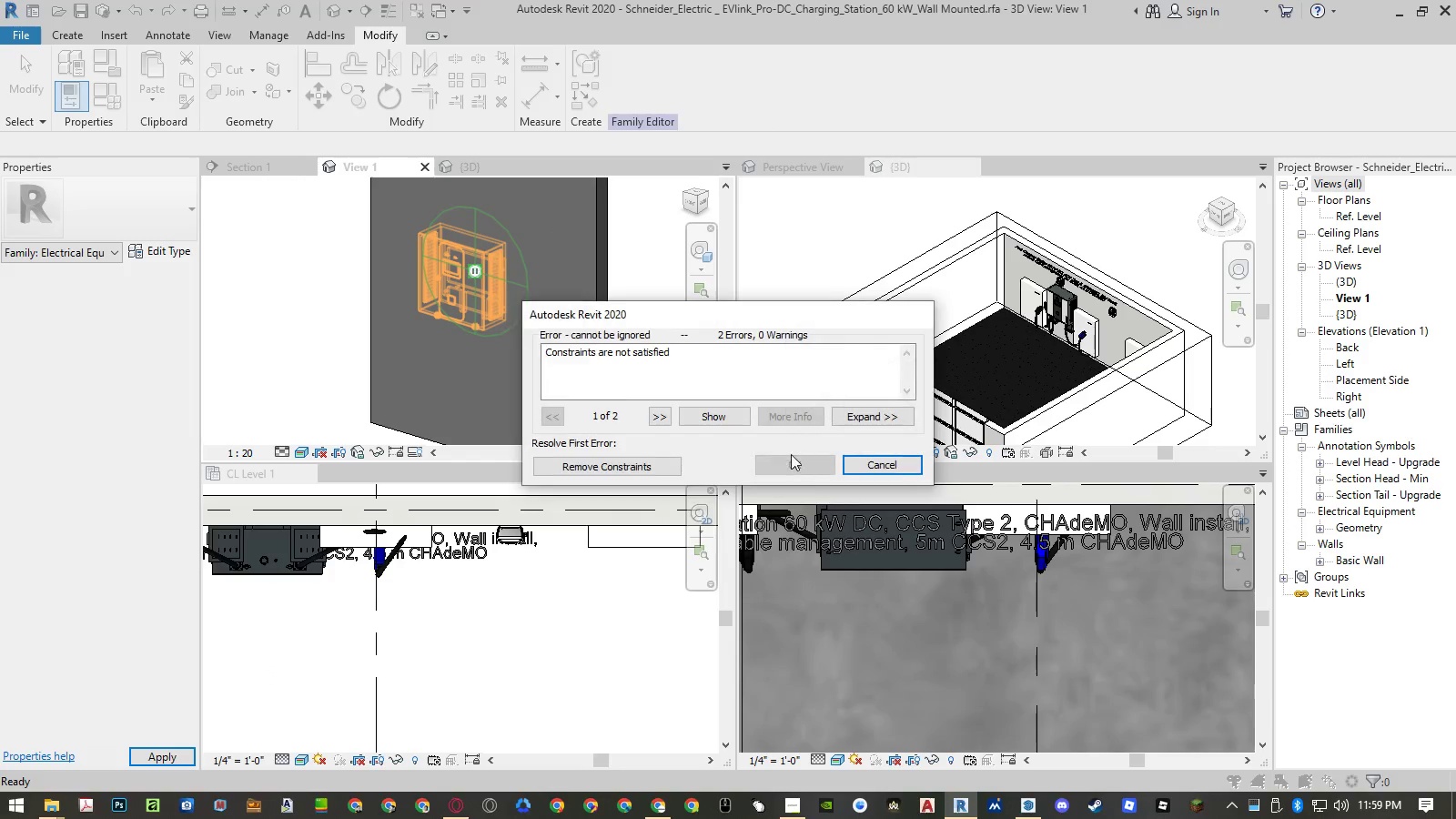 
left_click([640, 467])
 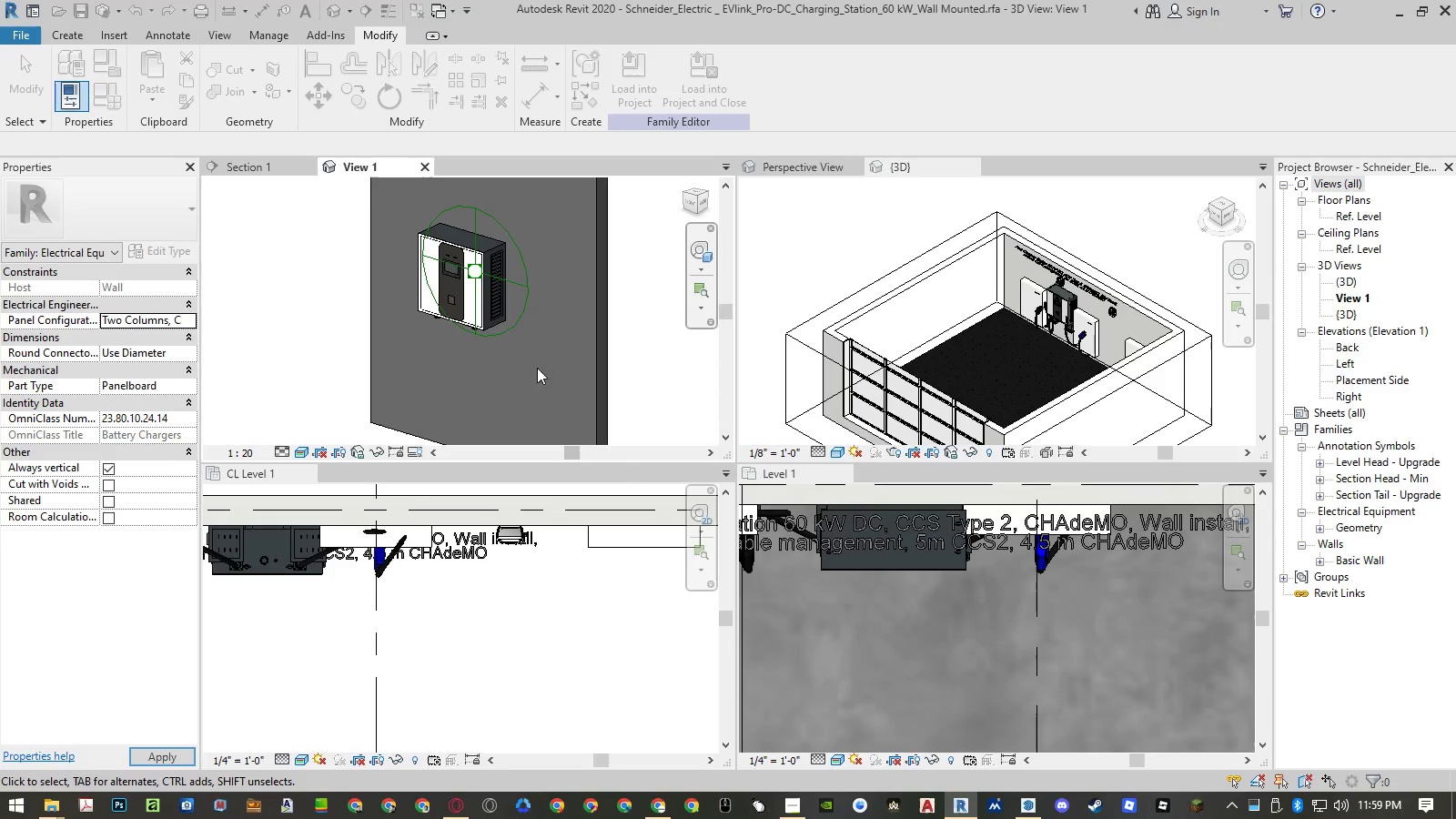 
left_click([293, 306])
 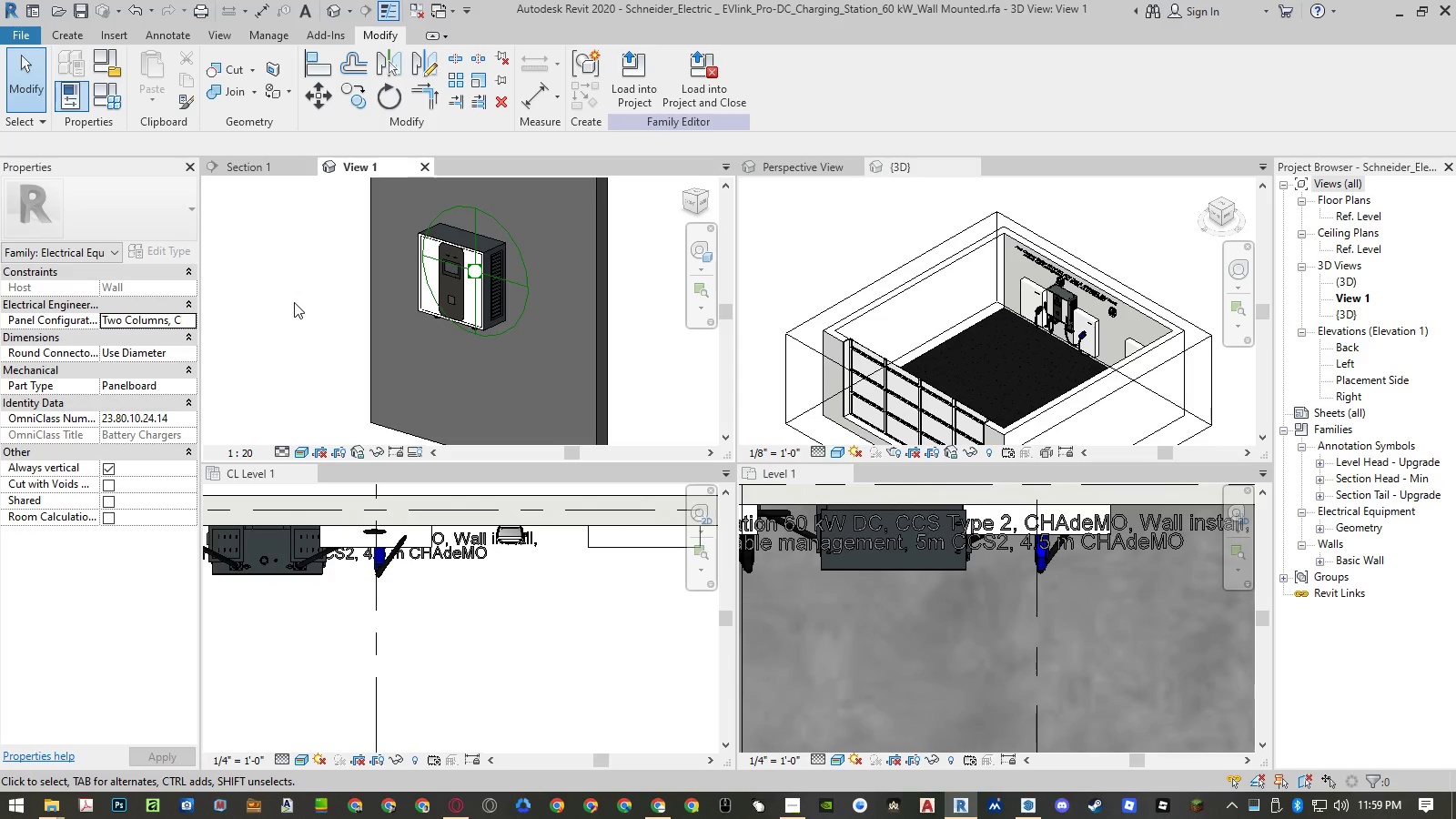 
left_click([116, 107])
 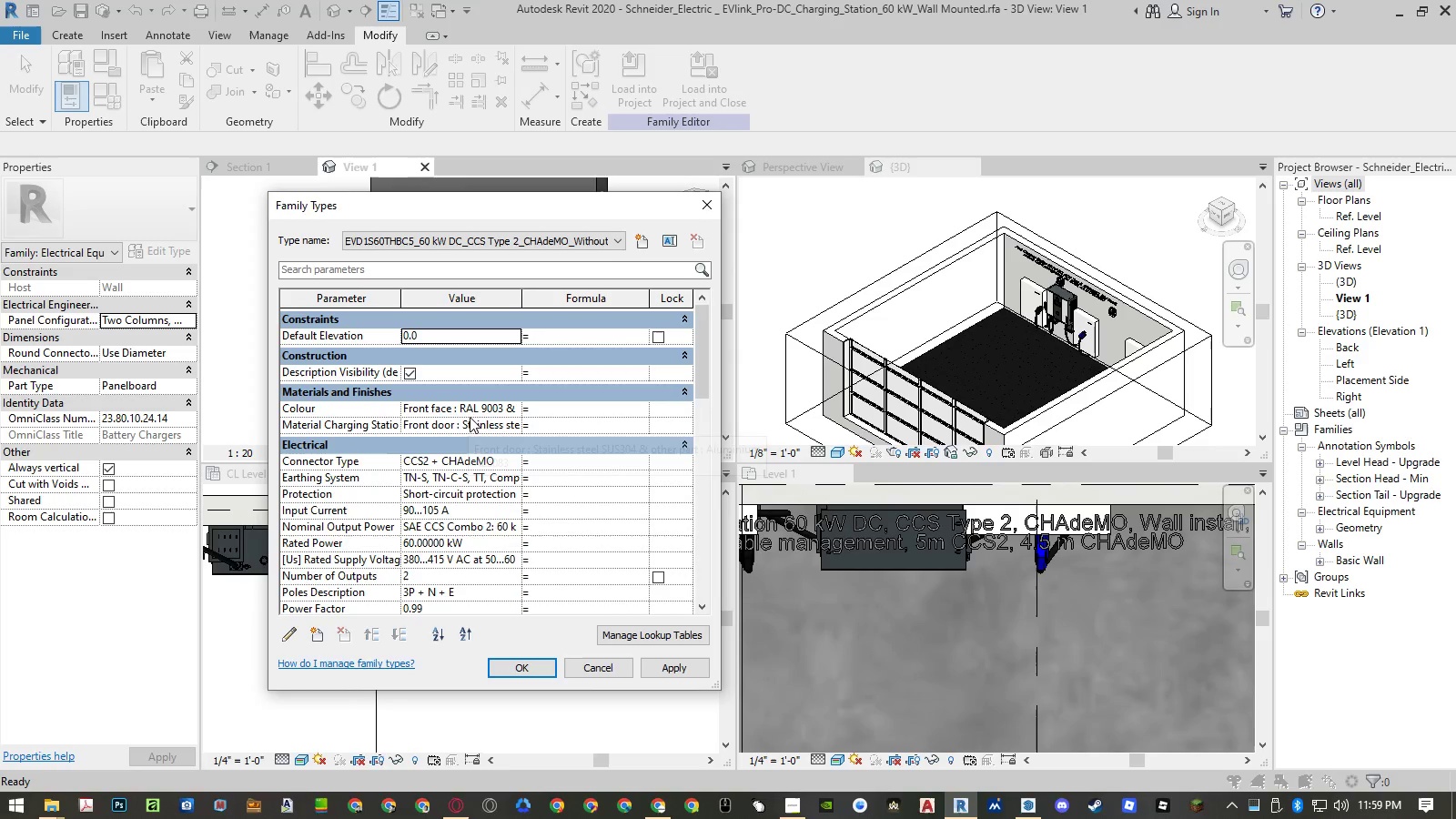 
left_click([590, 662])
 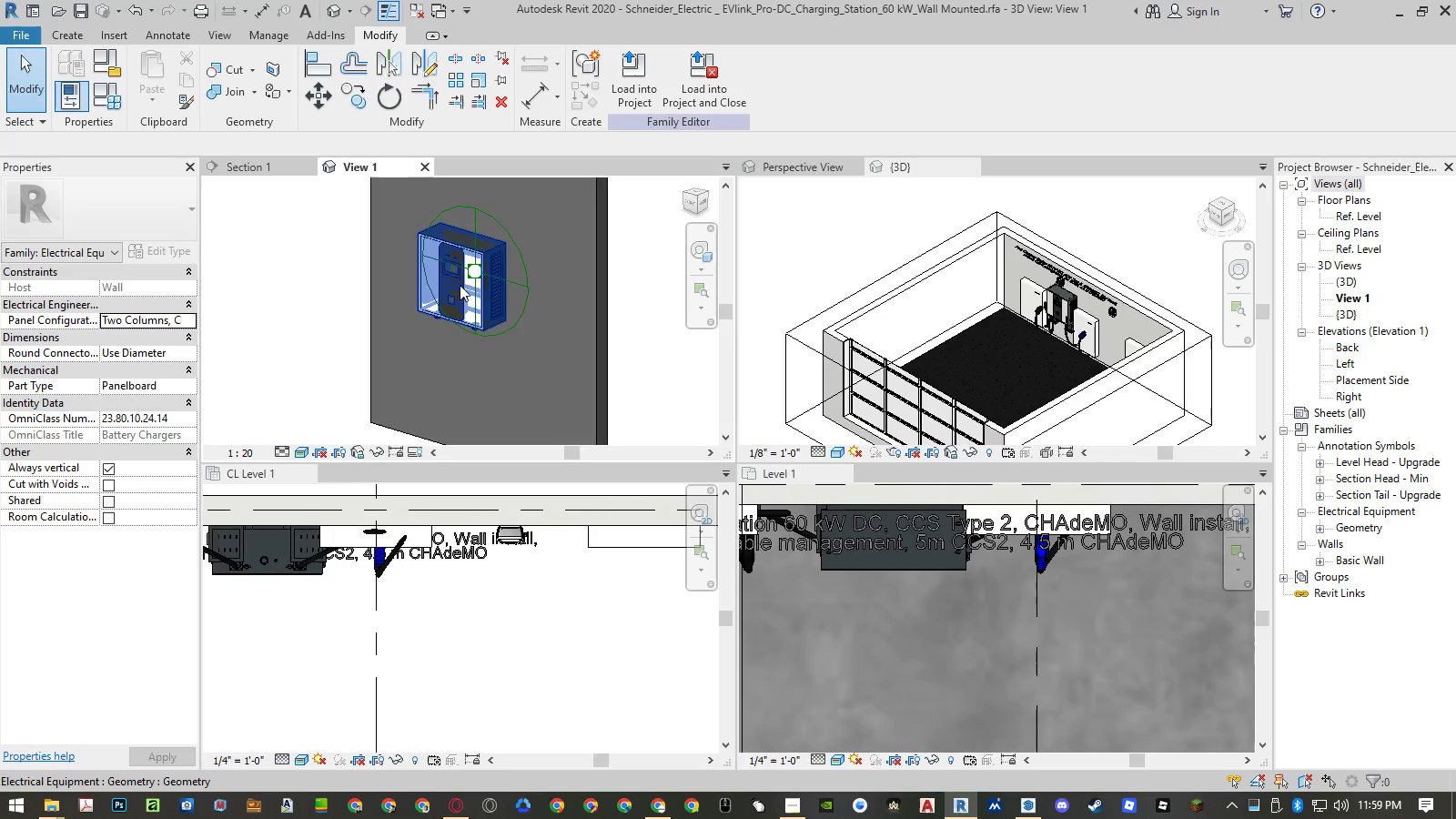 
left_click([298, 455])
 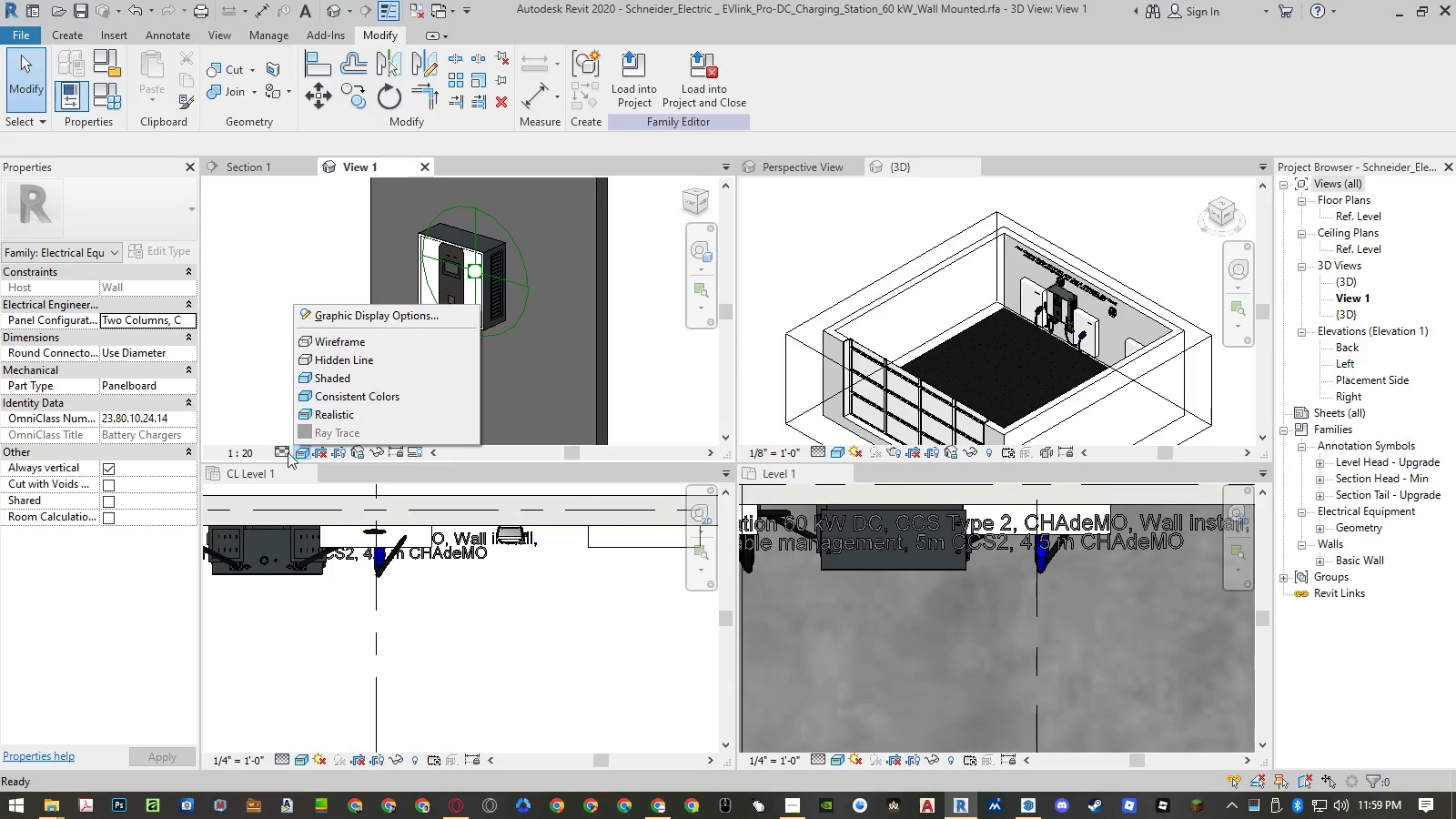 
left_click([284, 451])
 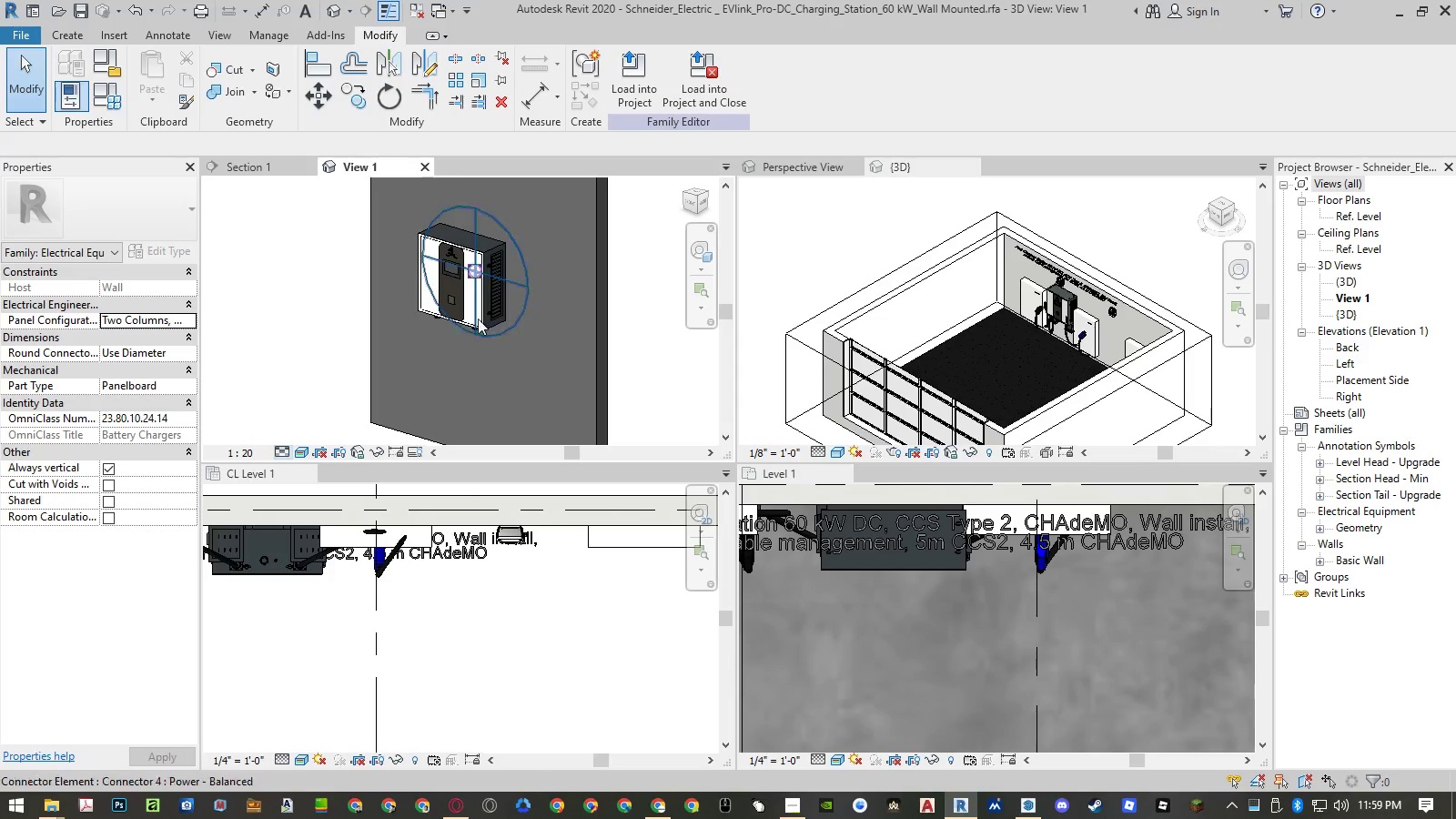 
scroll: coordinate [423, 229], scroll_direction: up, amount: 15.0
 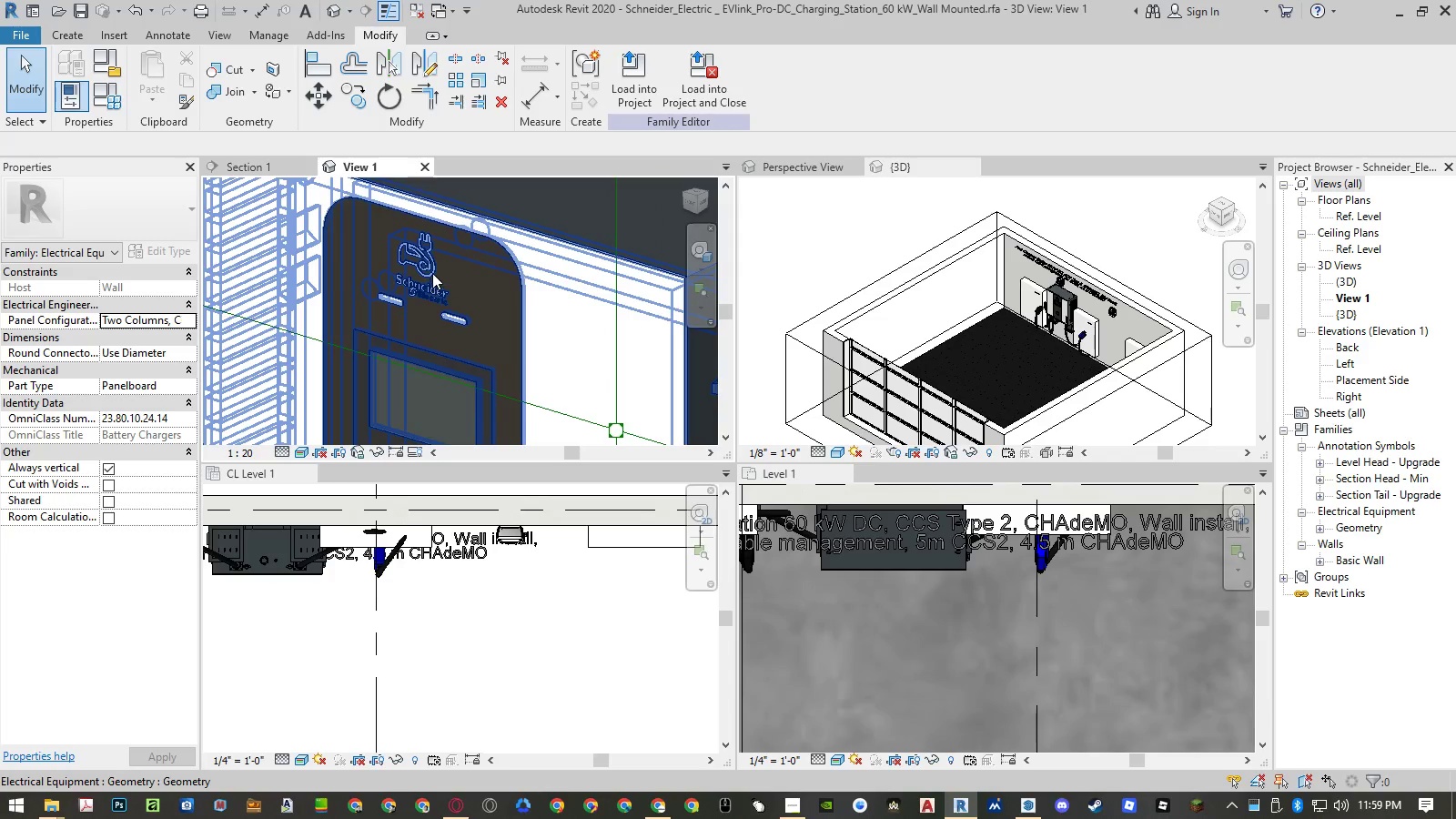 
left_click([436, 268])
 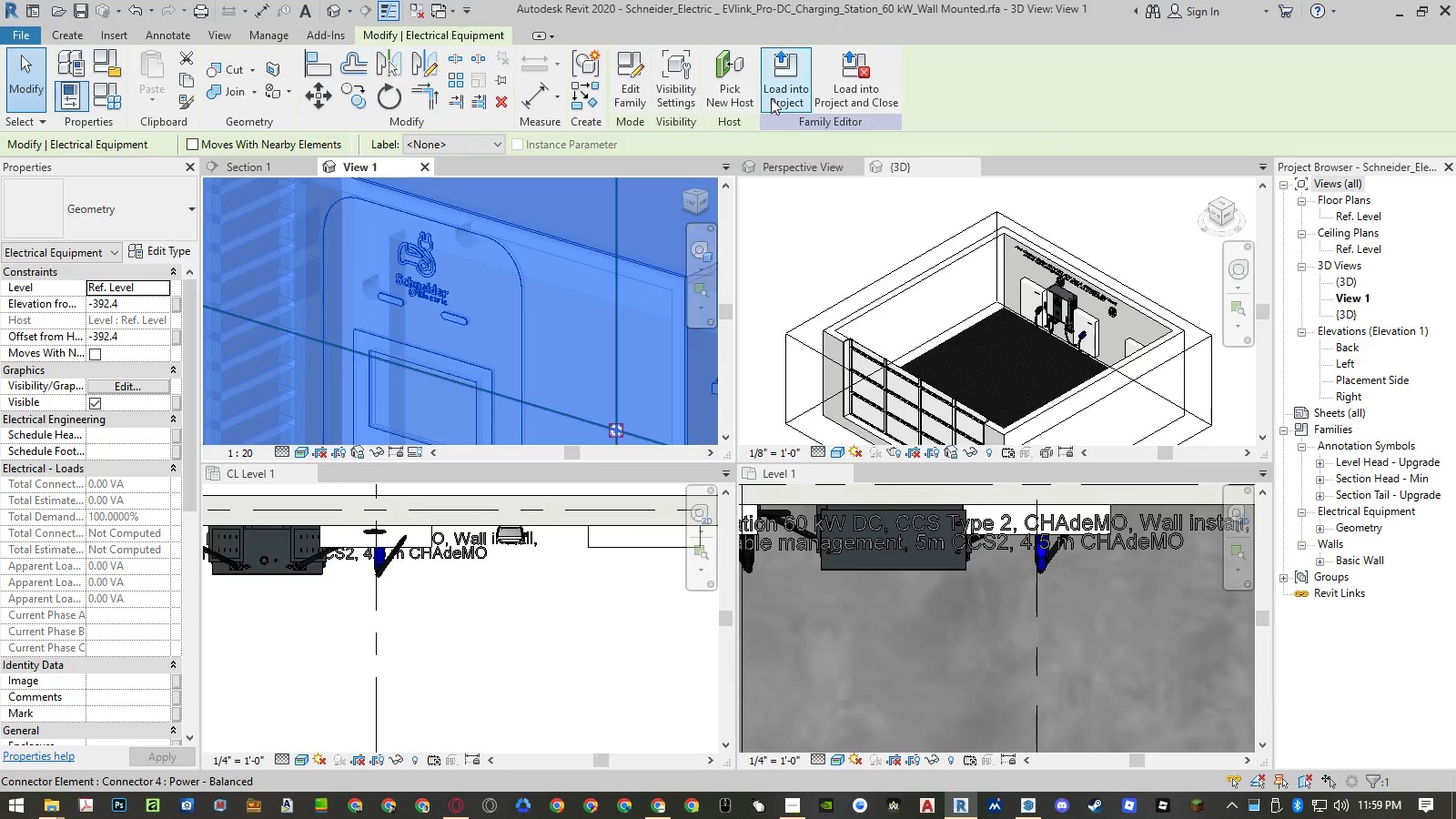 
left_click([629, 98])
 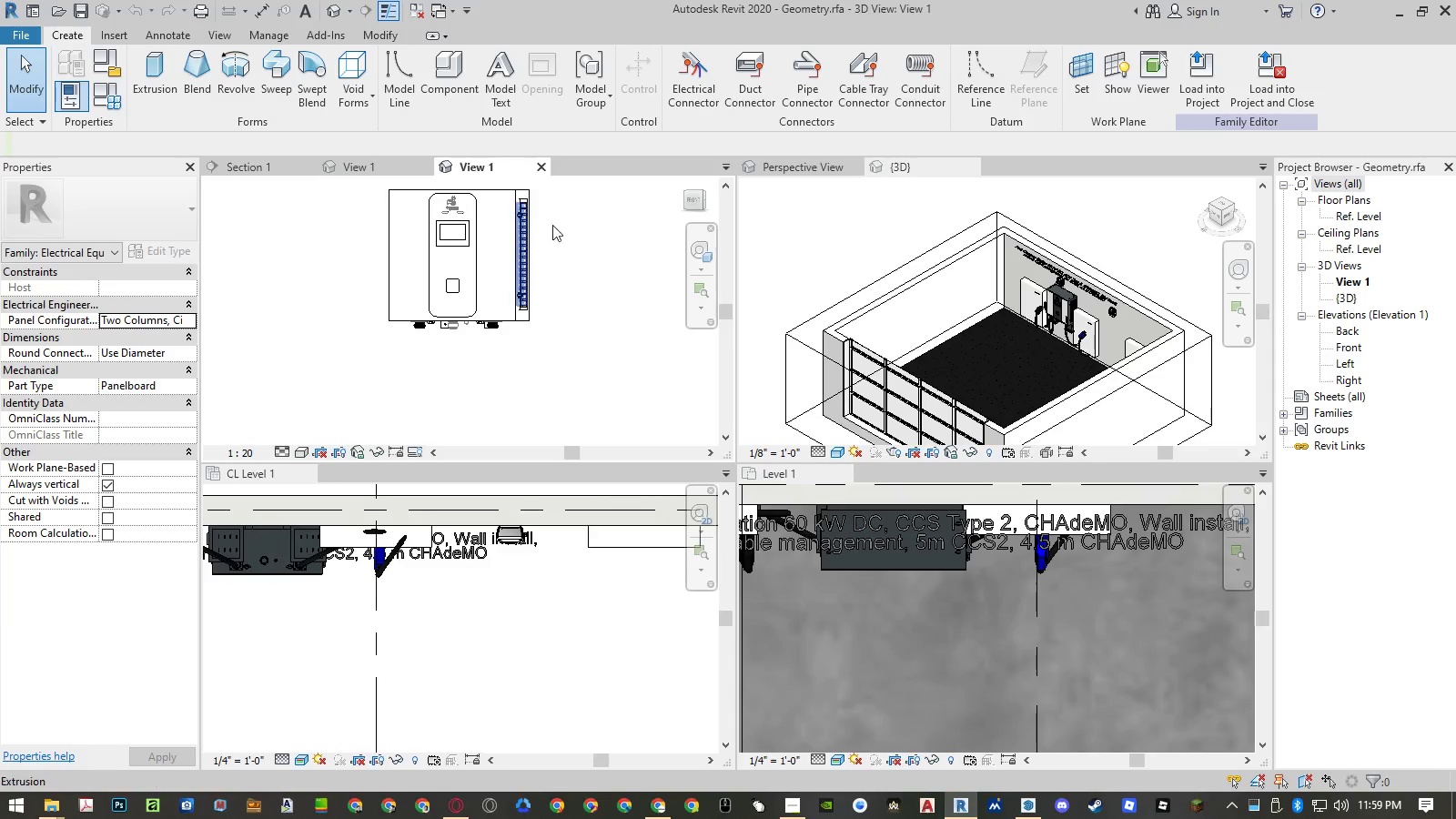 
wait(6.73)
 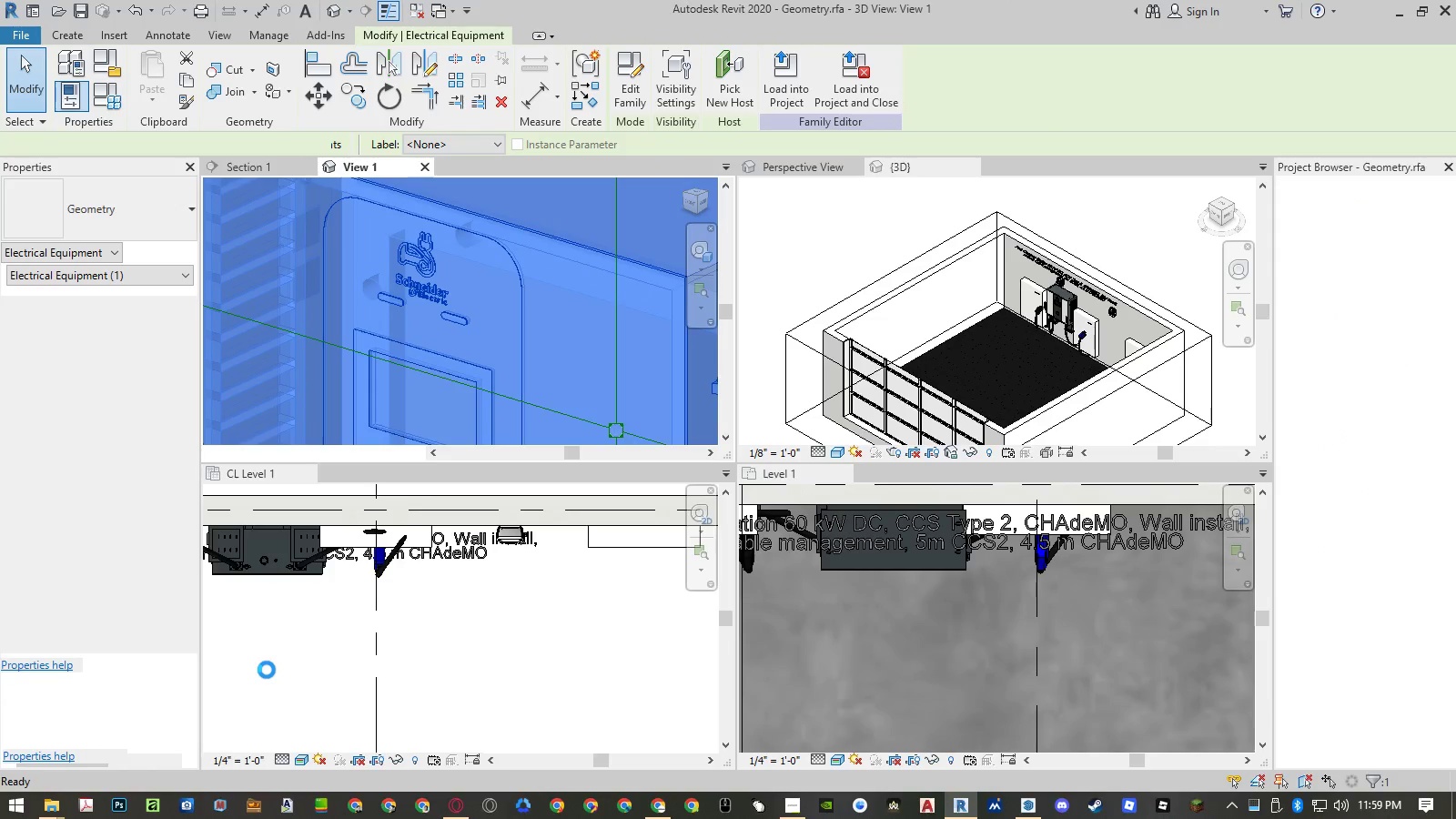 
double_click([1346, 295])
 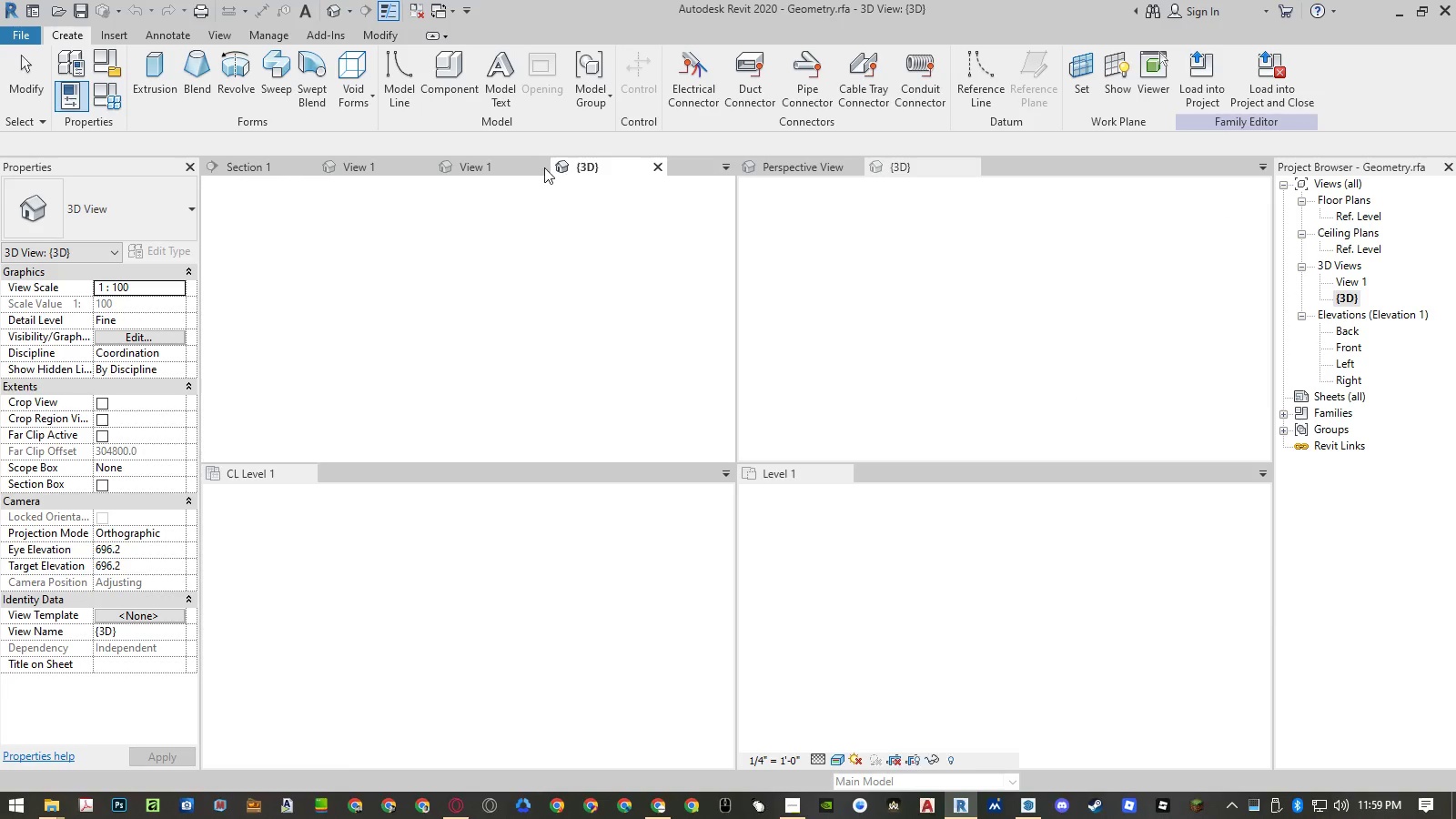 
left_click([540, 167])
 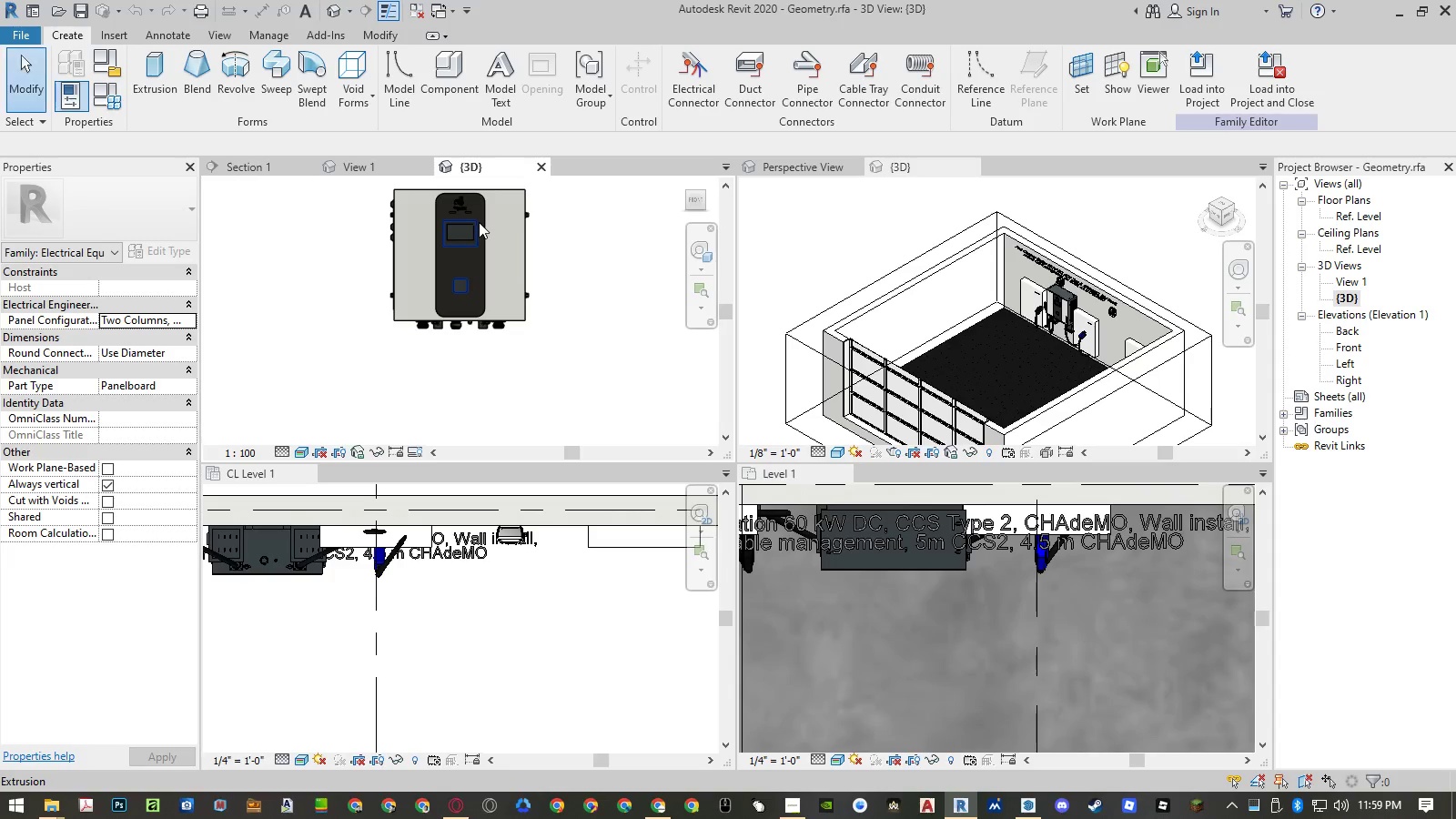 
left_click([459, 198])
 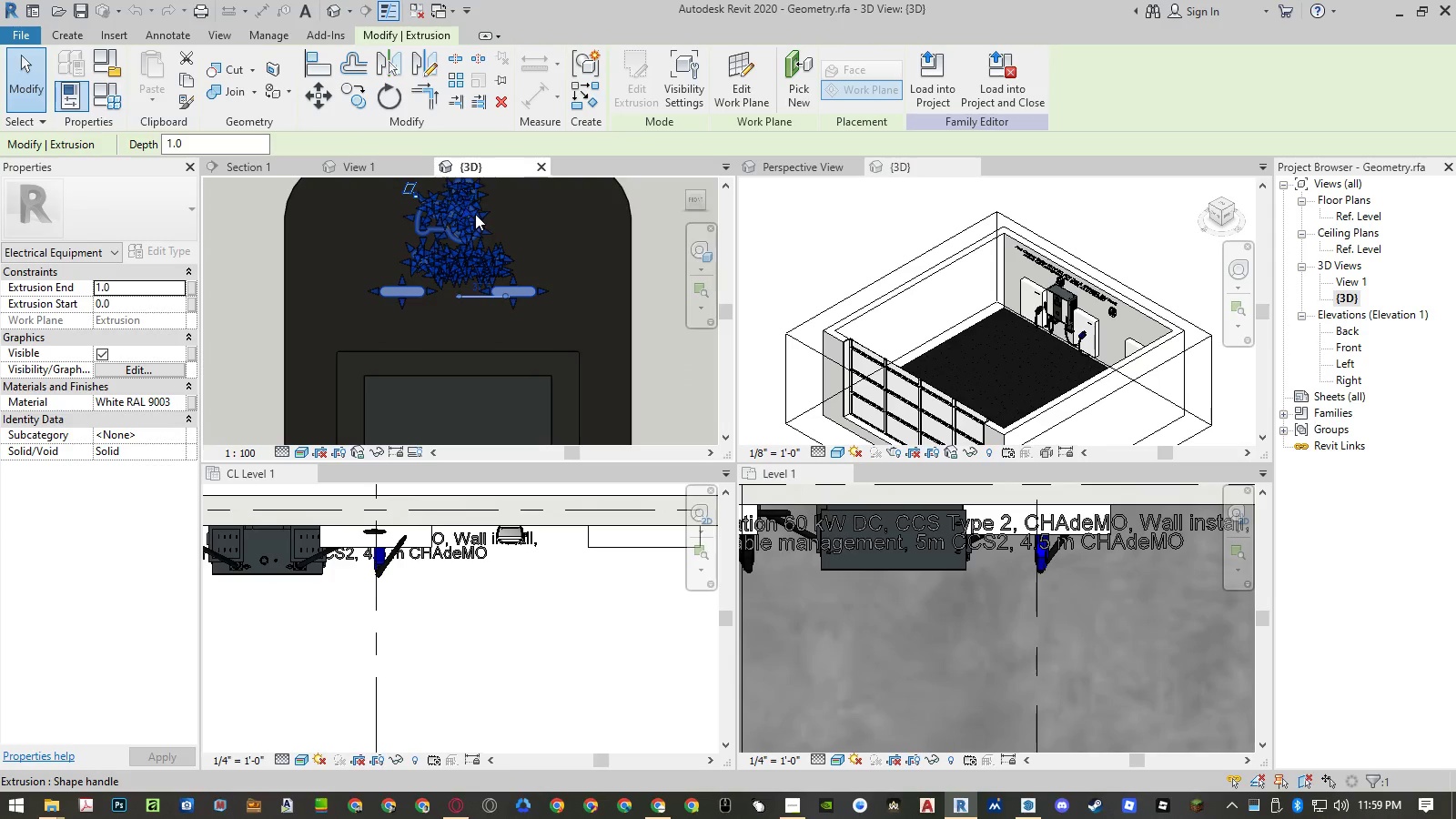 
scroll: coordinate [459, 195], scroll_direction: up, amount: 14.0
 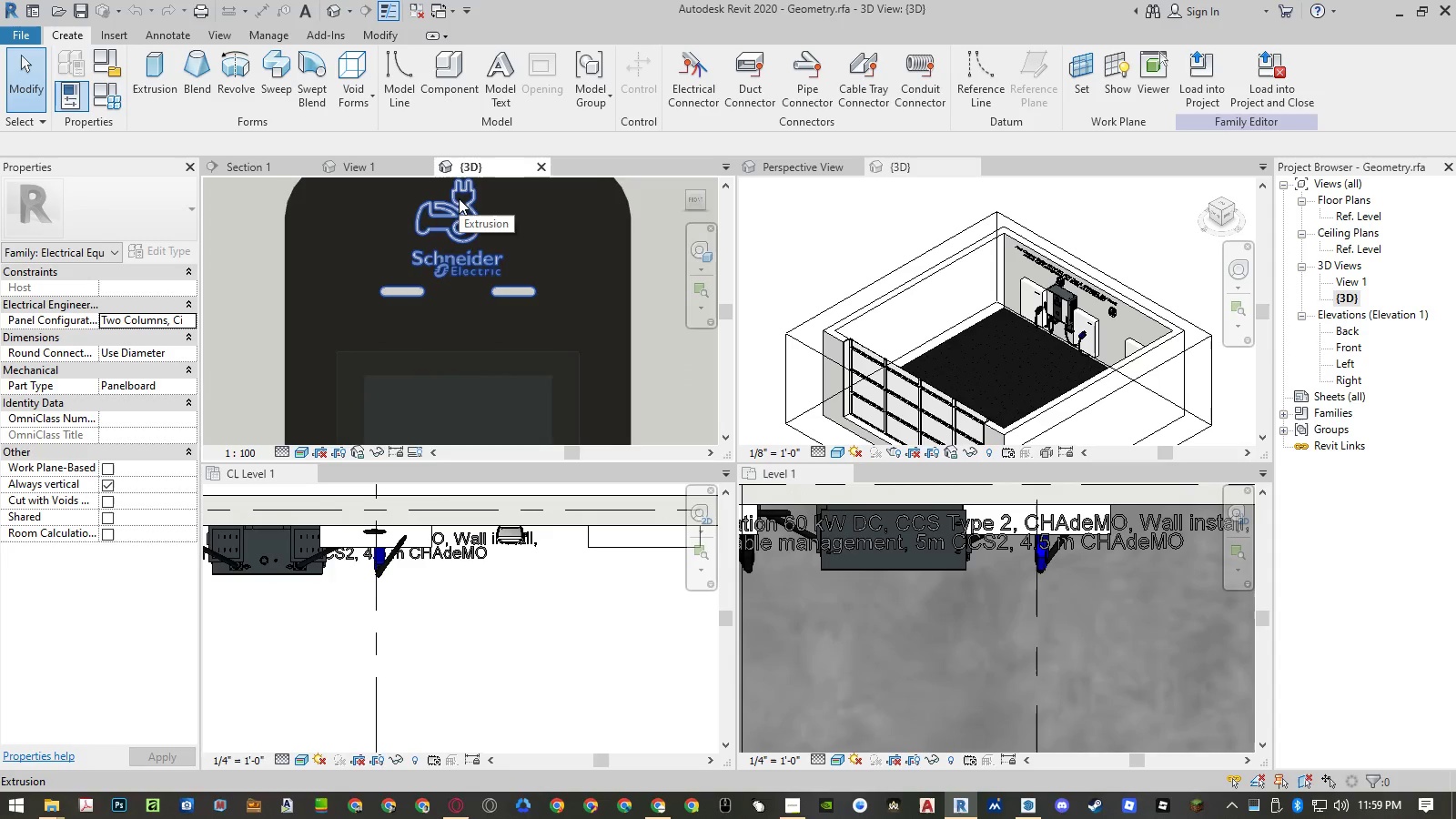 
key(Delete)
 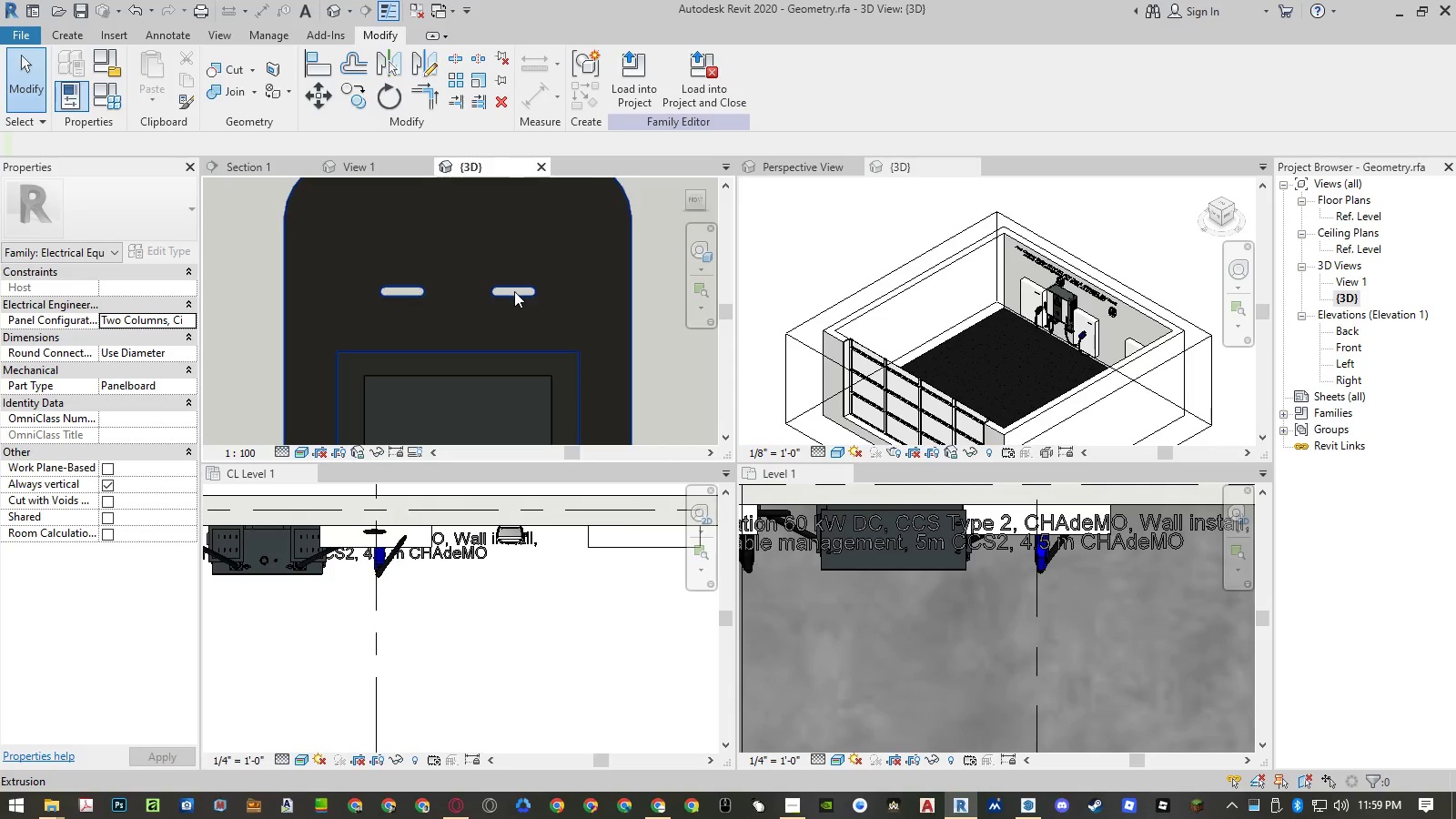 
scroll: coordinate [531, 257], scroll_direction: down, amount: 10.0
 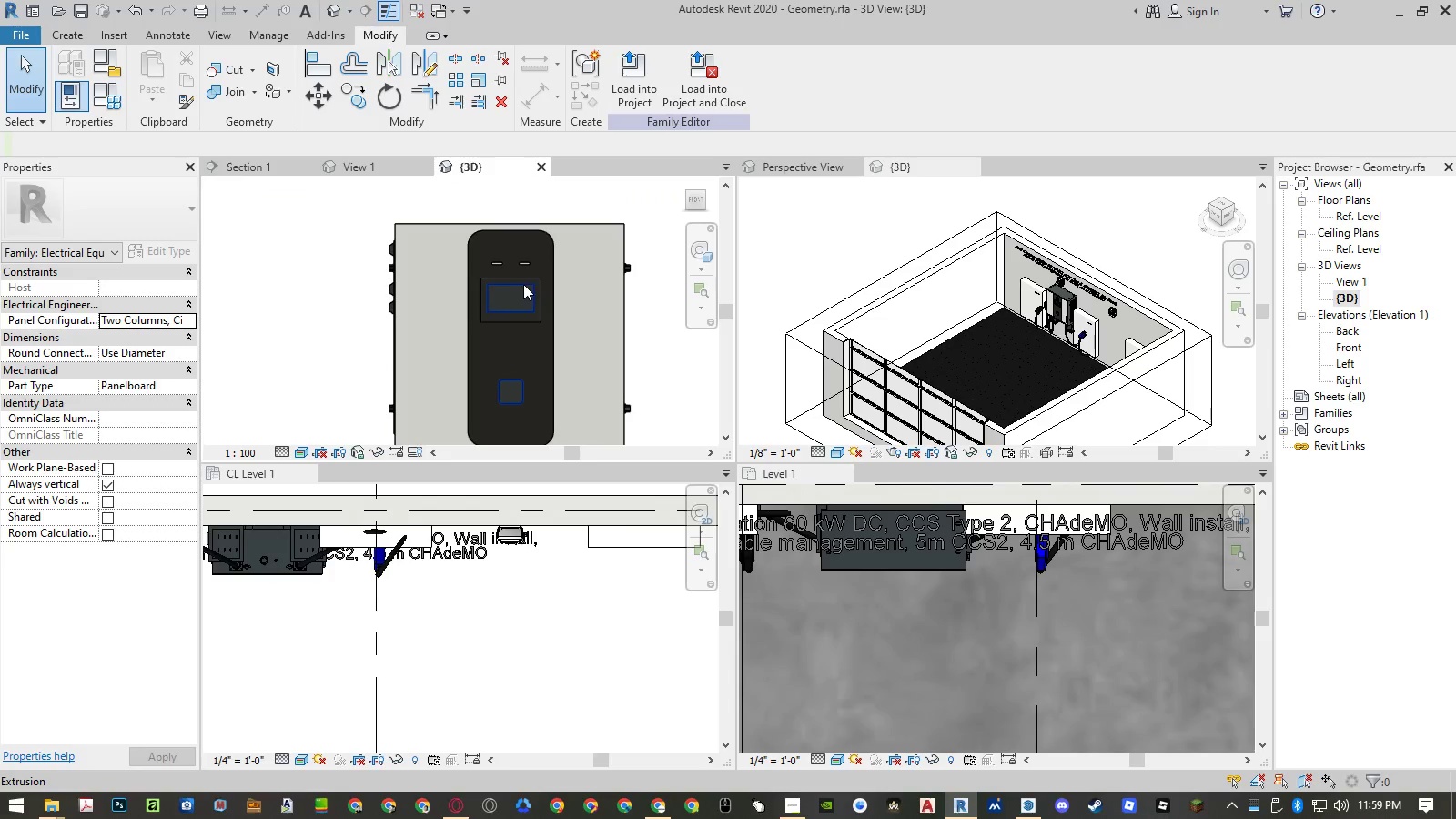 
left_click([522, 288])
 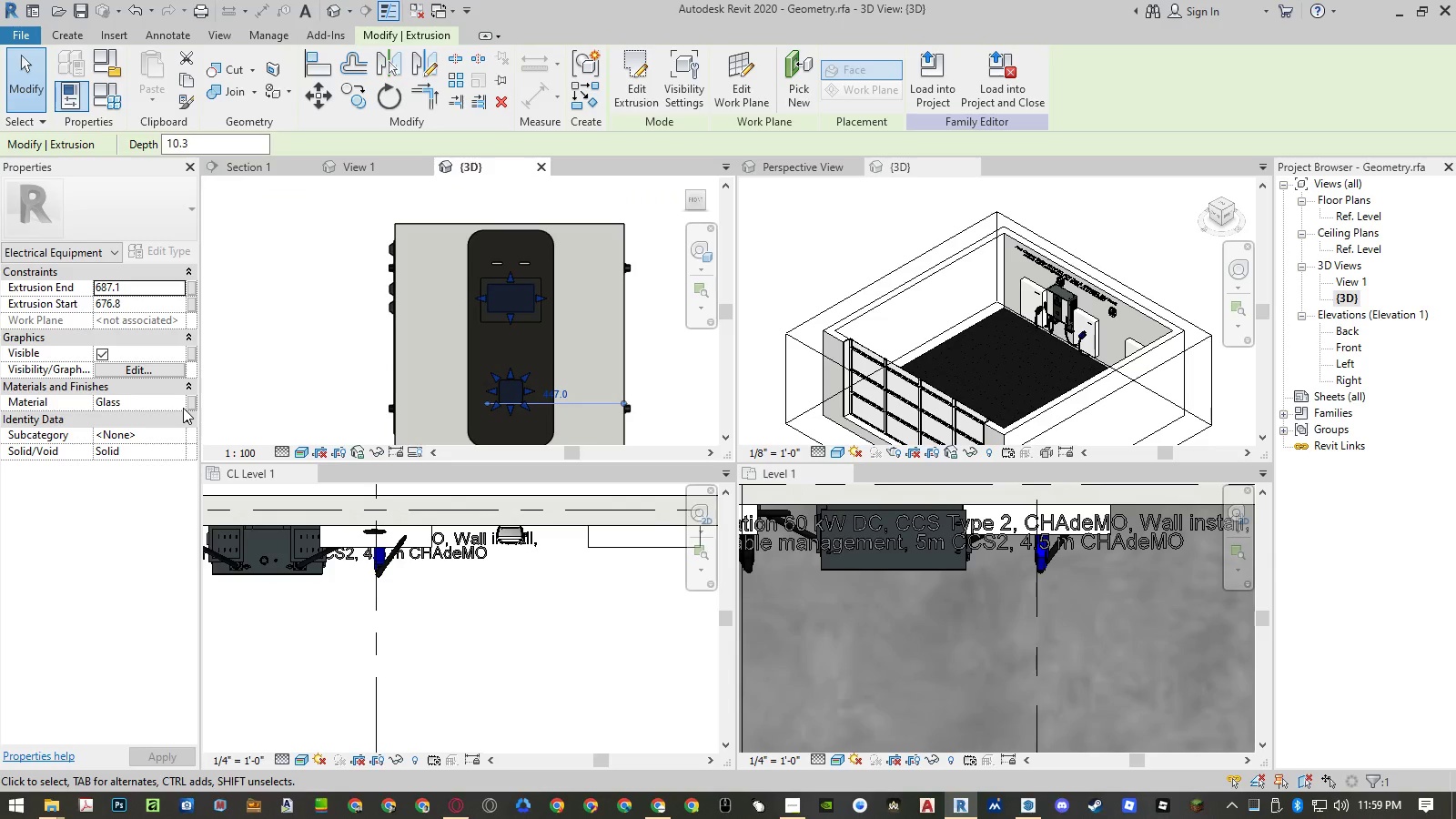 
wait(6.5)
 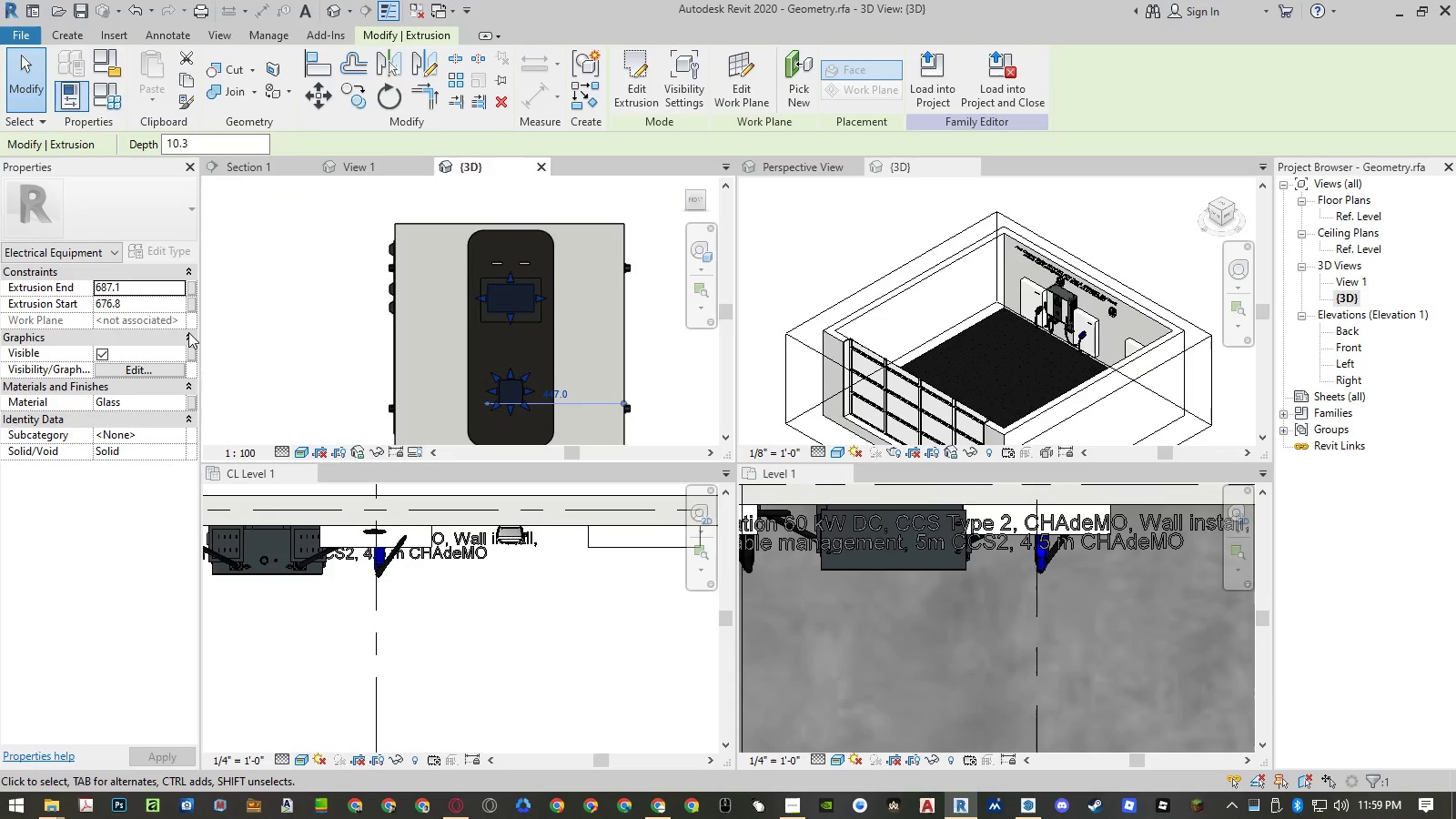 
left_click([190, 406])
 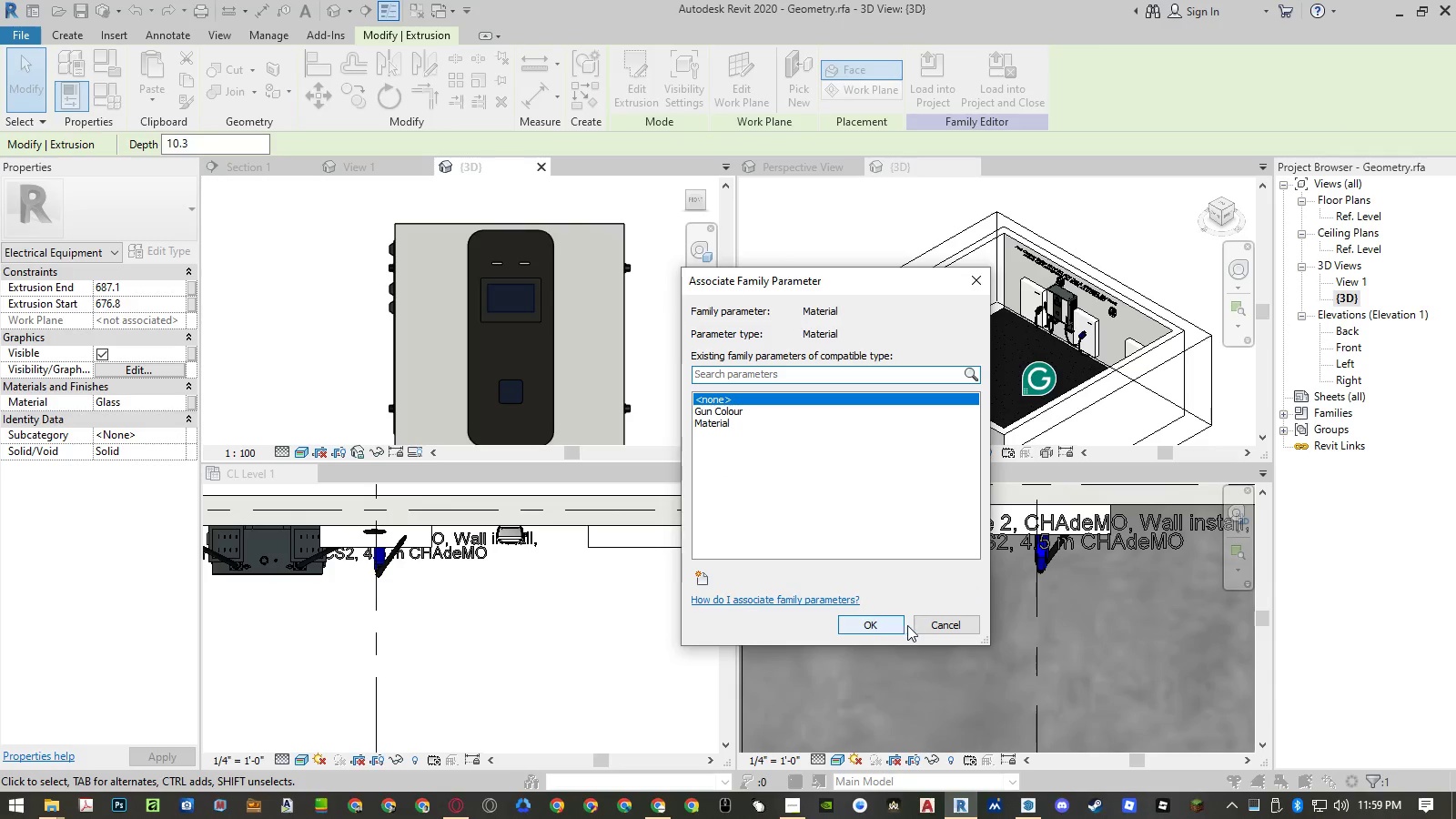 
left_click([928, 627])
 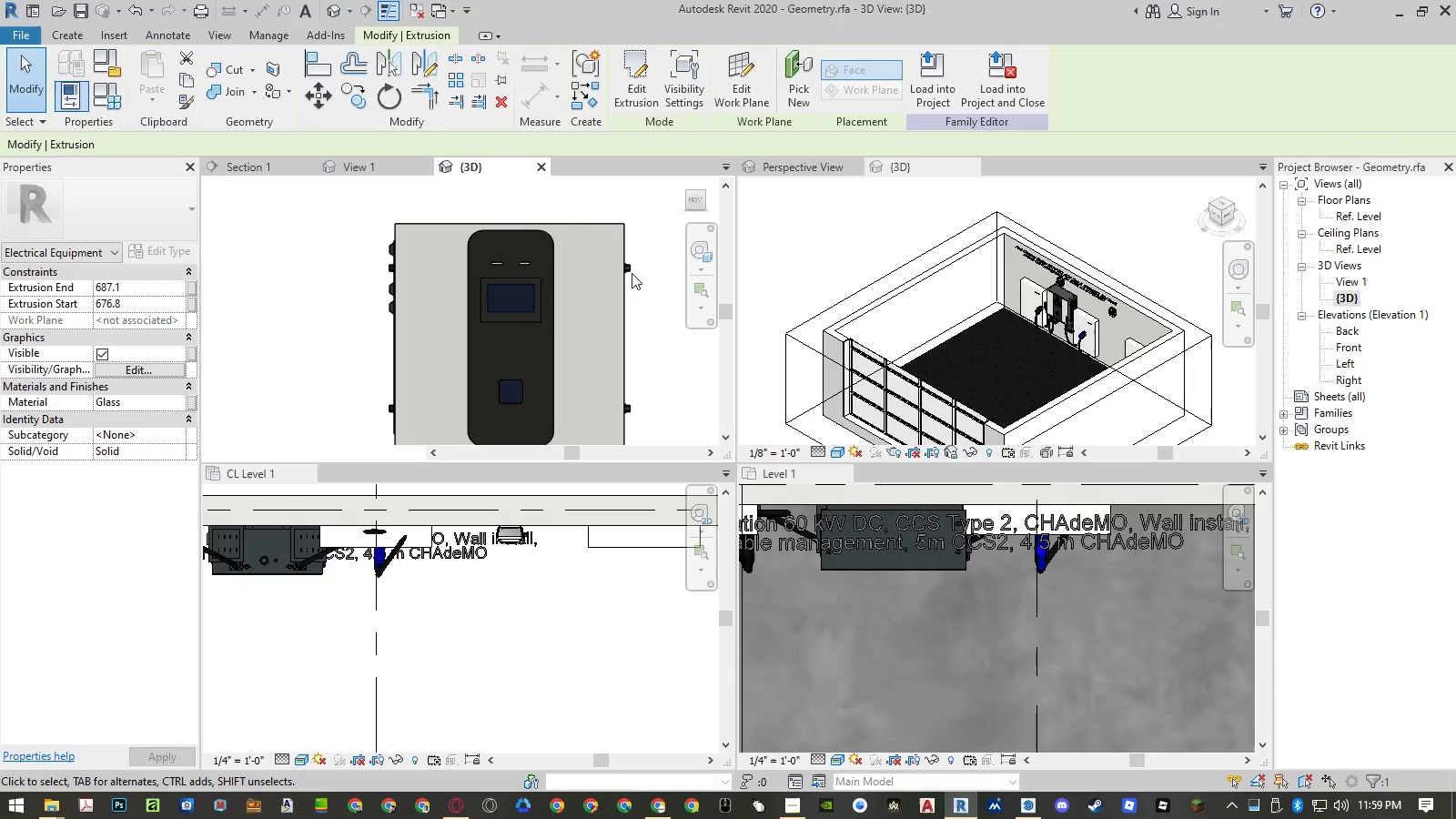 
left_click([643, 236])
 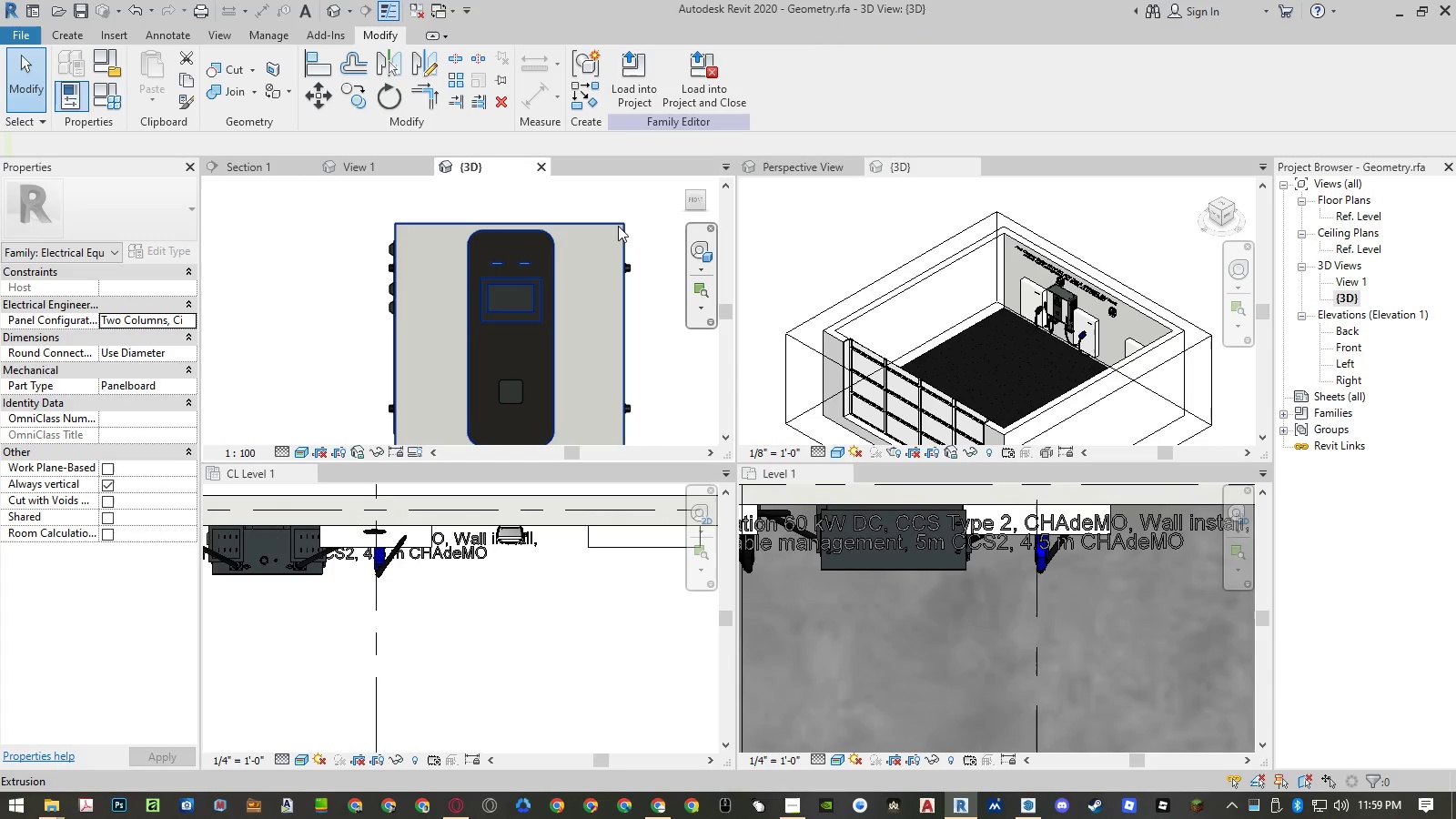 
left_click([618, 226])
 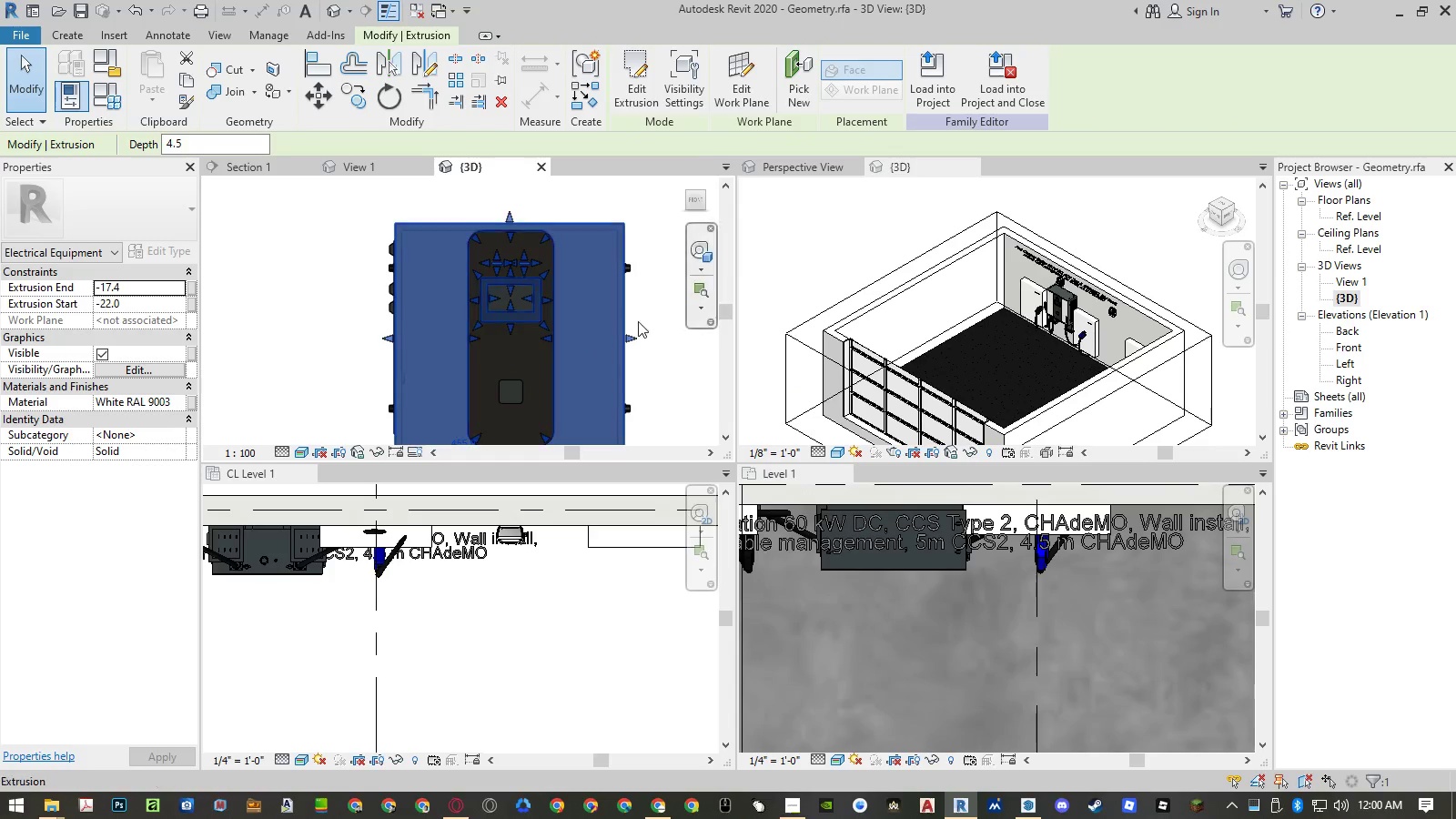 
left_click([704, 190])
 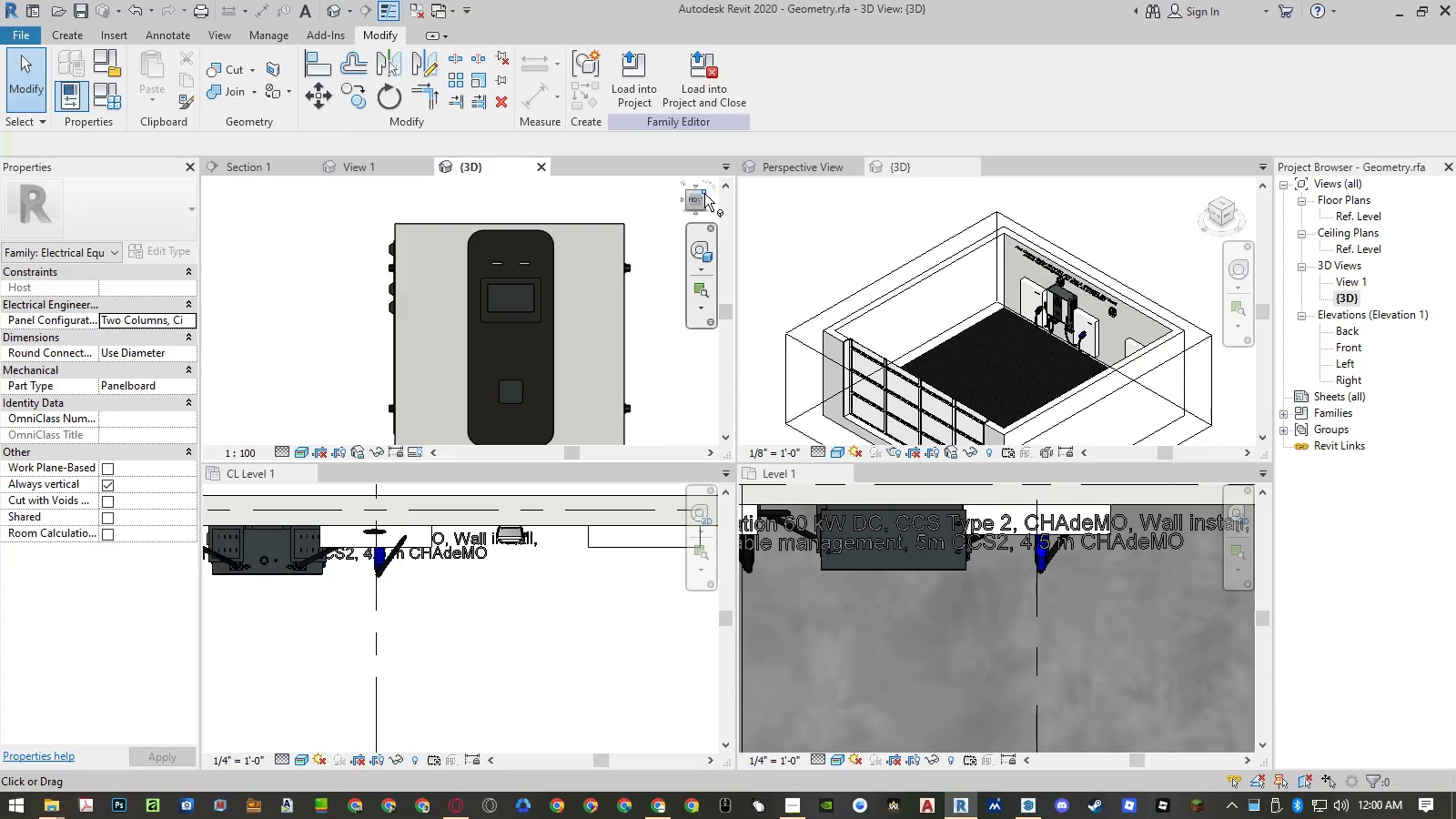 
left_click([704, 193])
 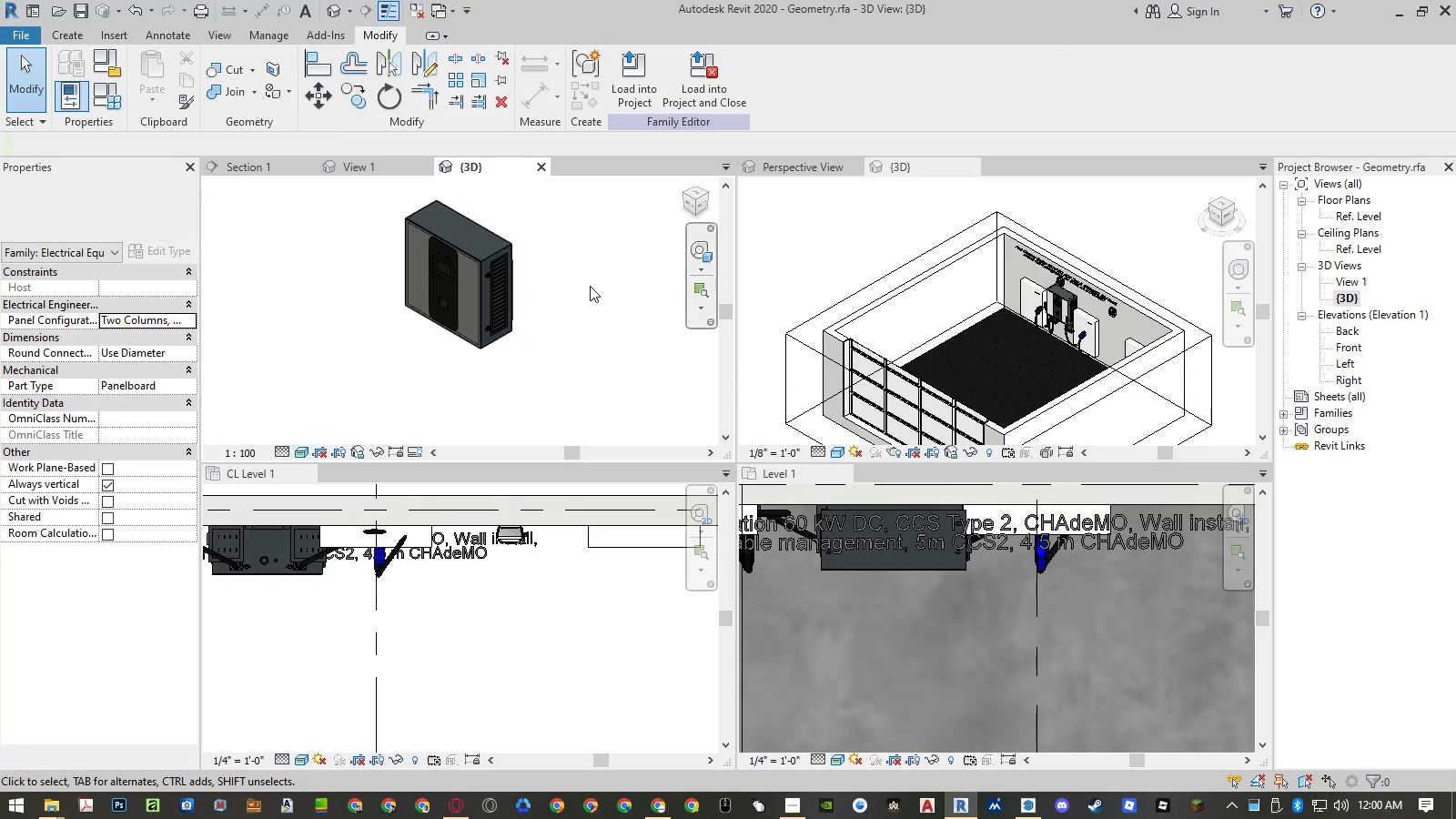 
scroll: coordinate [492, 265], scroll_direction: up, amount: 4.0
 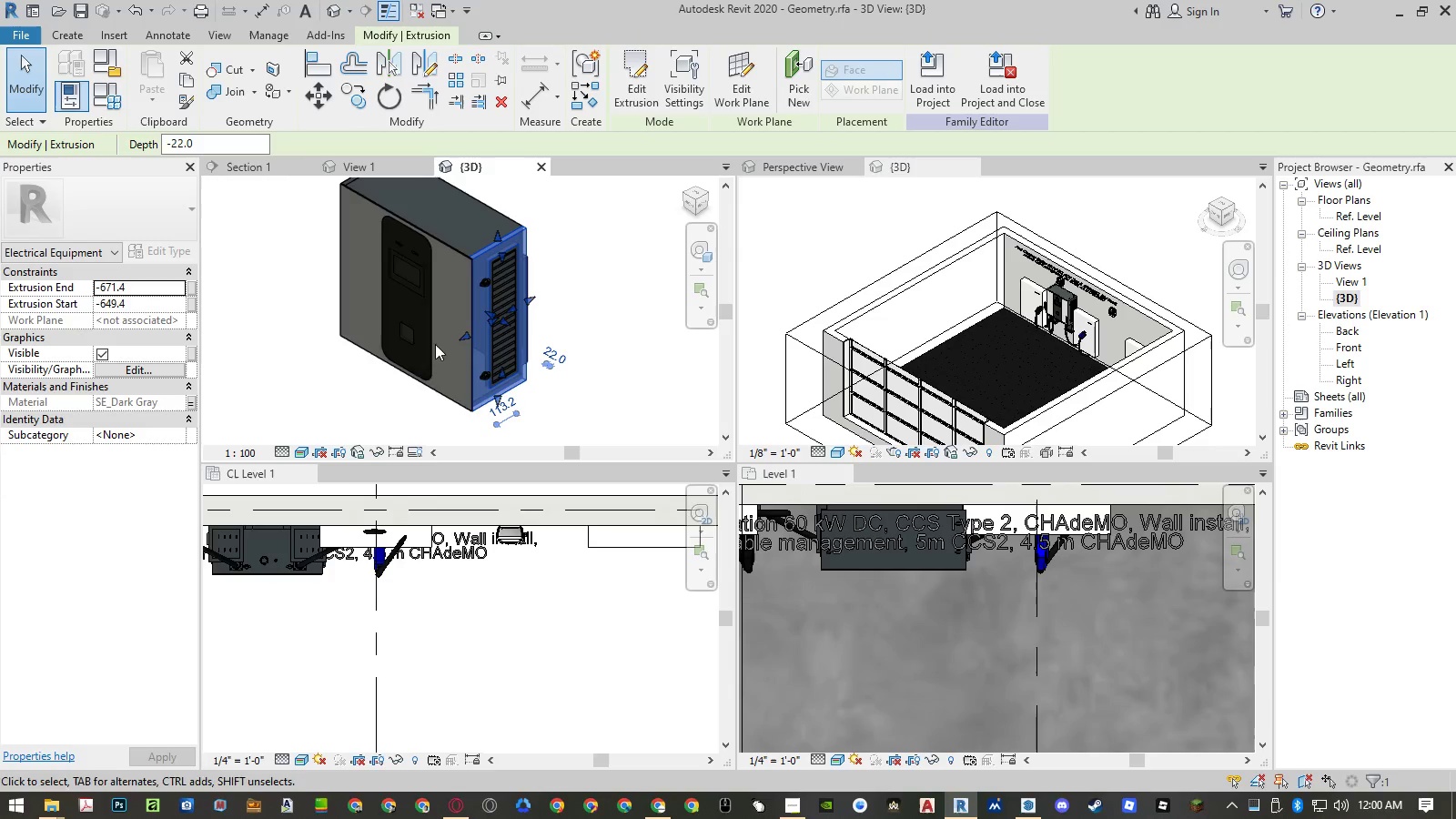 
left_click([188, 406])
 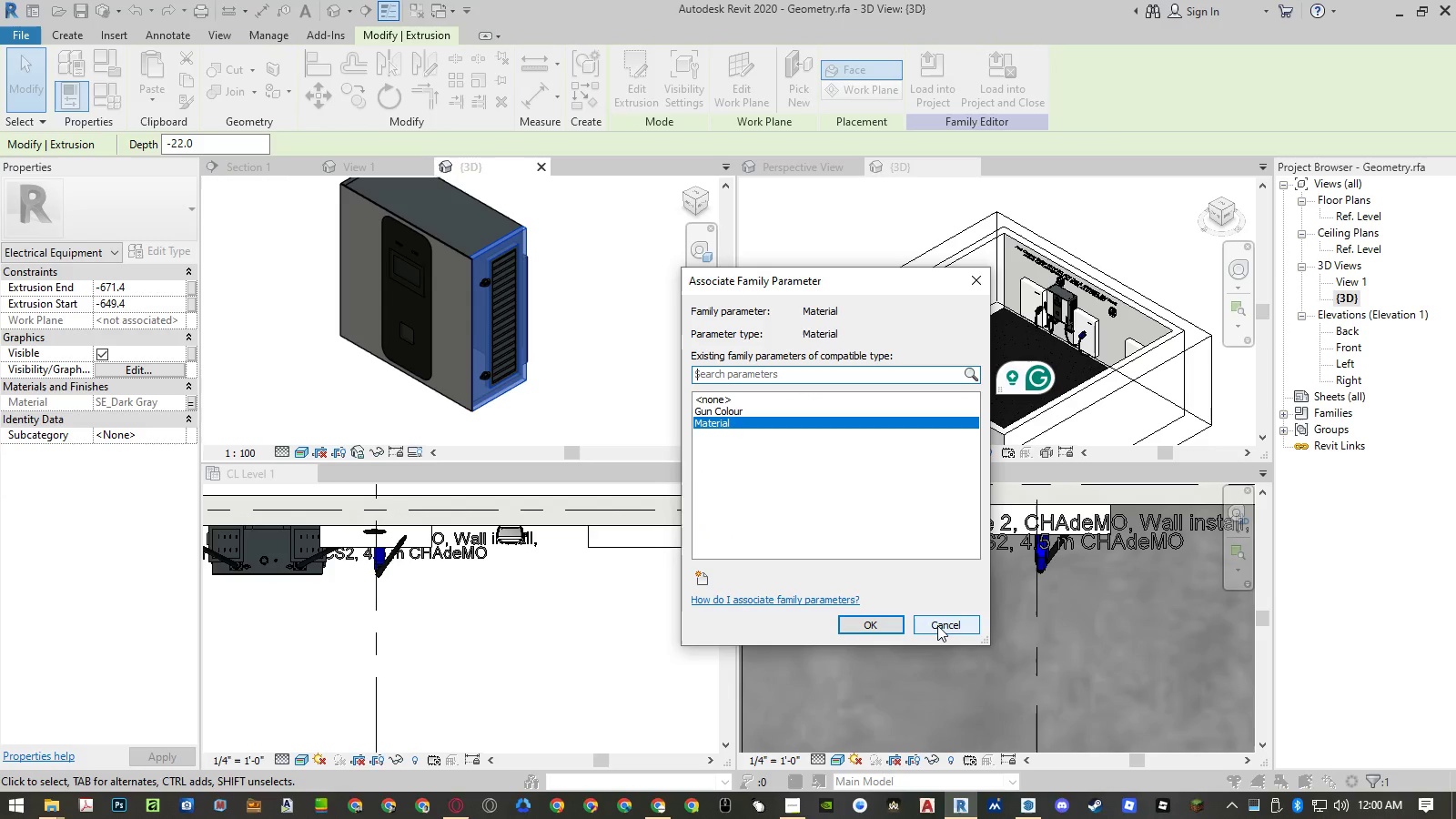 
left_click([937, 625])
 